 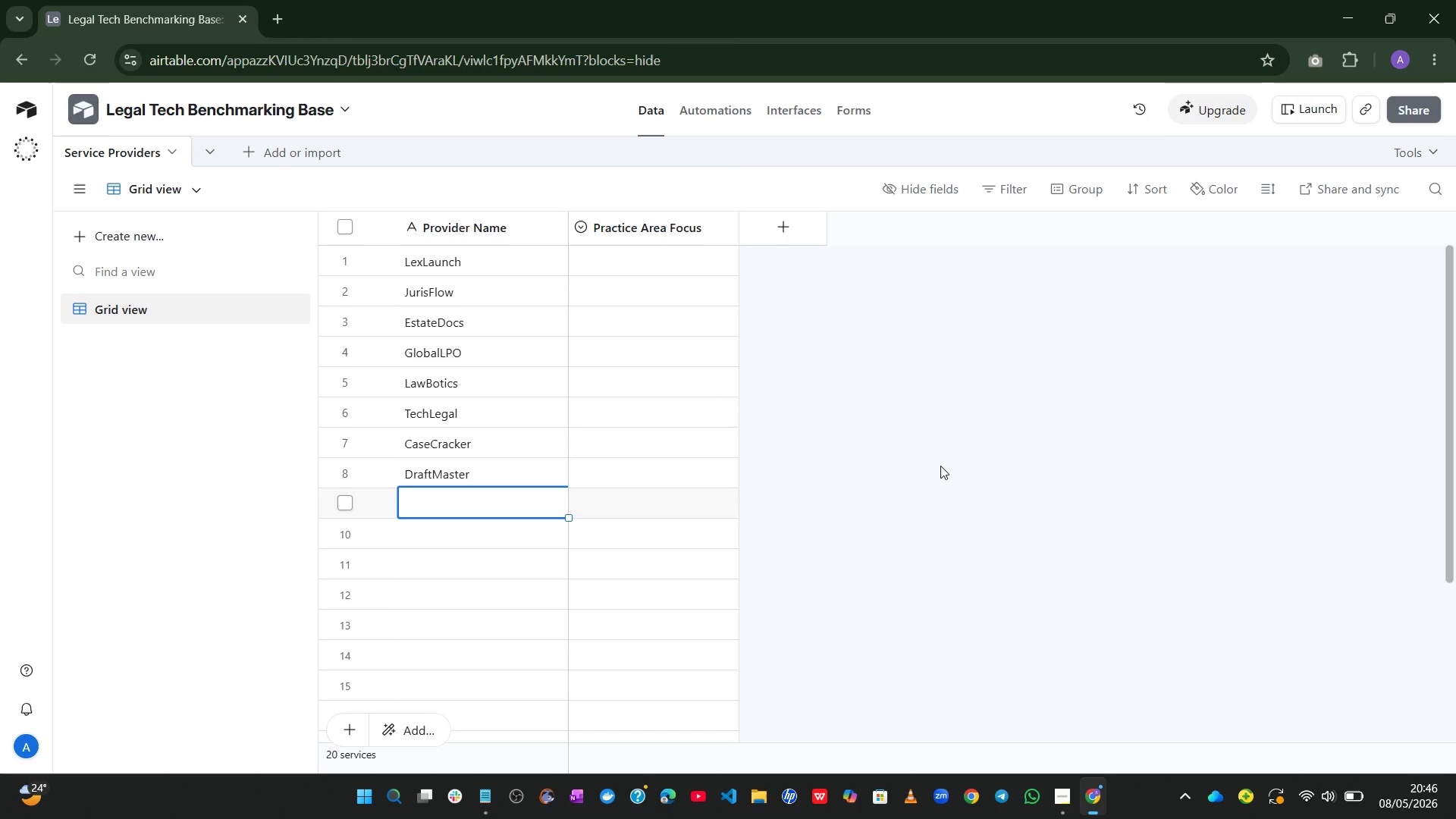 
type(Parale)
 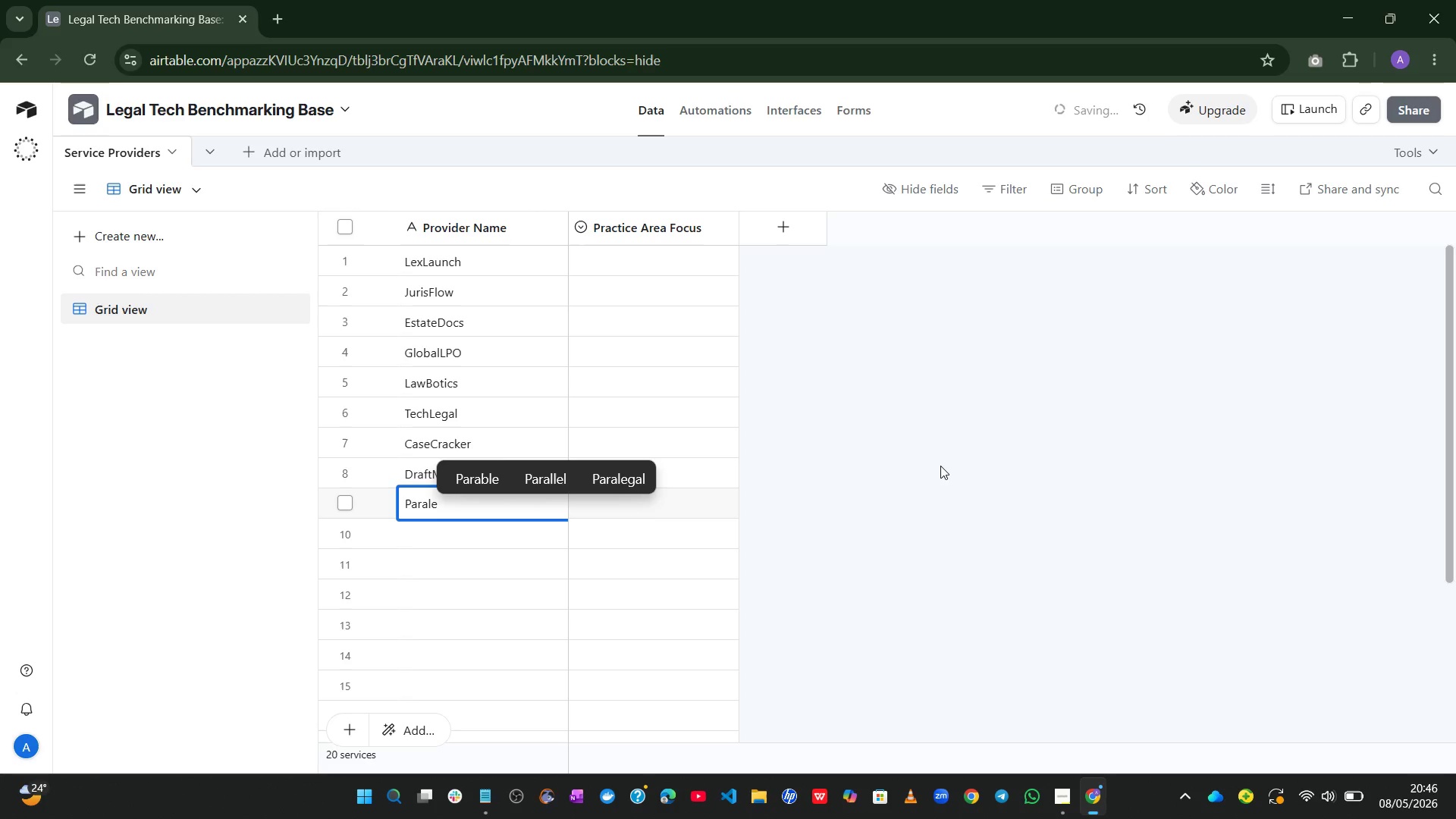 
type(galDirect)
 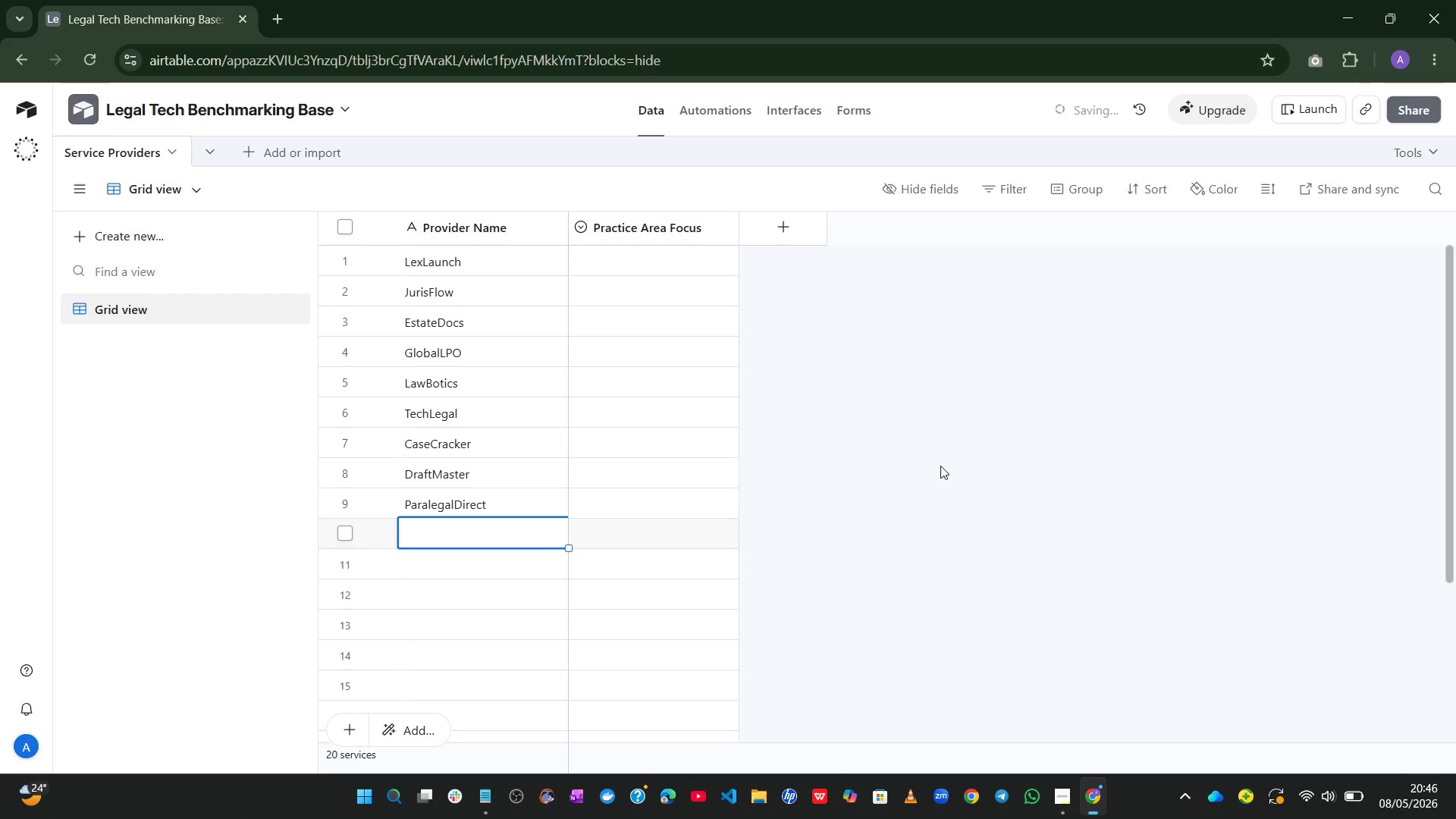 
 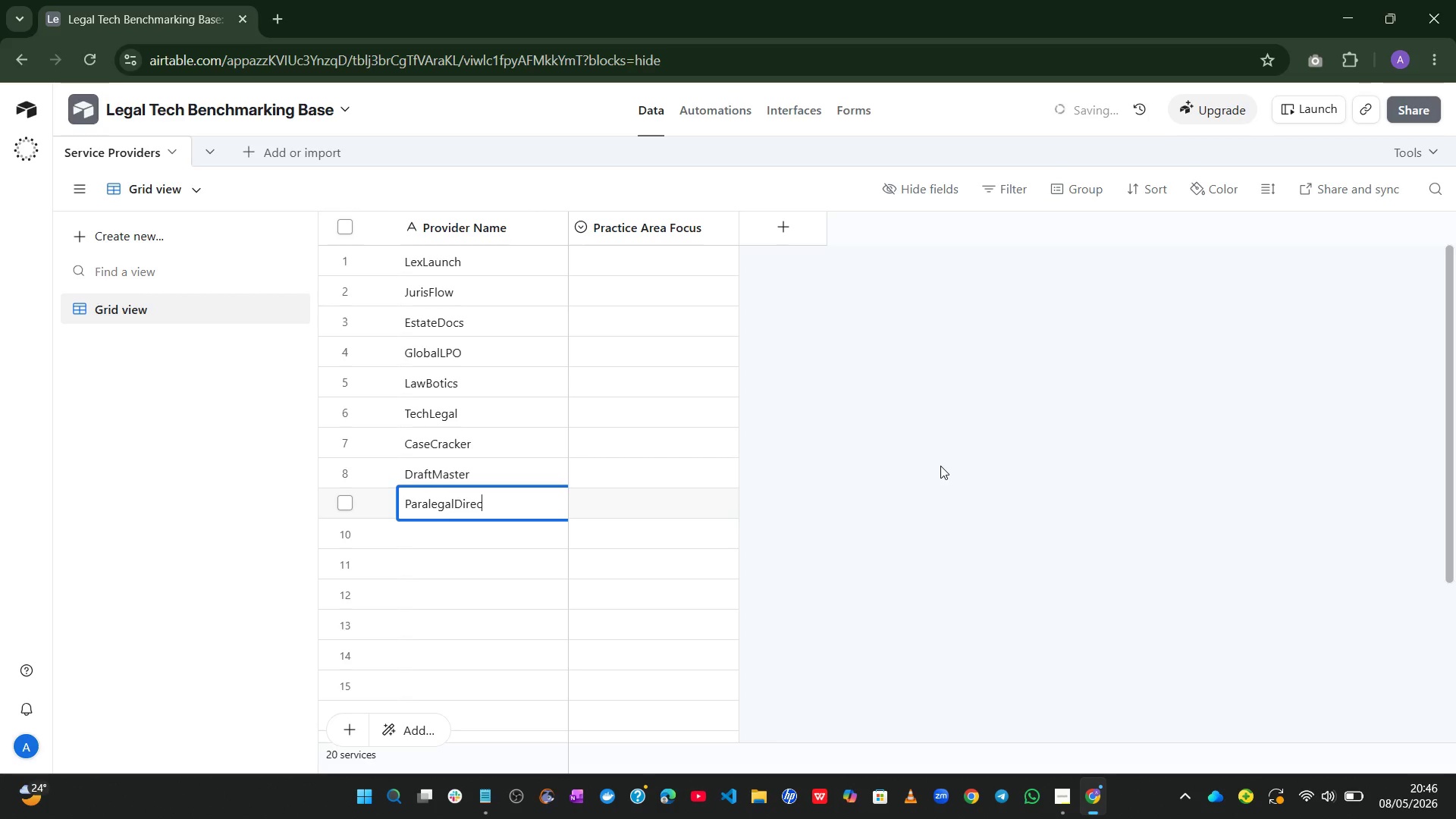 
key(Enter)
 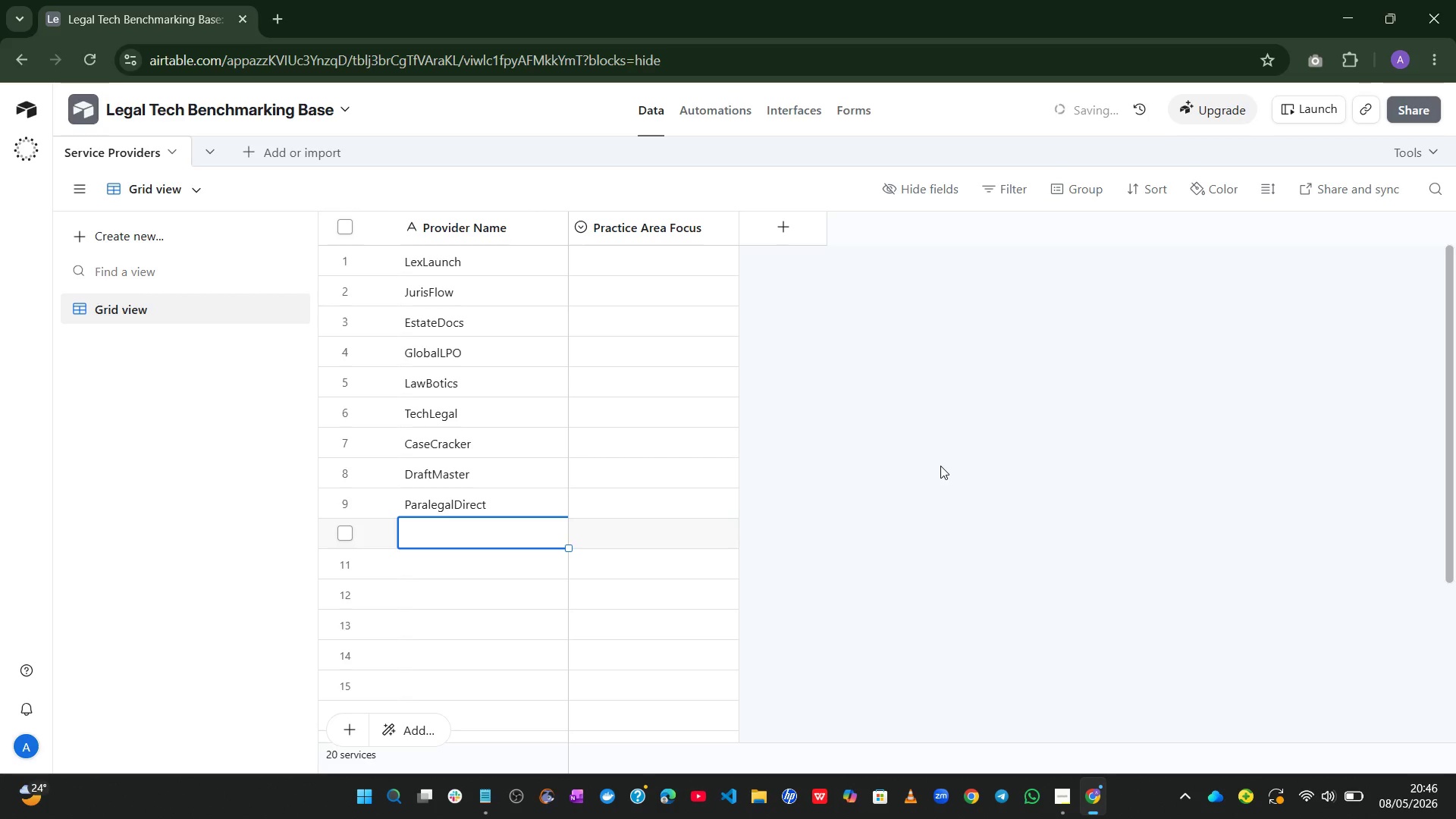 
type(BriefWriter)
 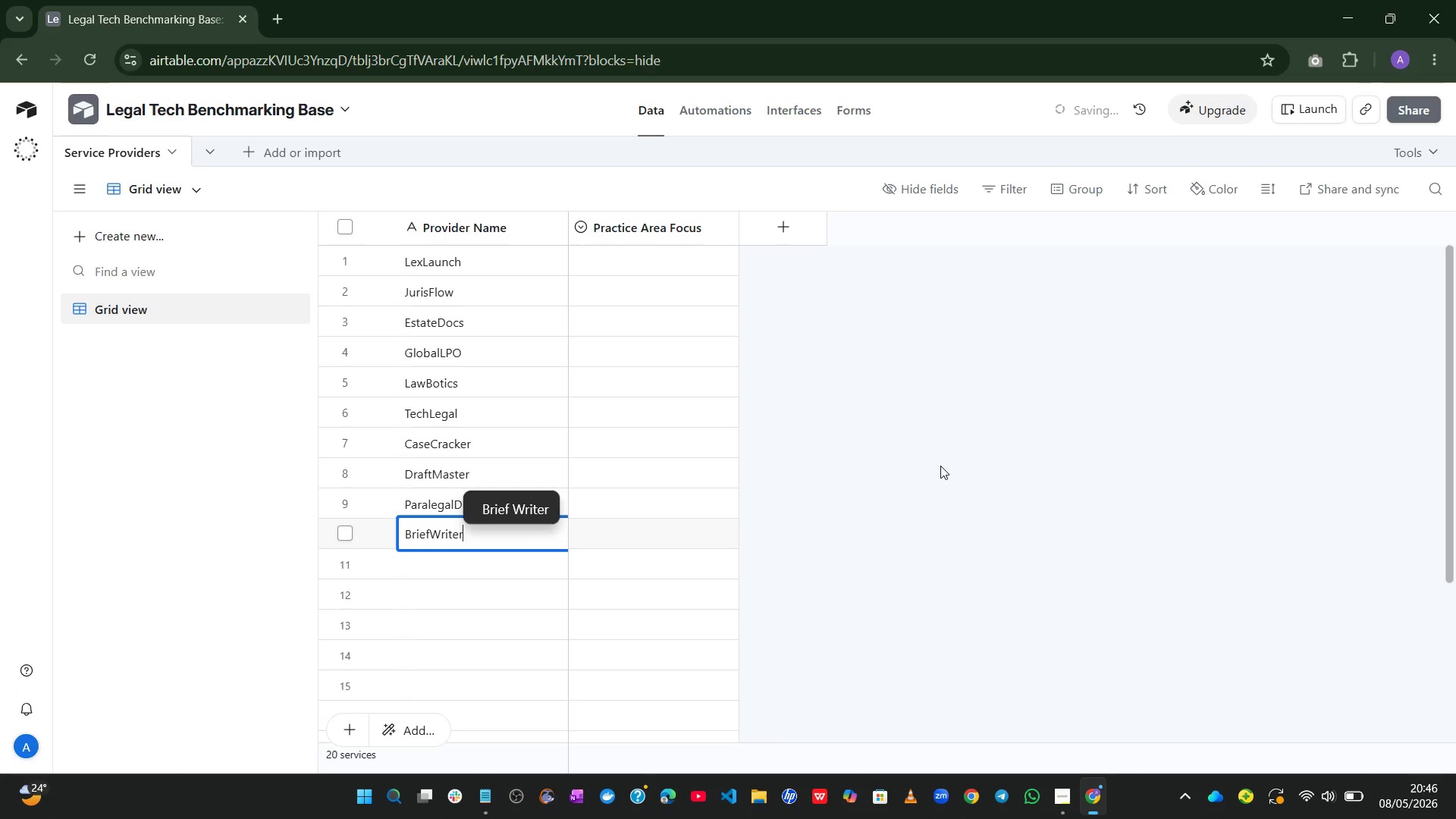 
key(Enter)
 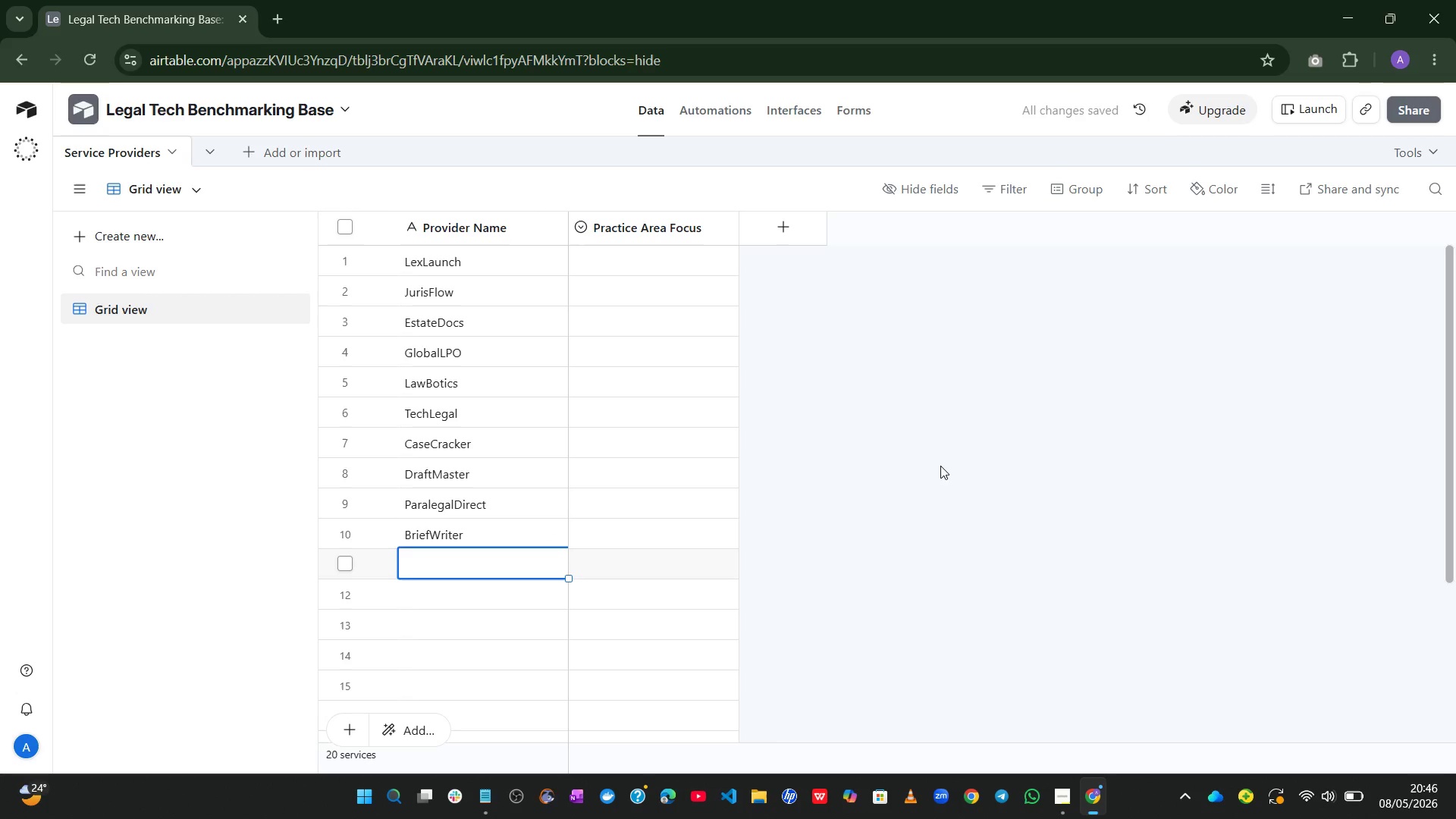 
type(ImmigratePo)
 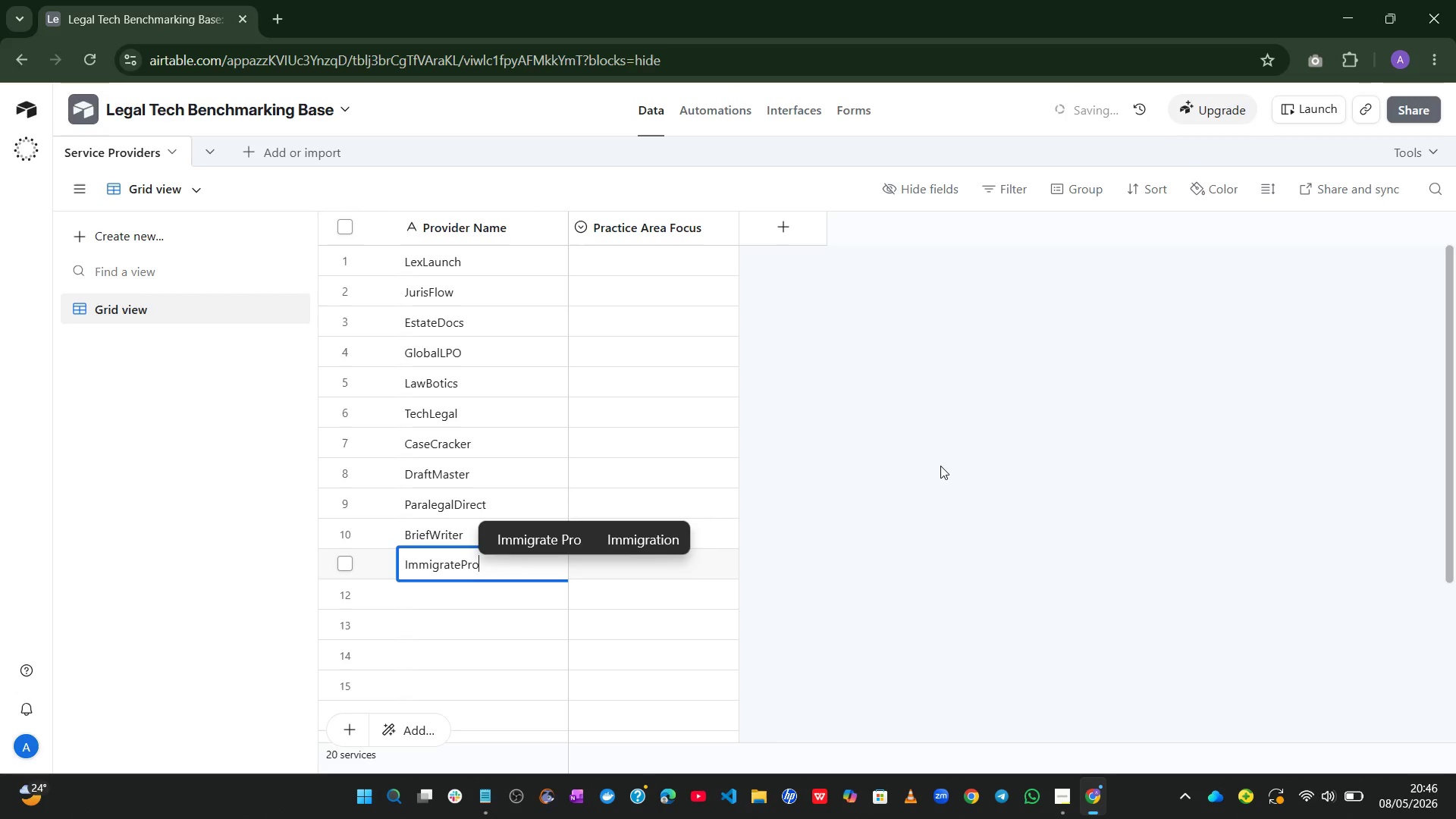 
 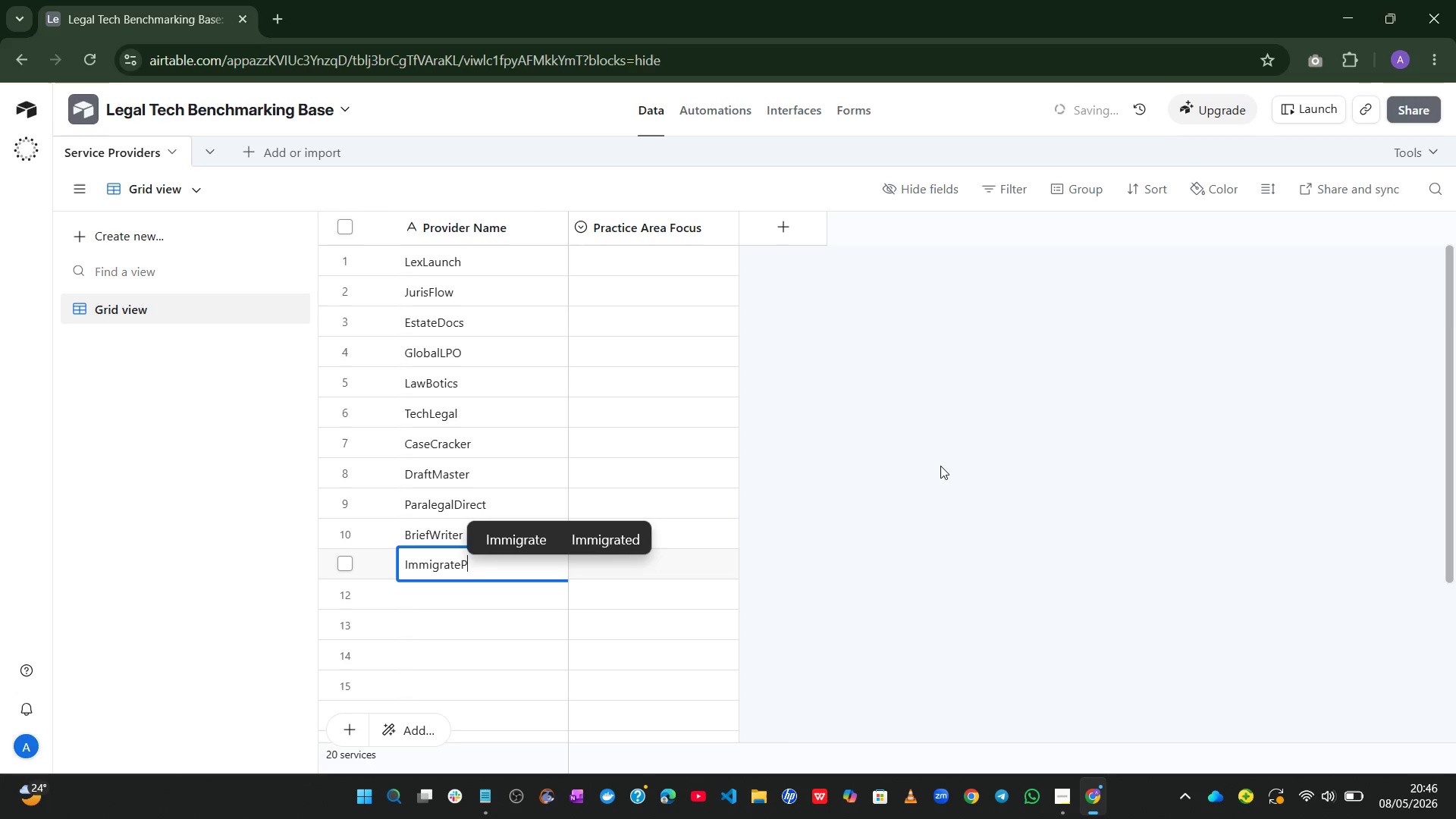 
hold_key(key=R, duration=0.31)
 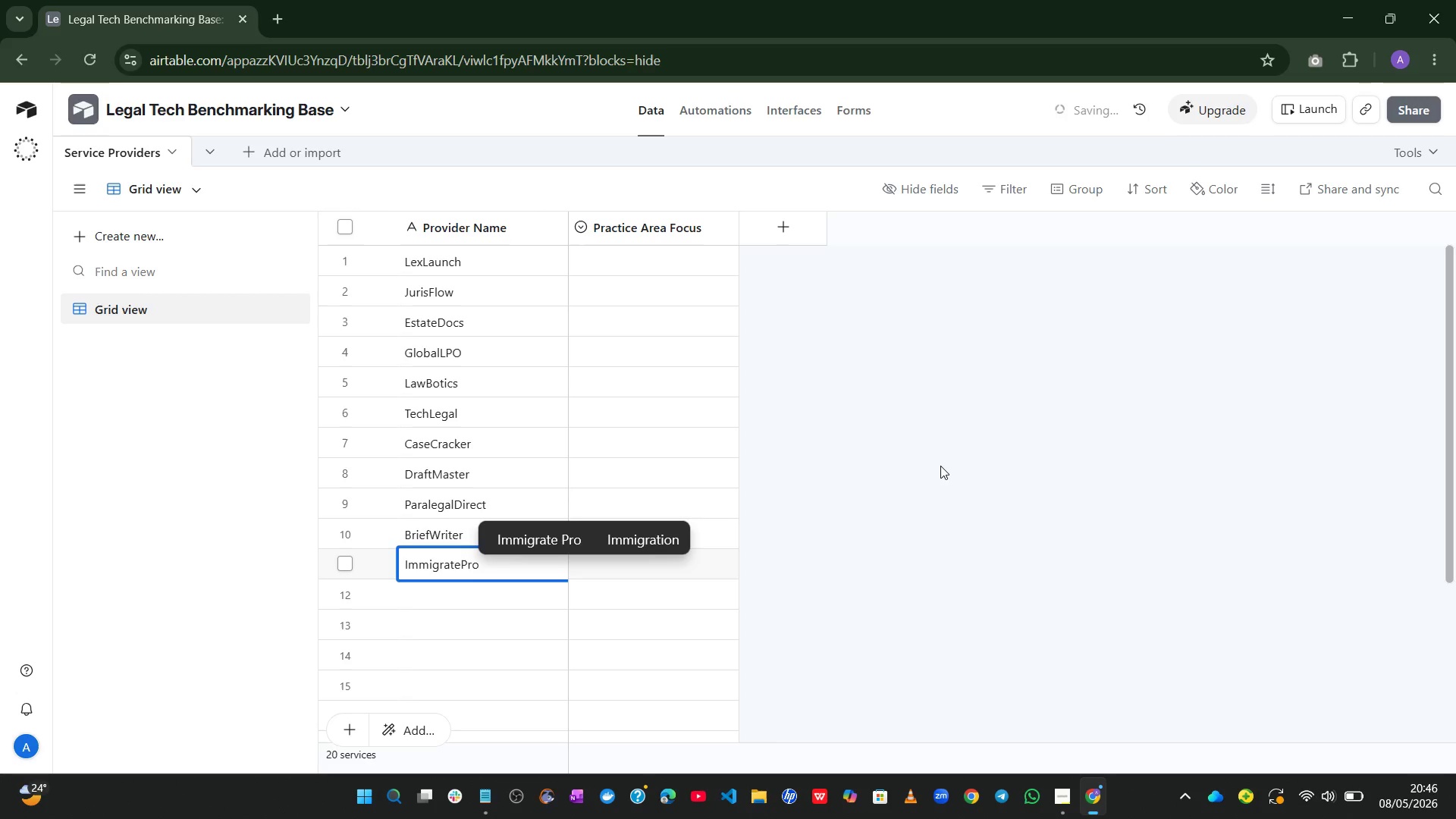 
key(Enter)
 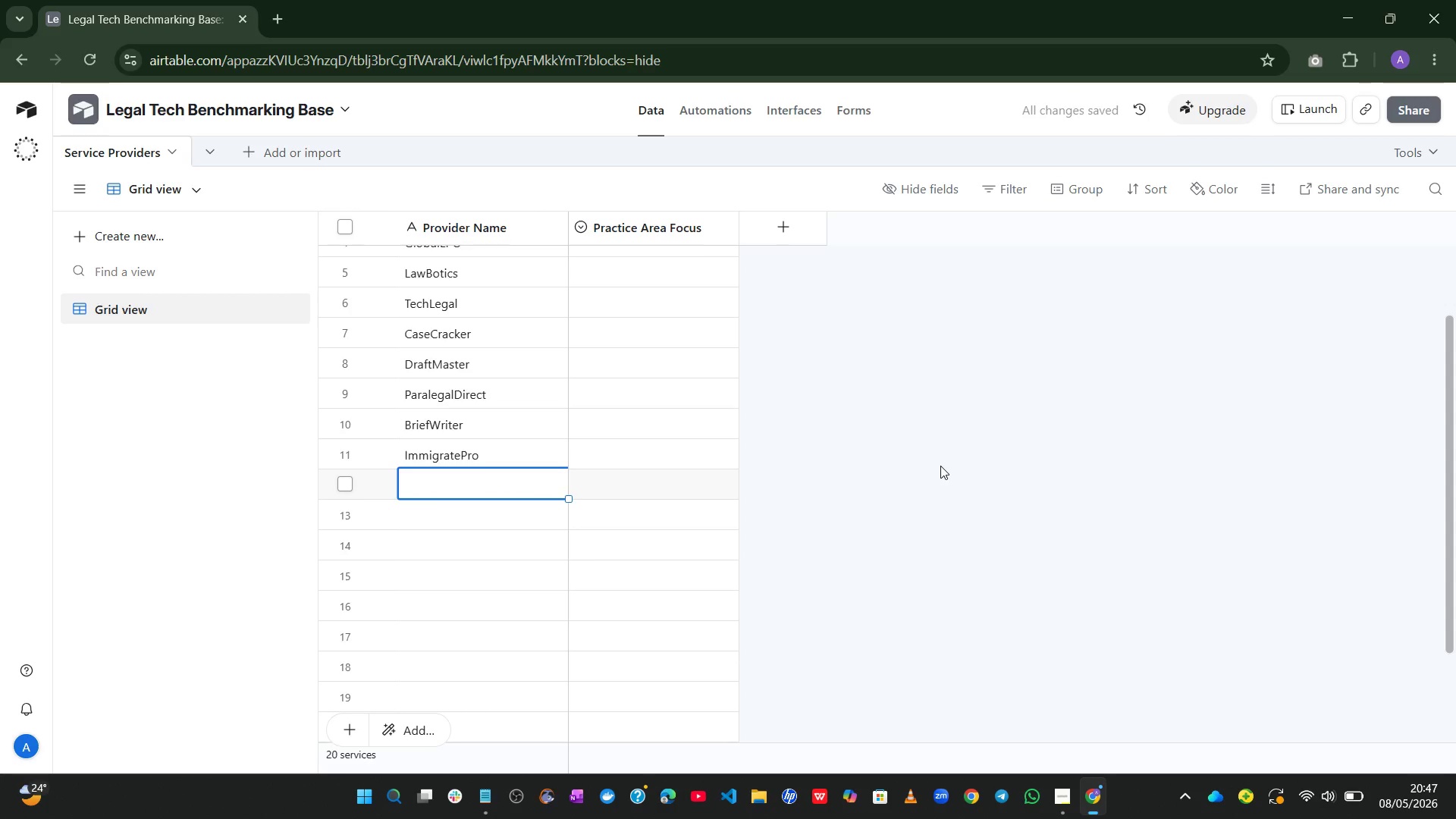 
wait(11.31)
 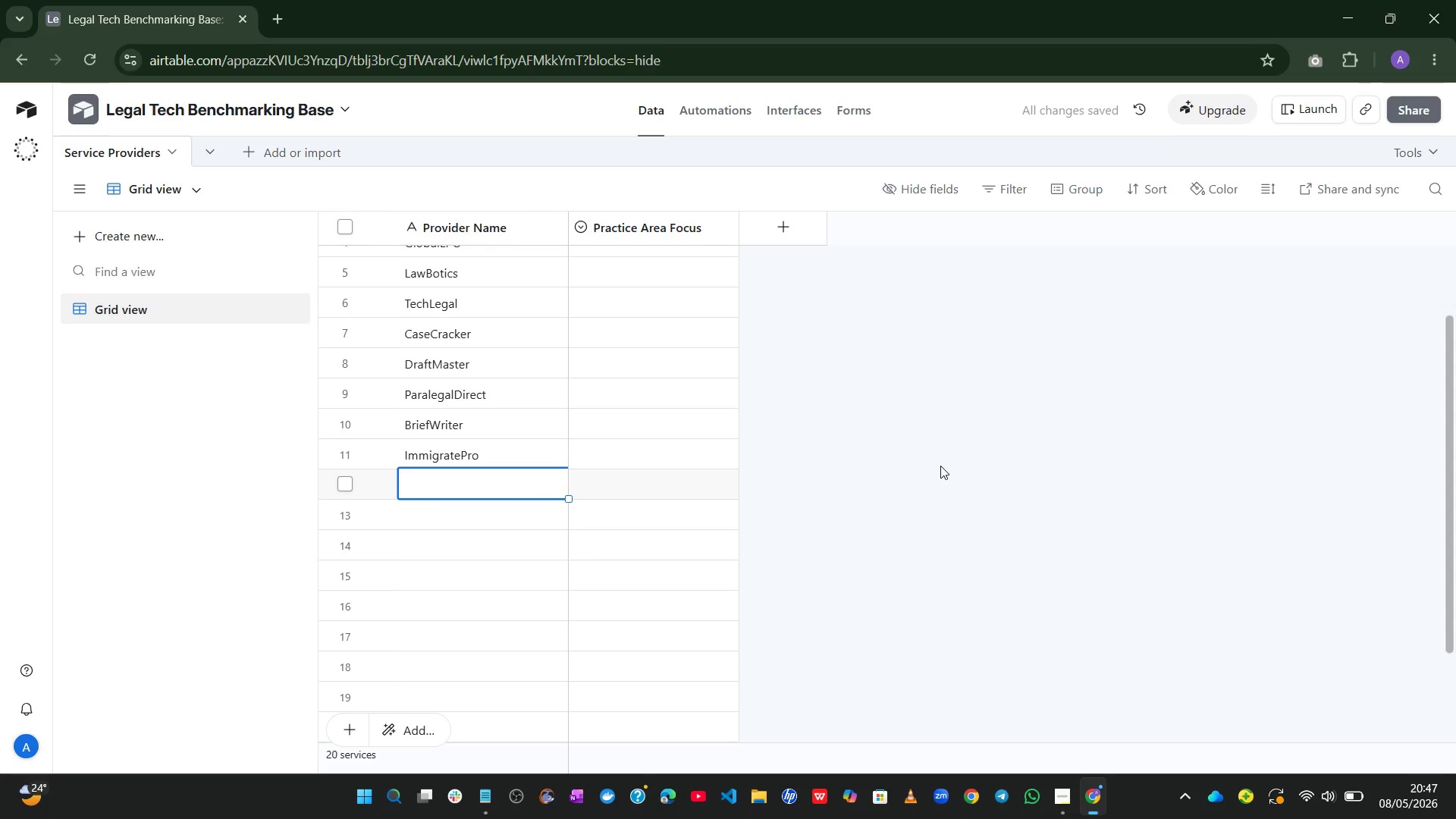 
type(SoloSuport)
 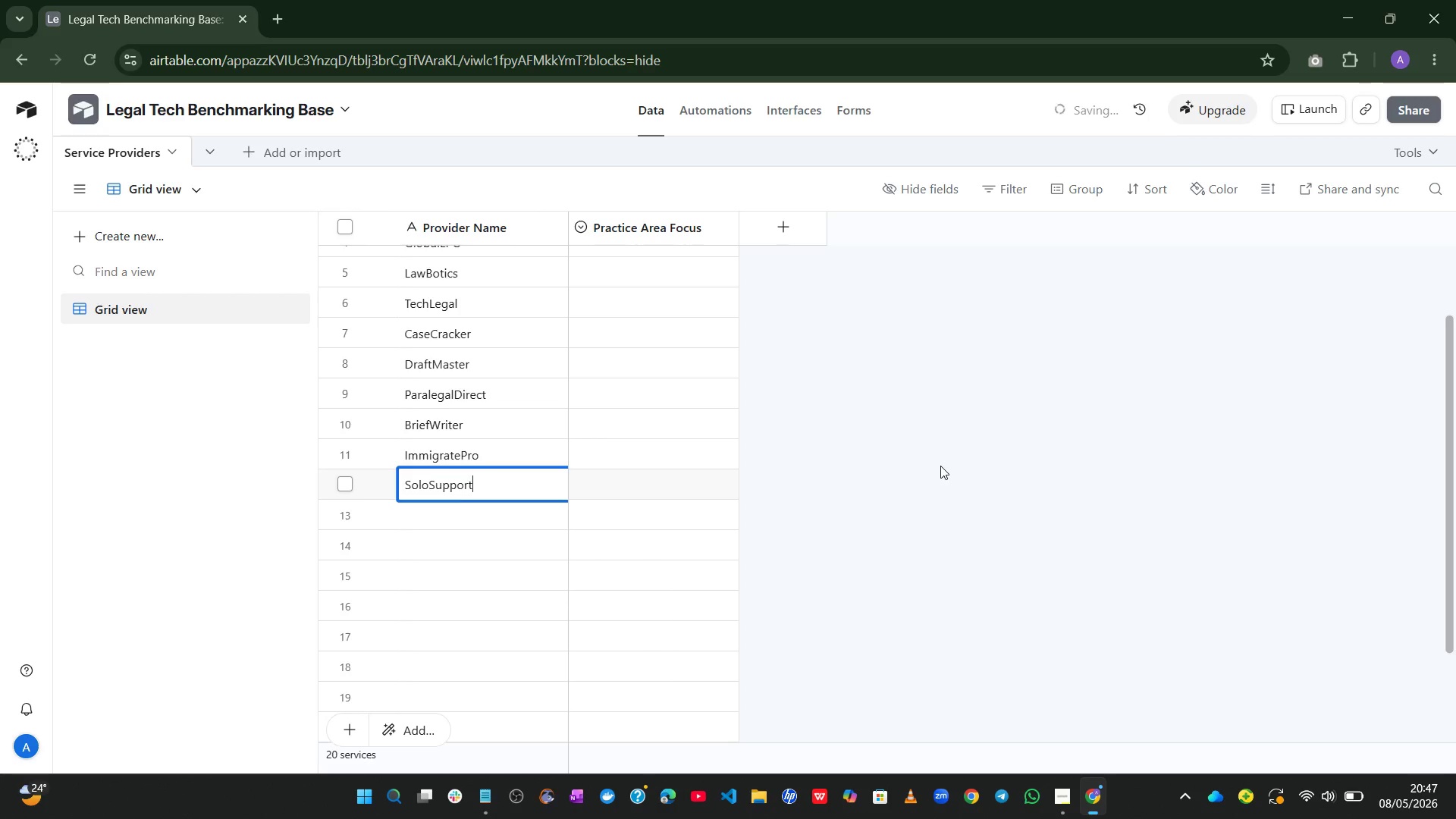 
key(Enter)
 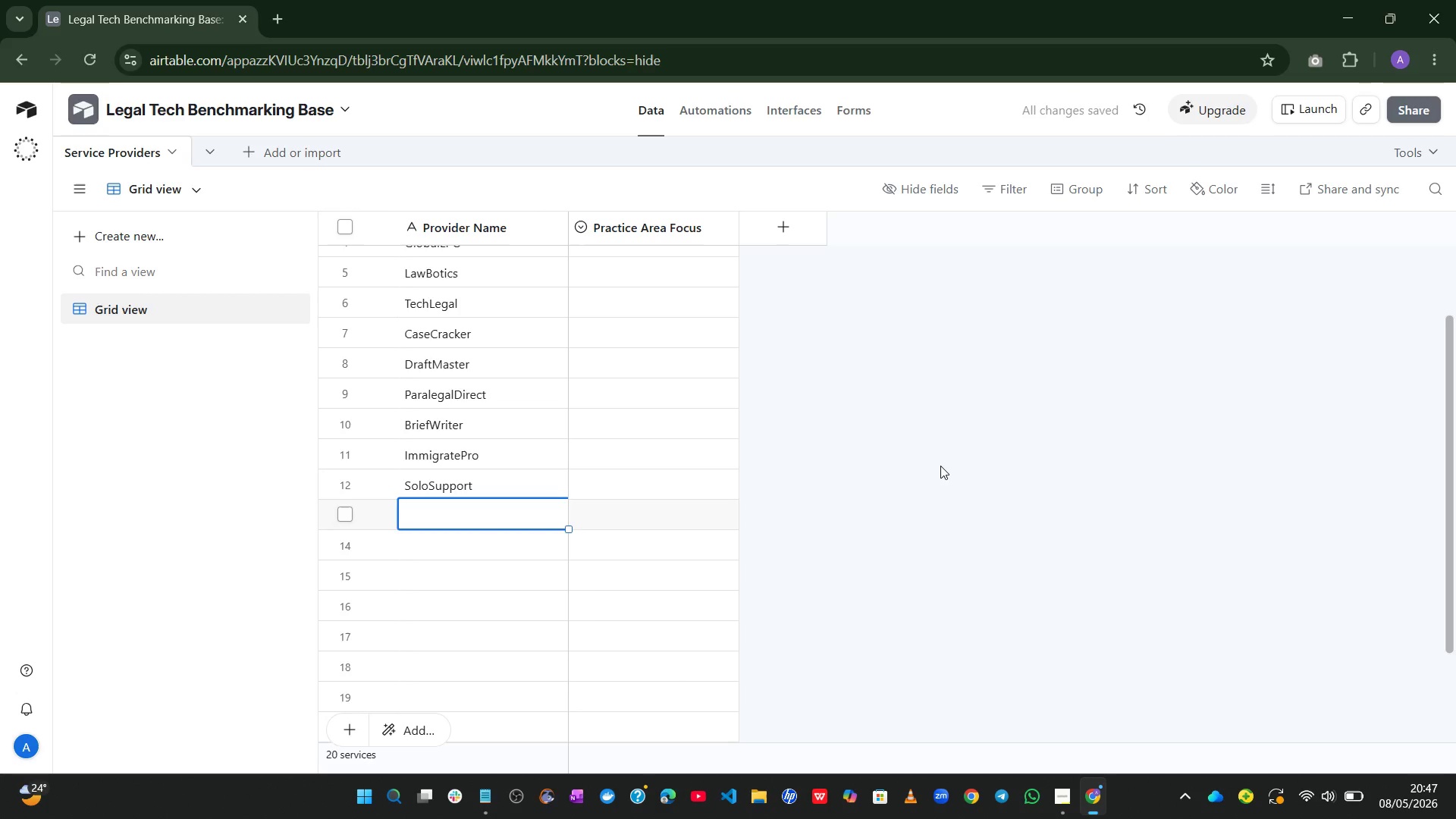 
type(FirmScale)
 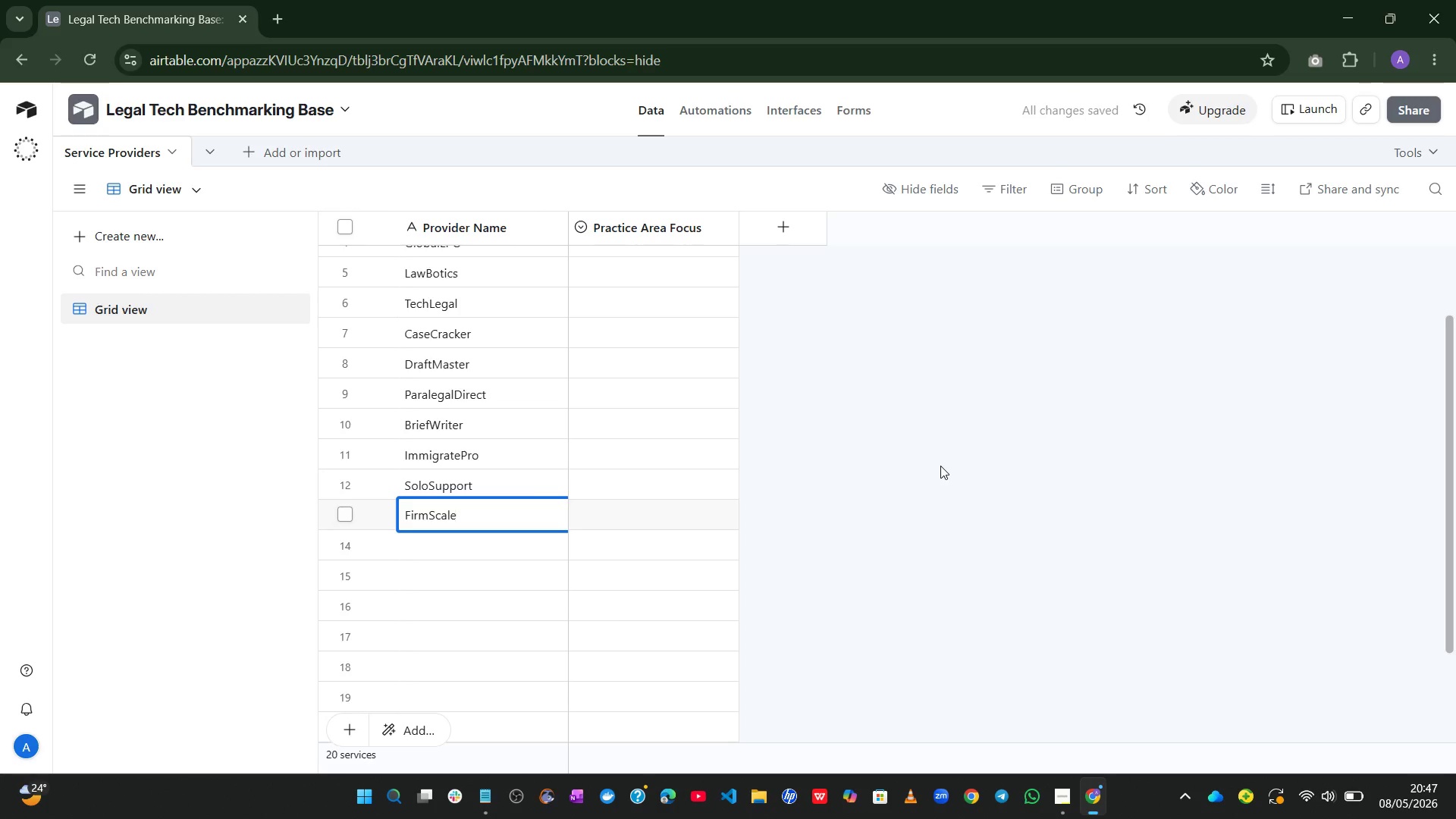 
key(Enter)
 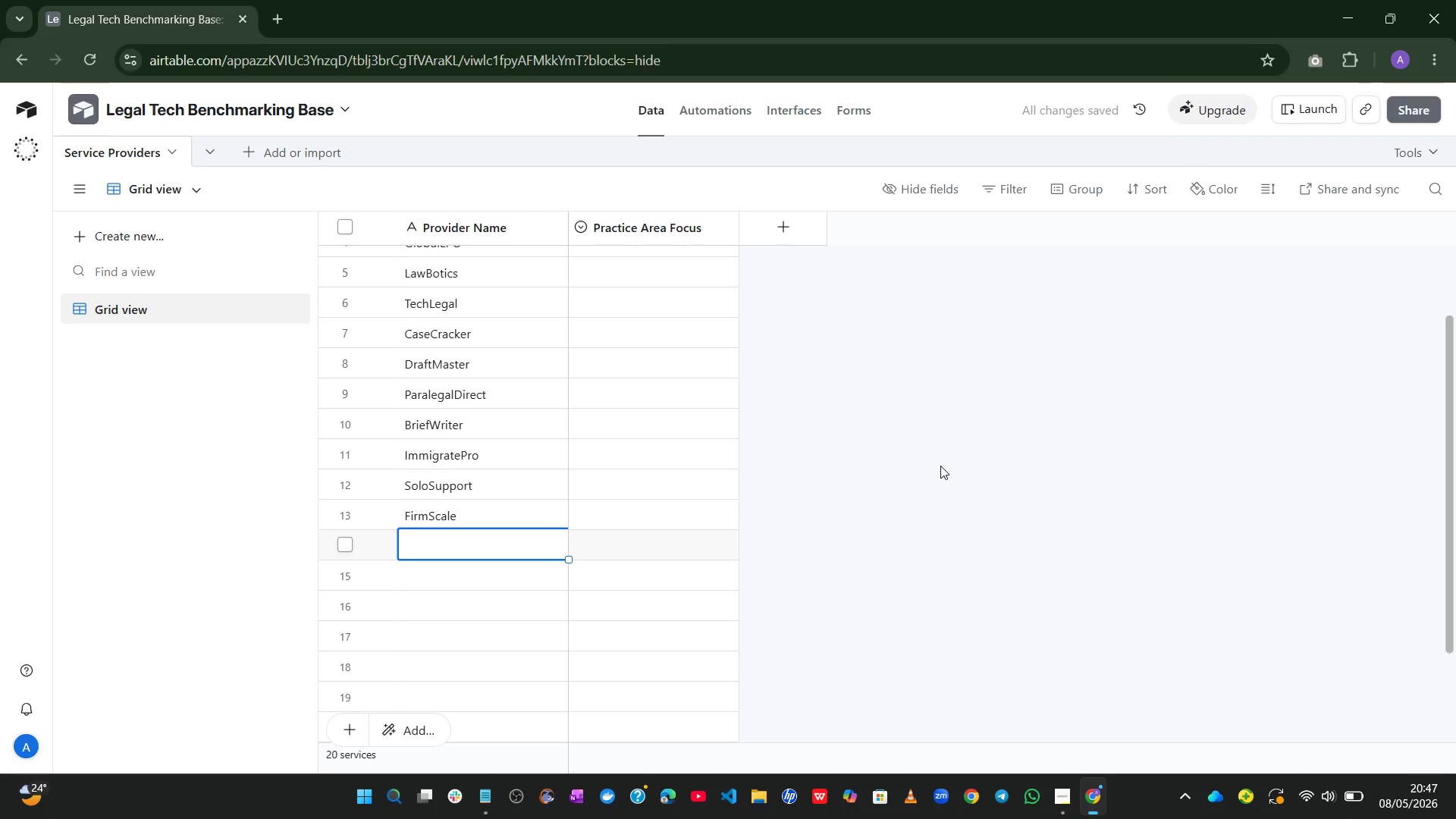 
type(DocuLegal)
 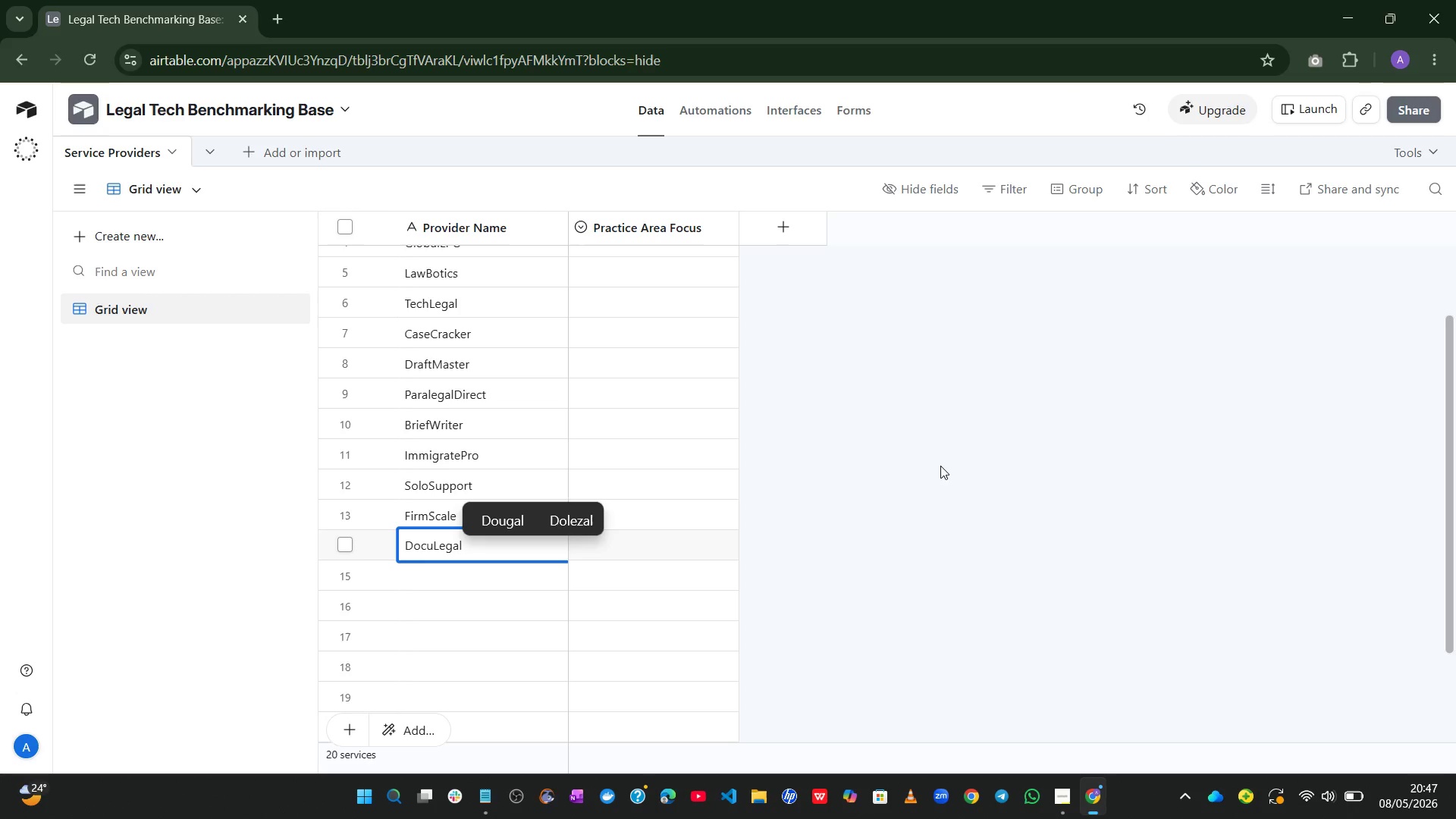 
key(Enter)
 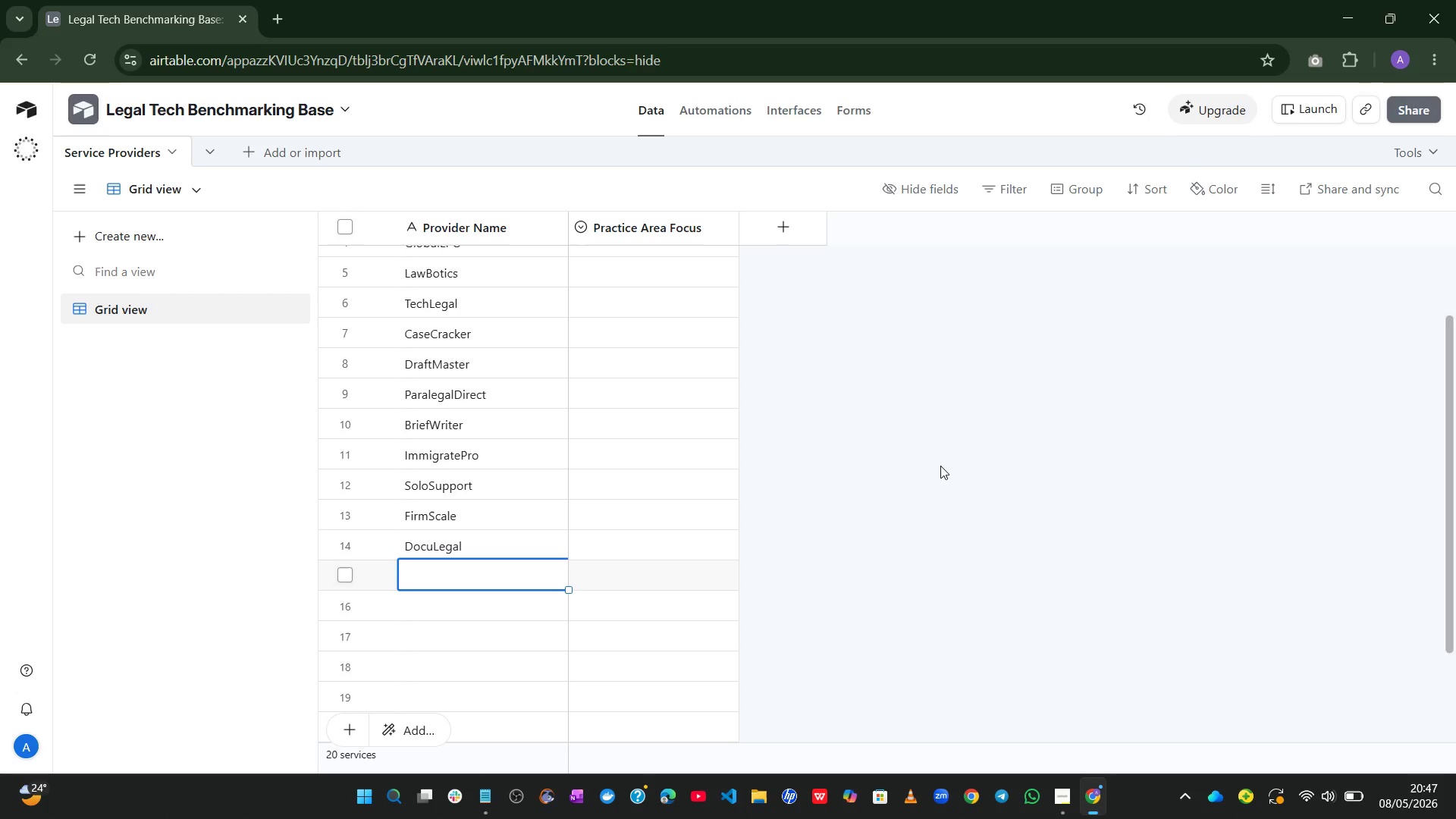 
type(CaseMate)
 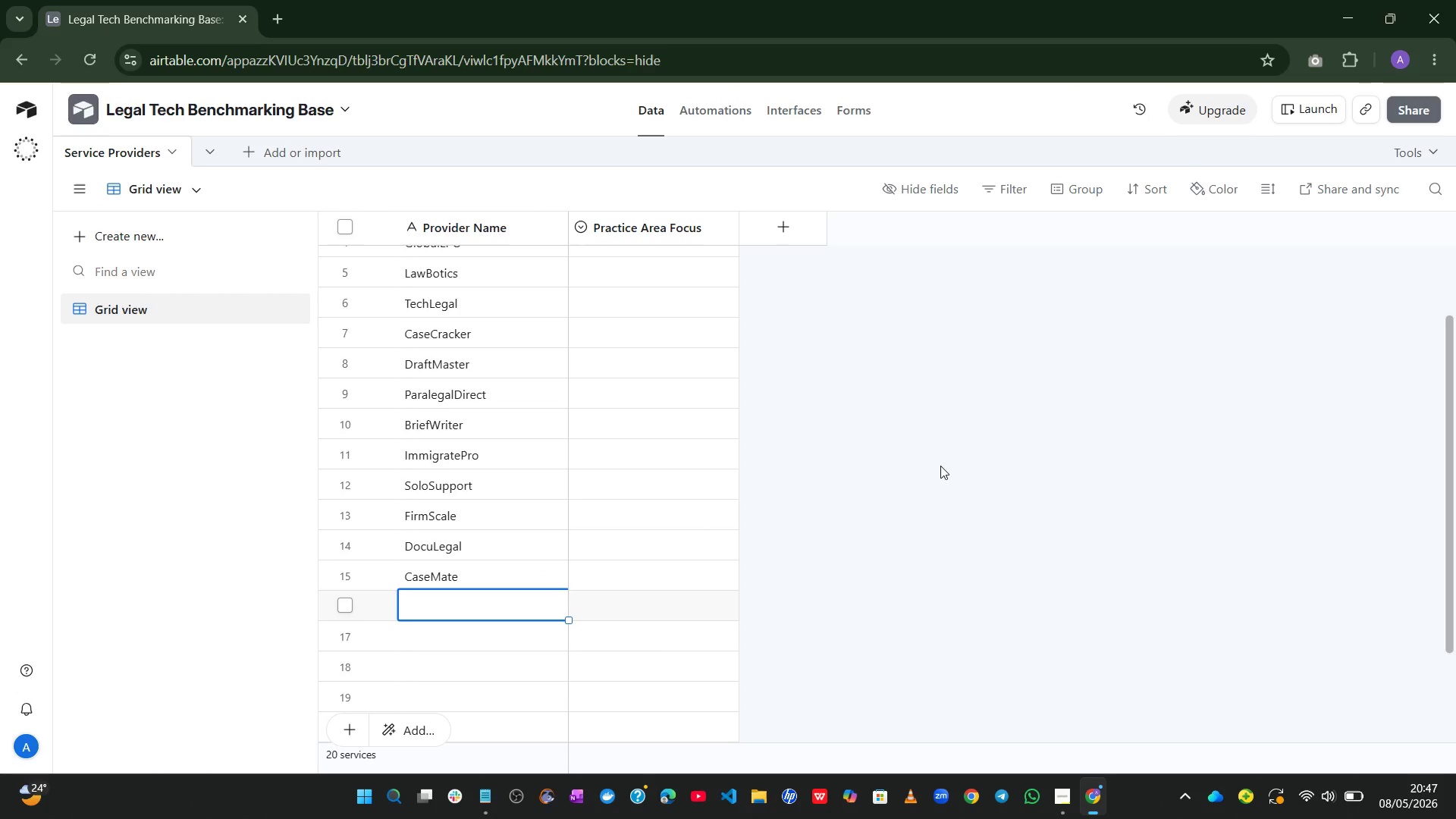 
 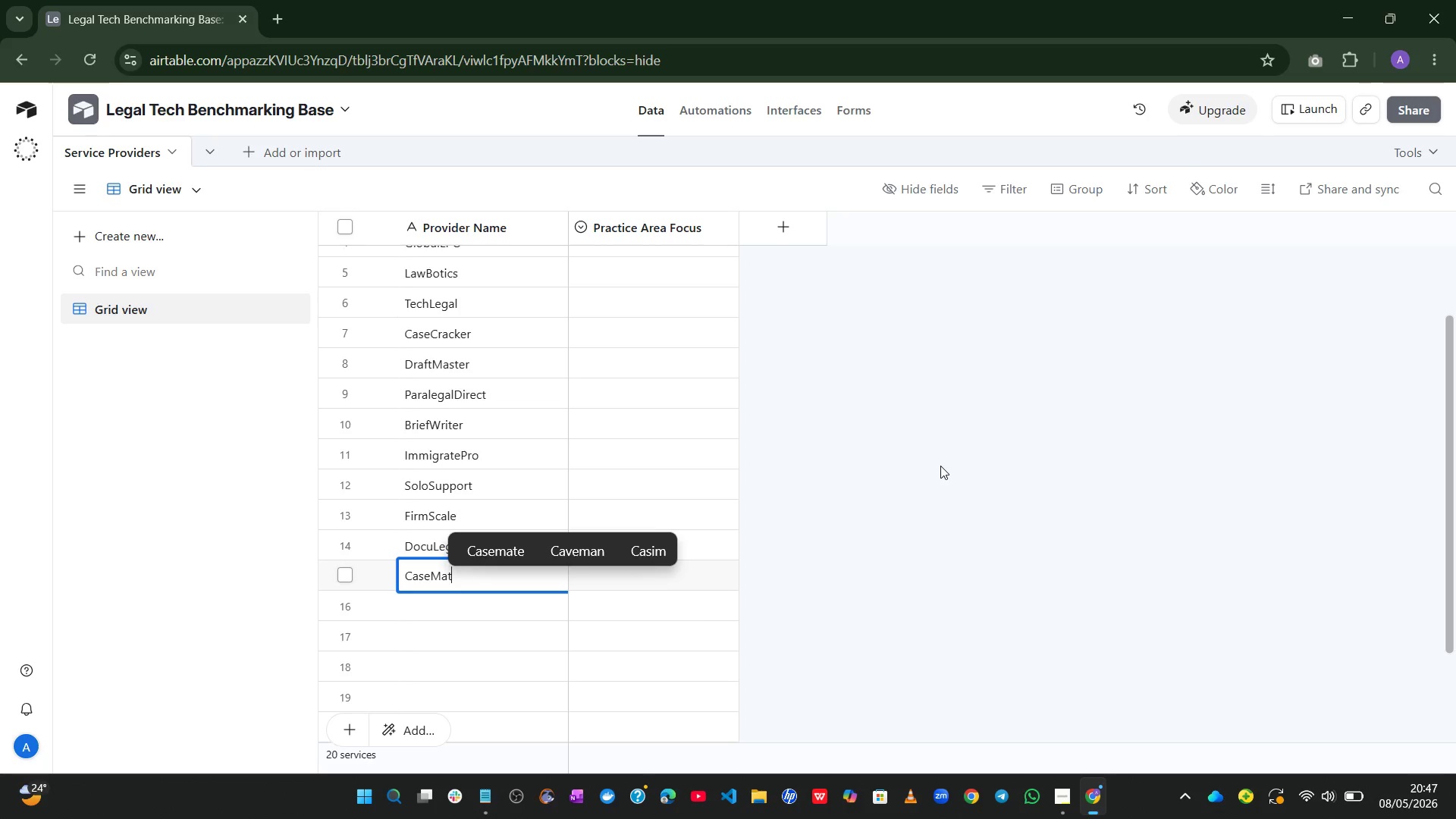 
key(Enter)
 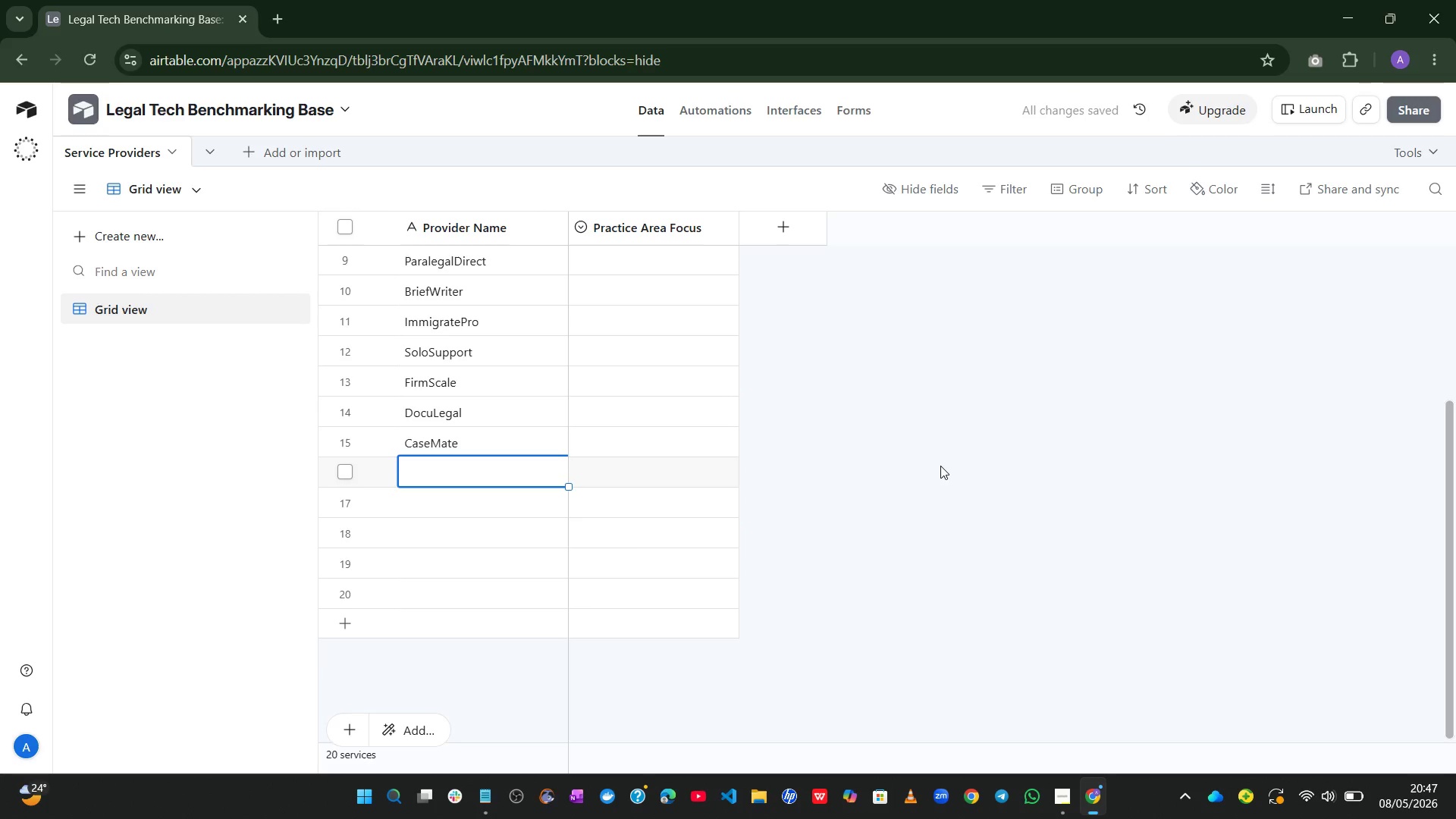 
wait(7.31)
 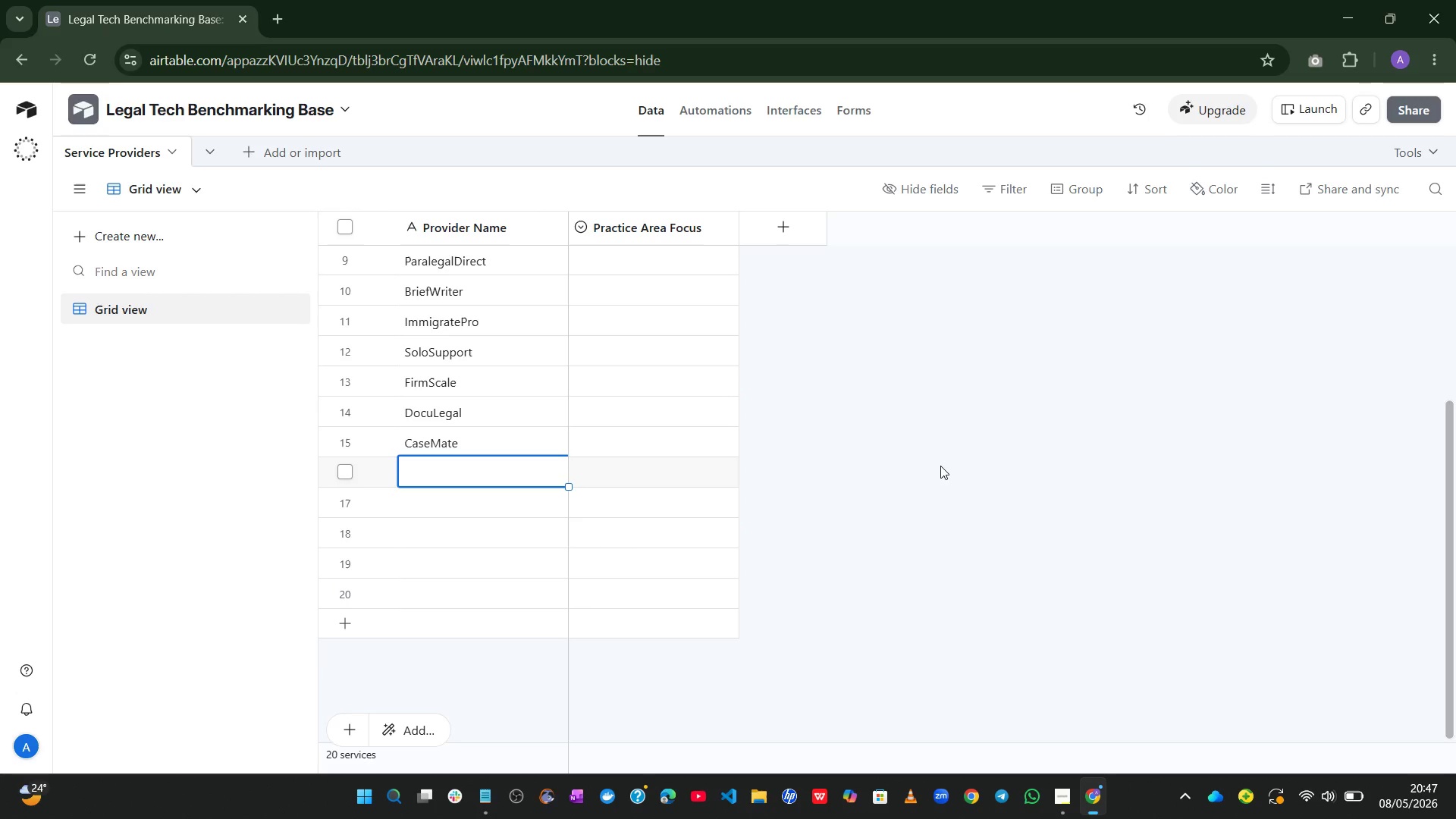 
type(LexisLogic)
 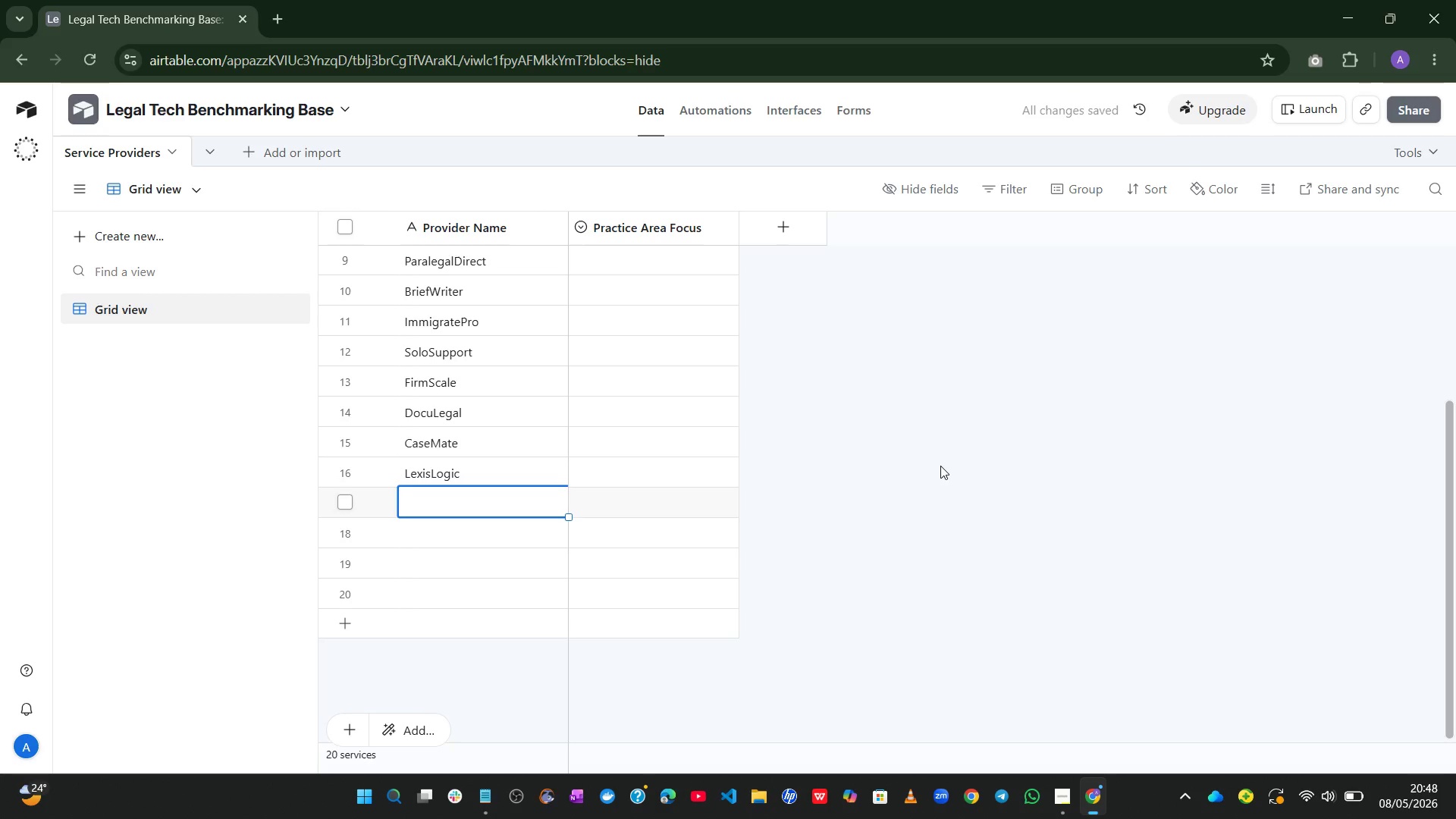 
 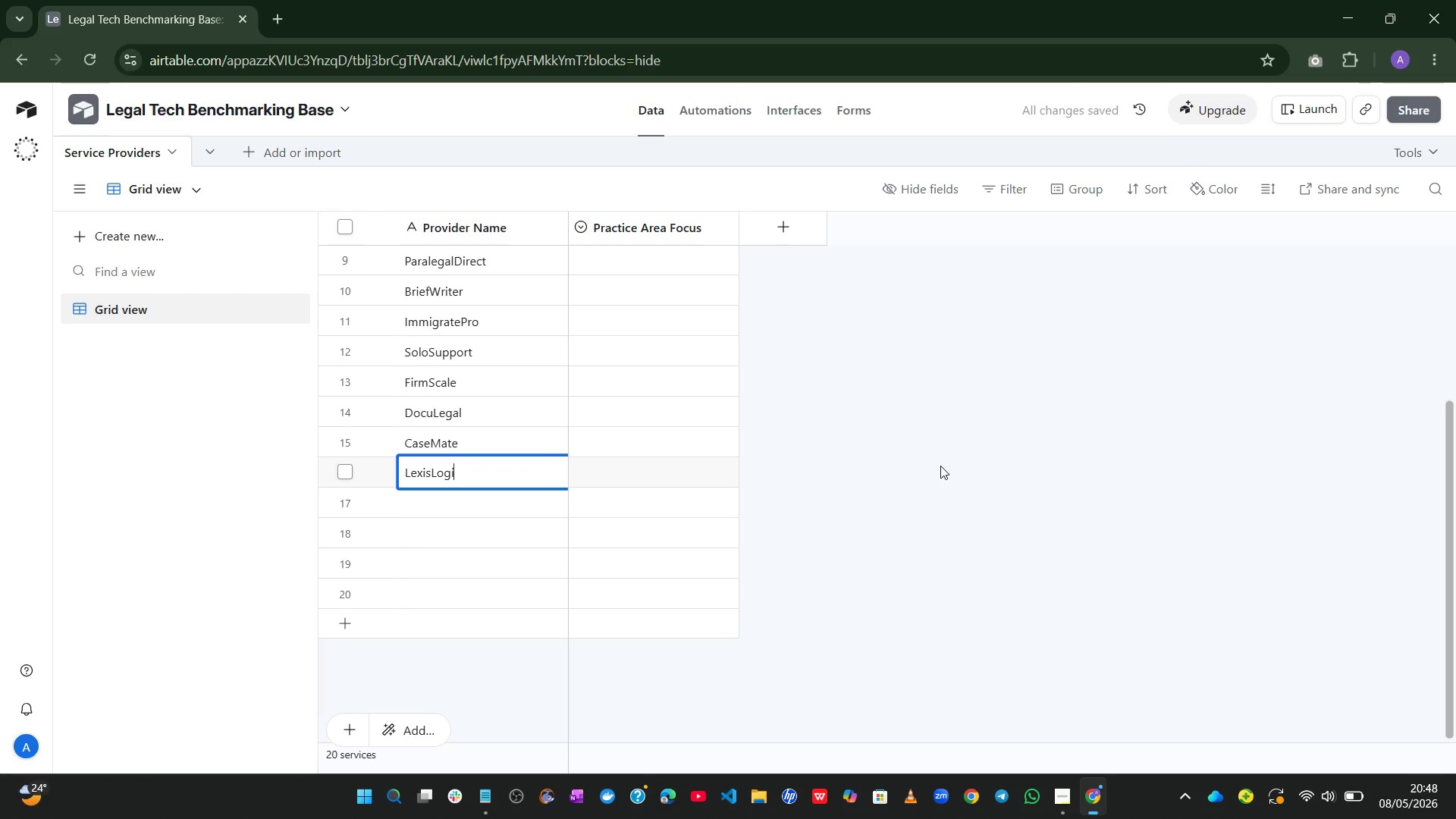 
key(Enter)
 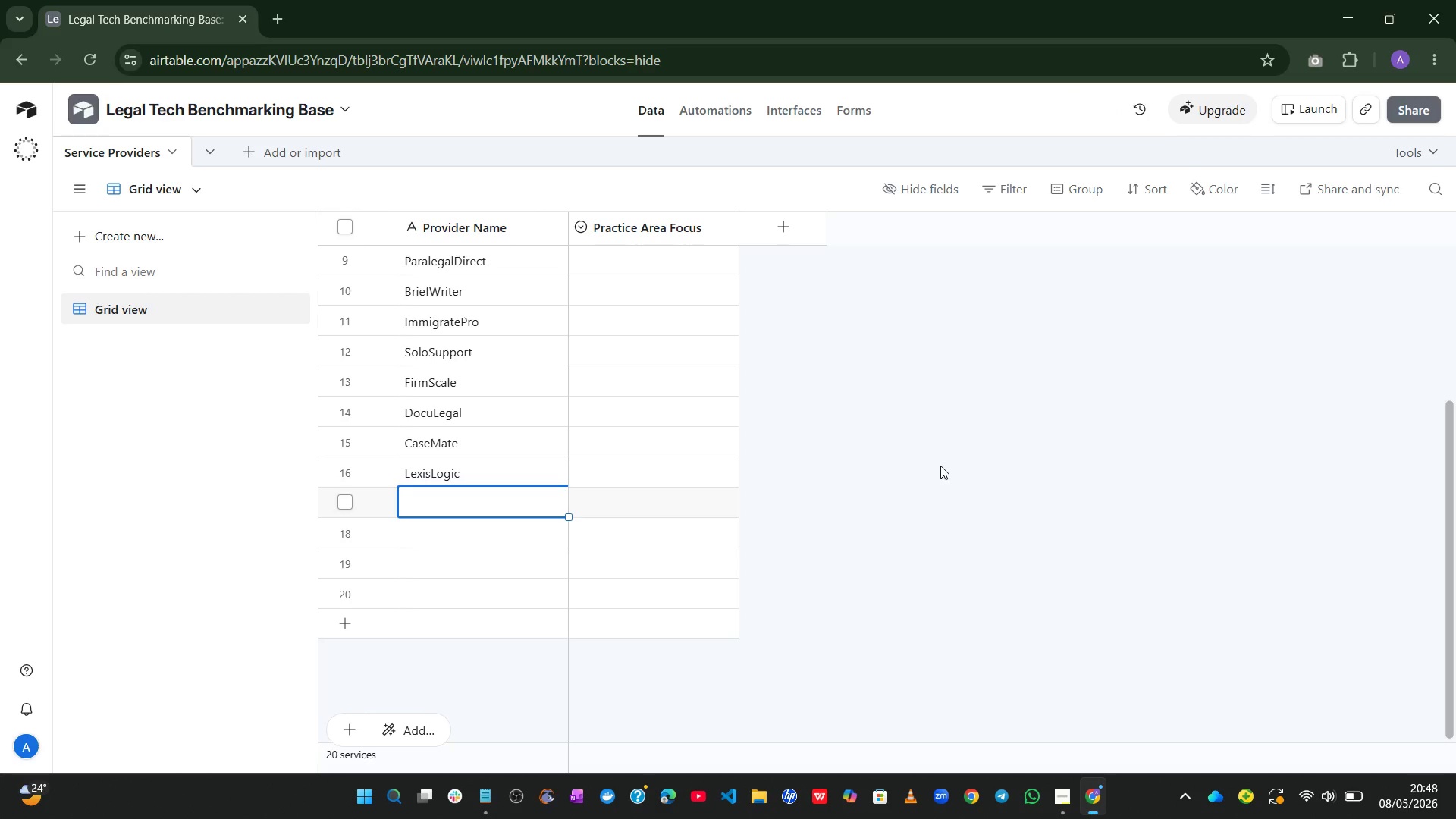 
wait(5.91)
 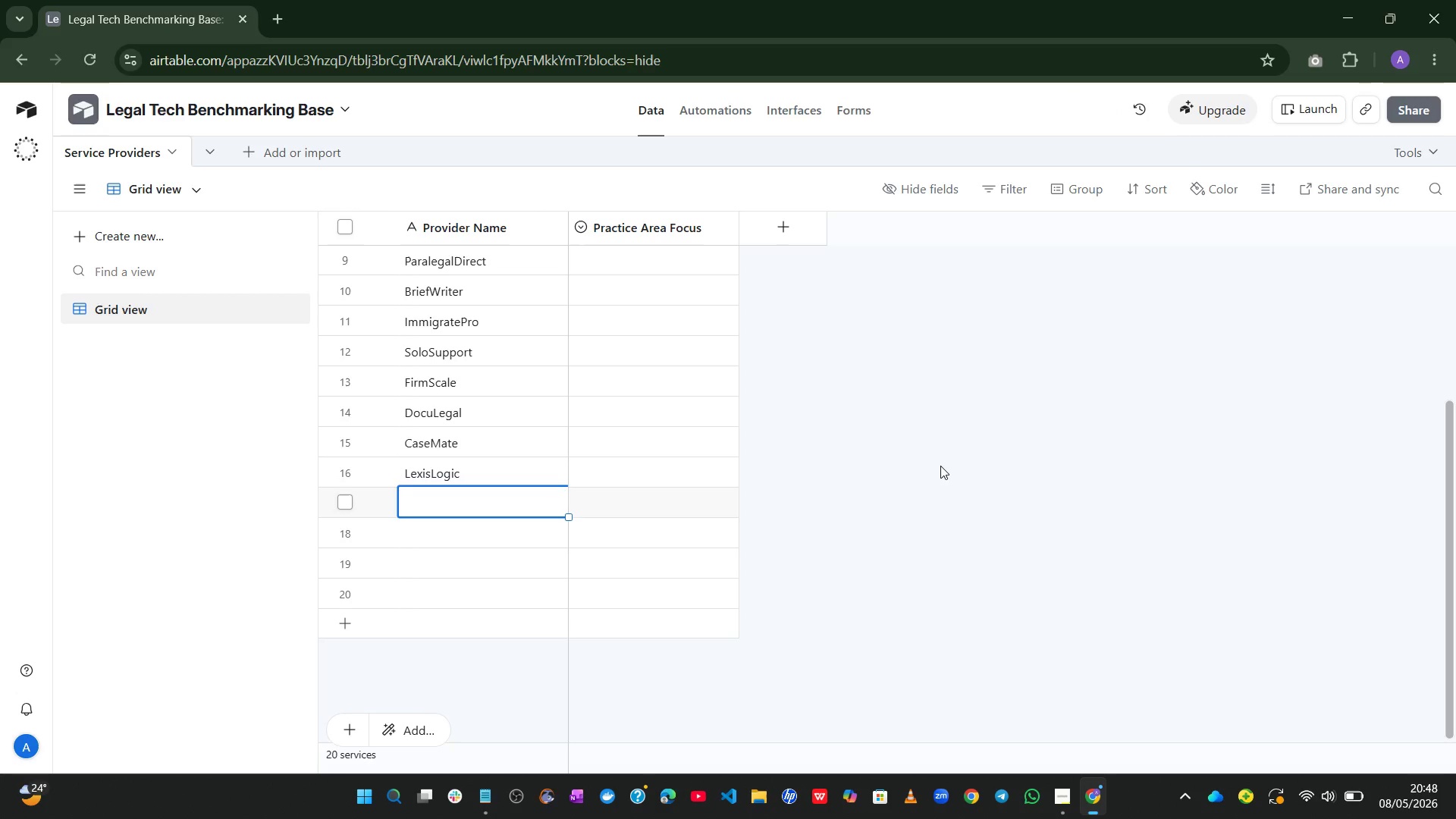 
type(Counsel)
 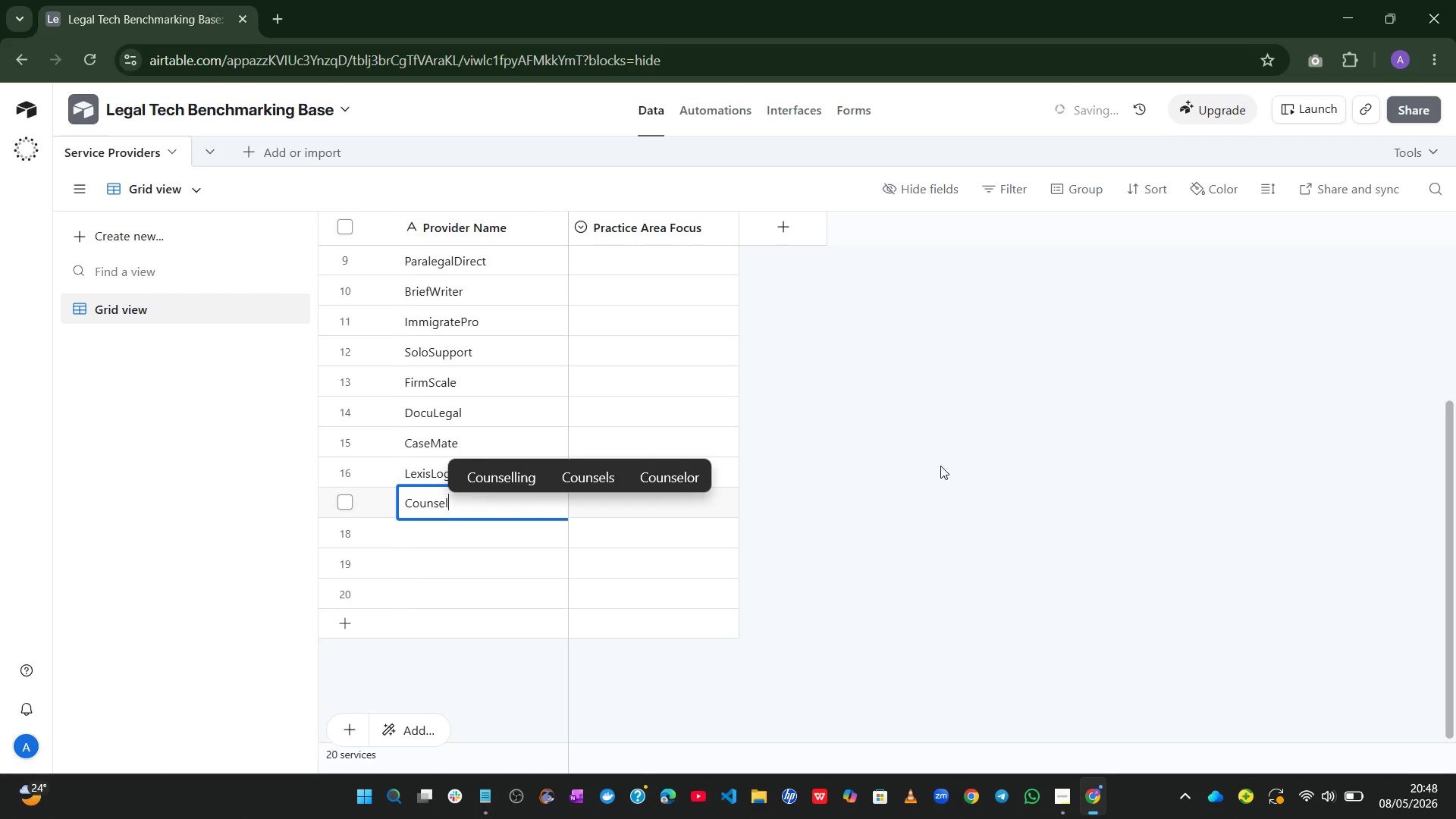 
type(Assist)
 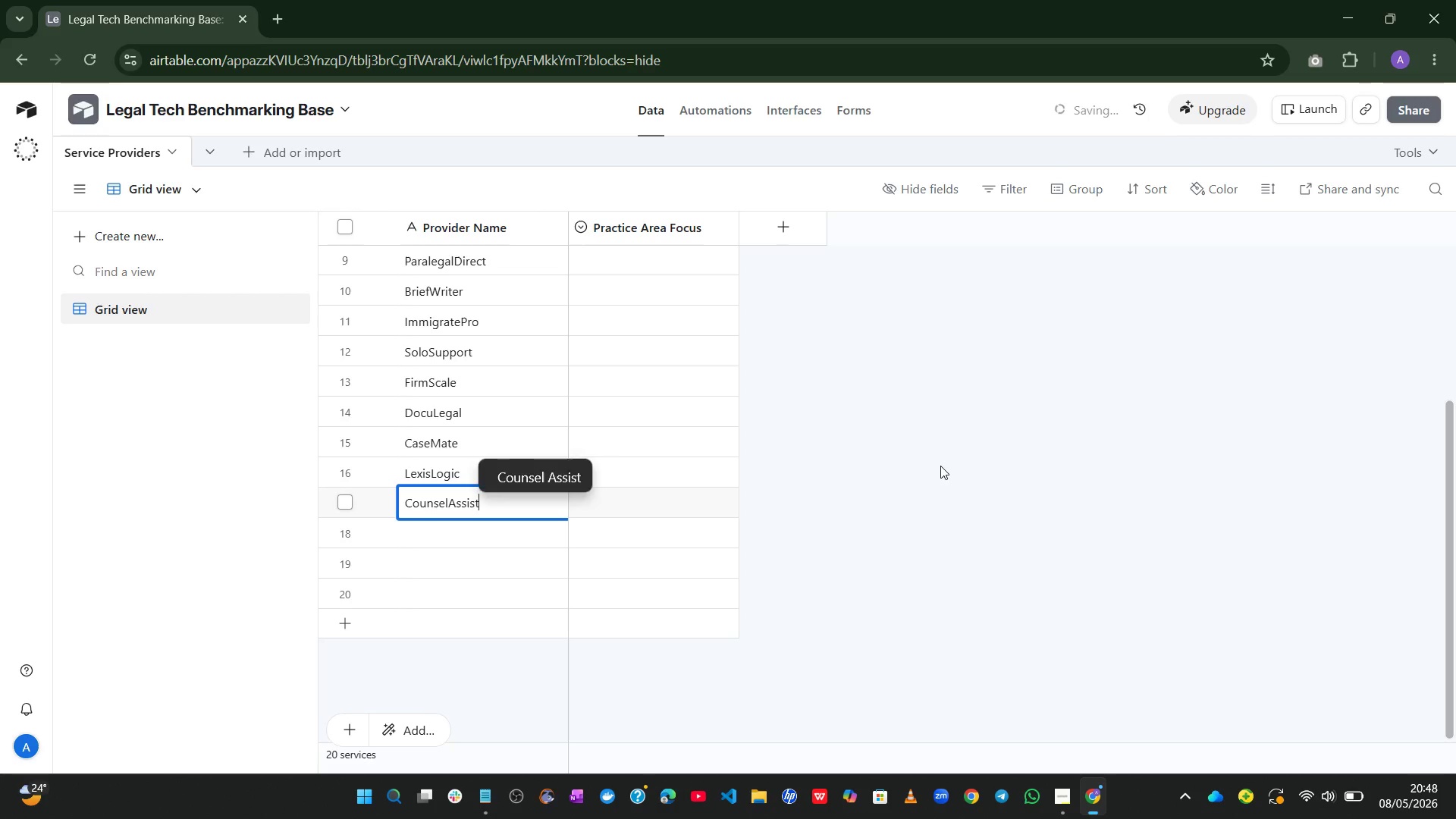 
key(Enter)
 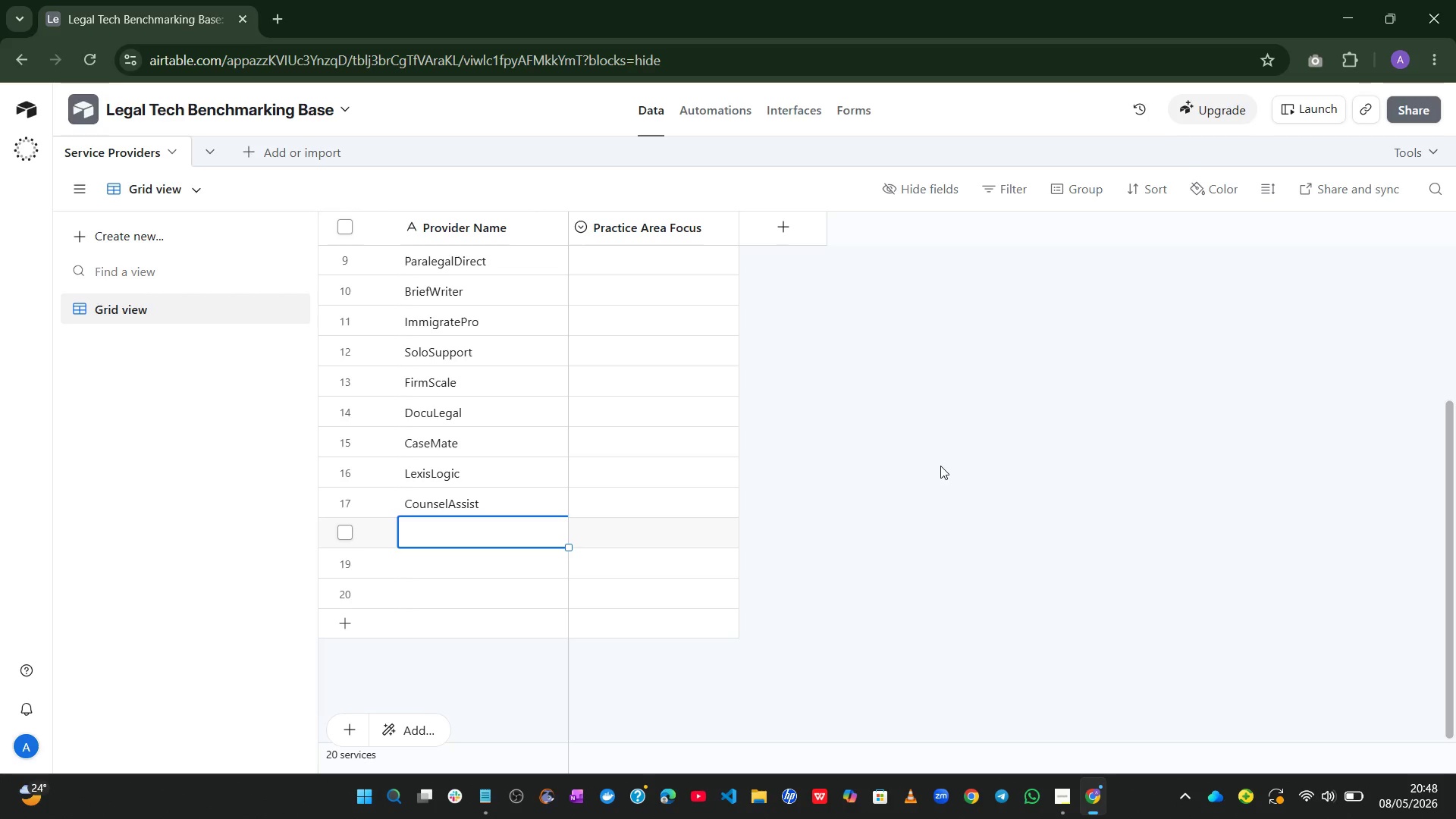 
wait(15.91)
 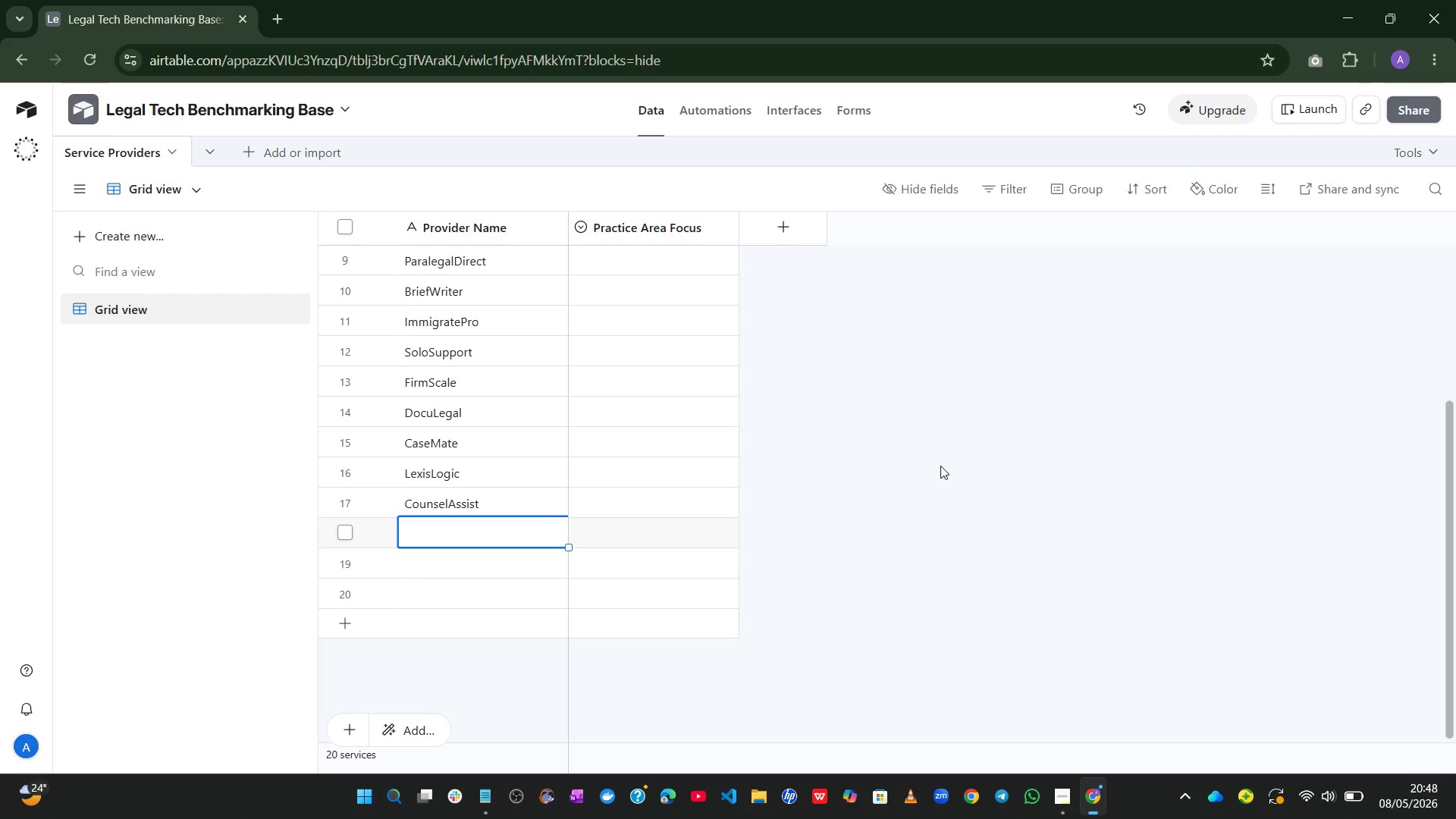 
type(JusticeAssist)
 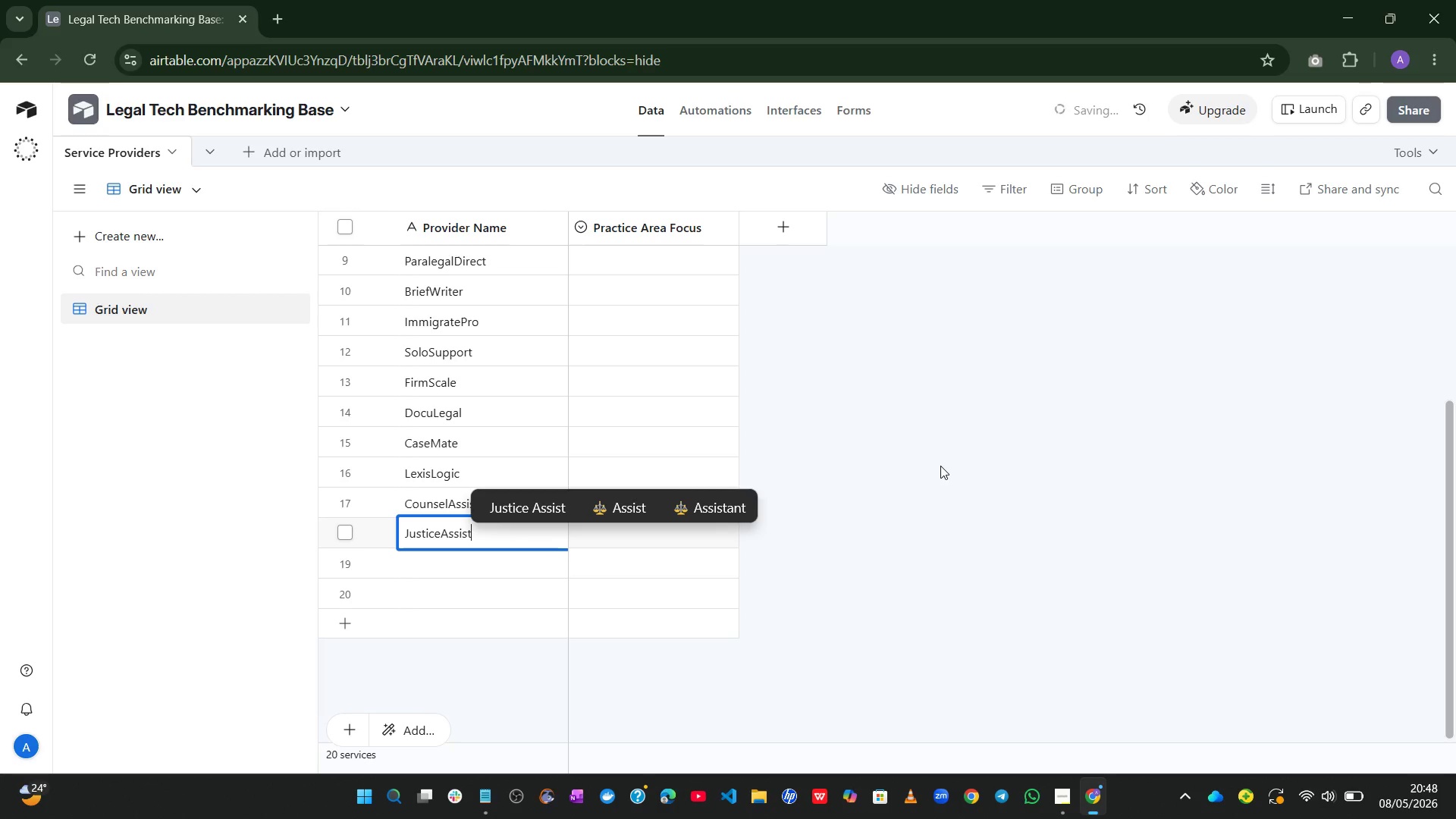 
key(Enter)
 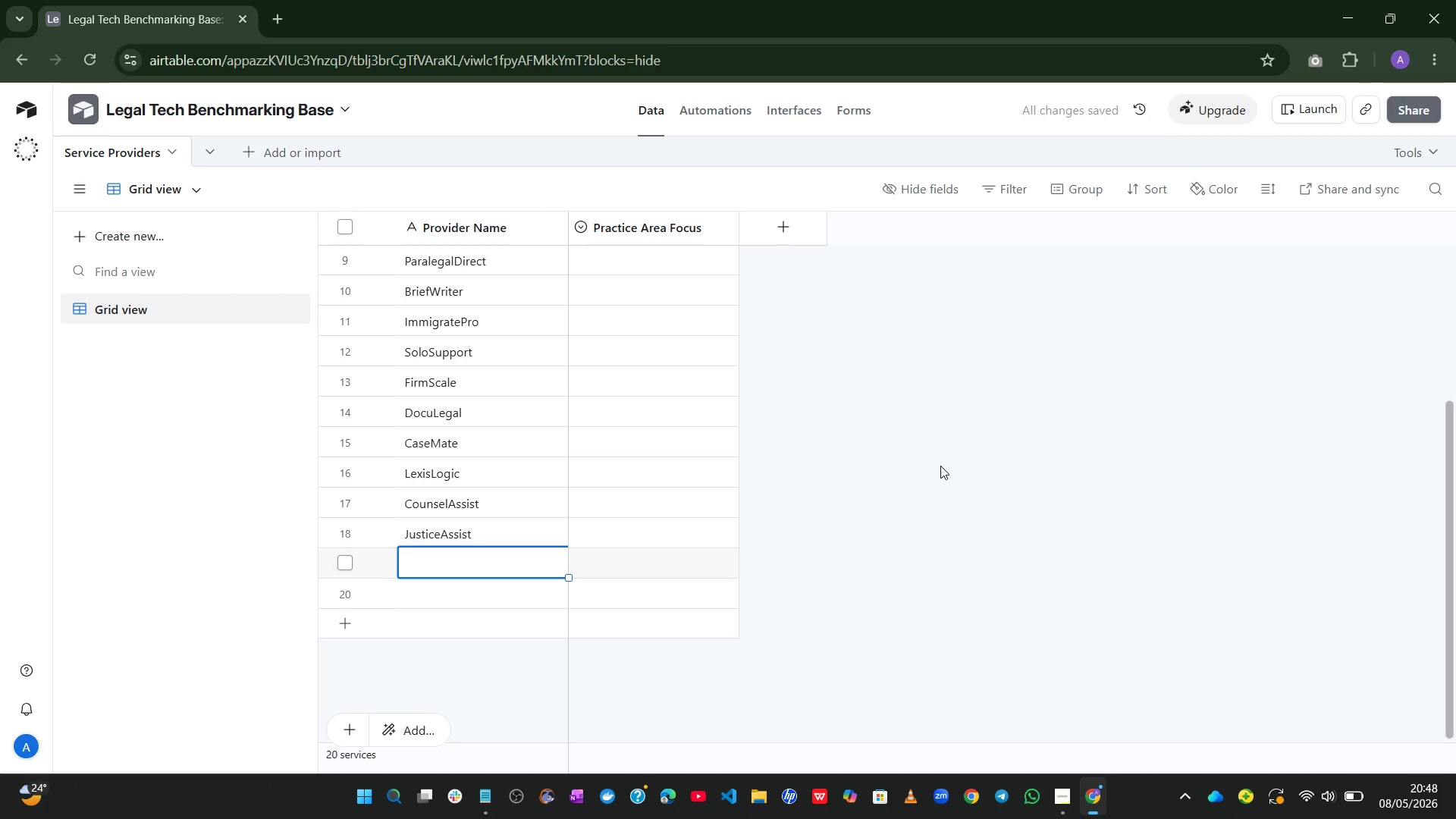 
wait(6.94)
 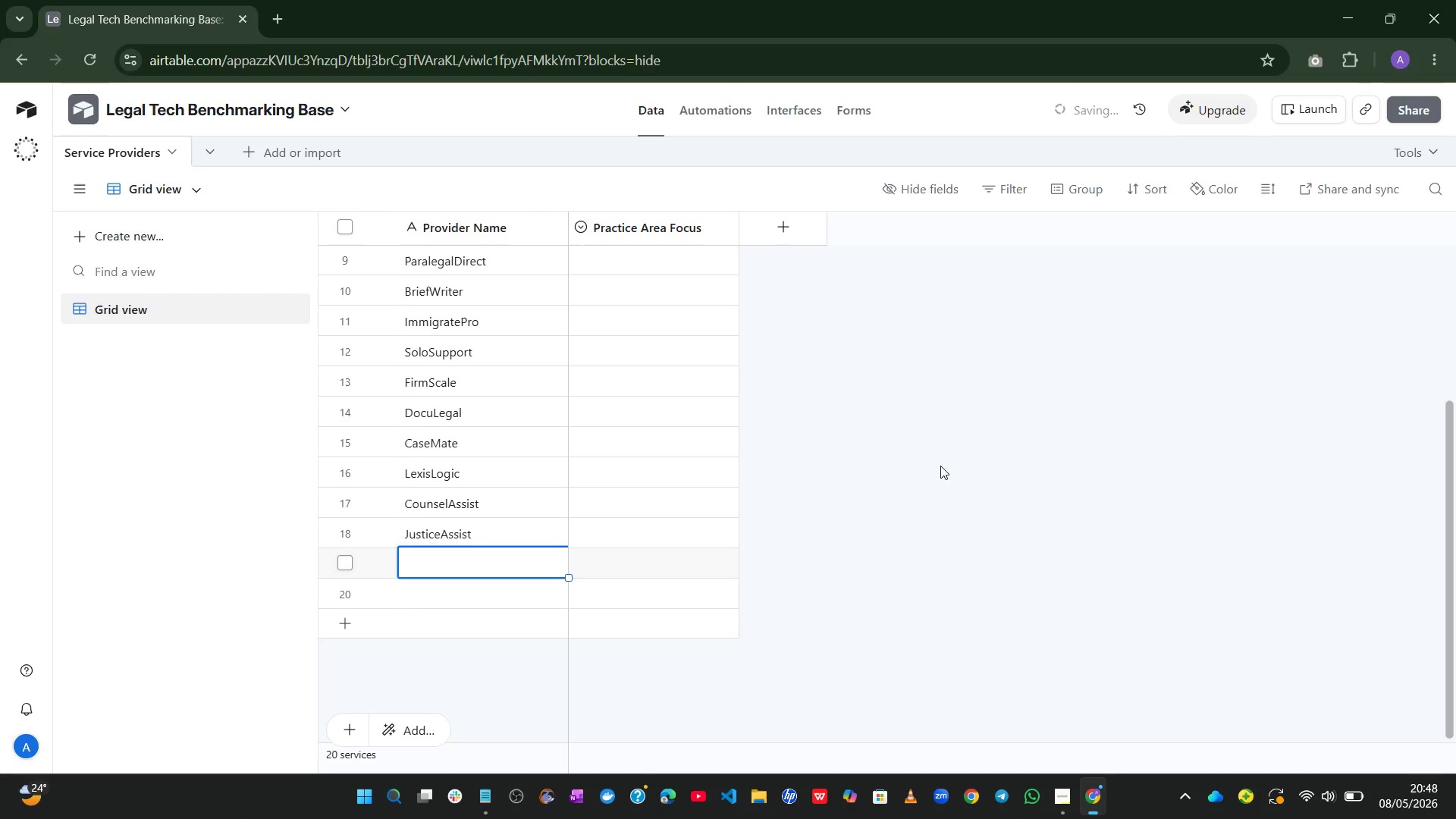 
left_click([517, 542])
 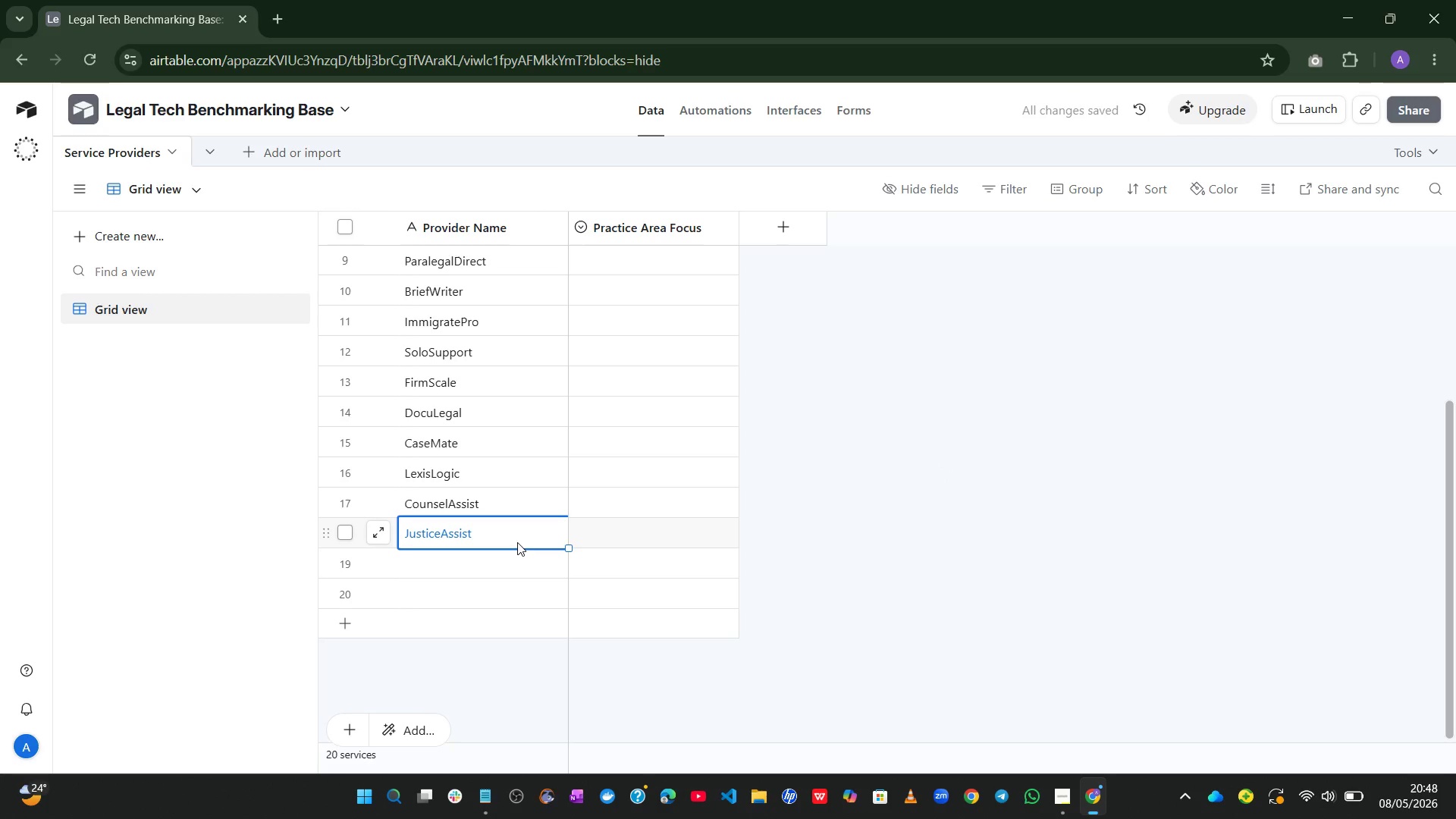 
left_click([517, 542])
 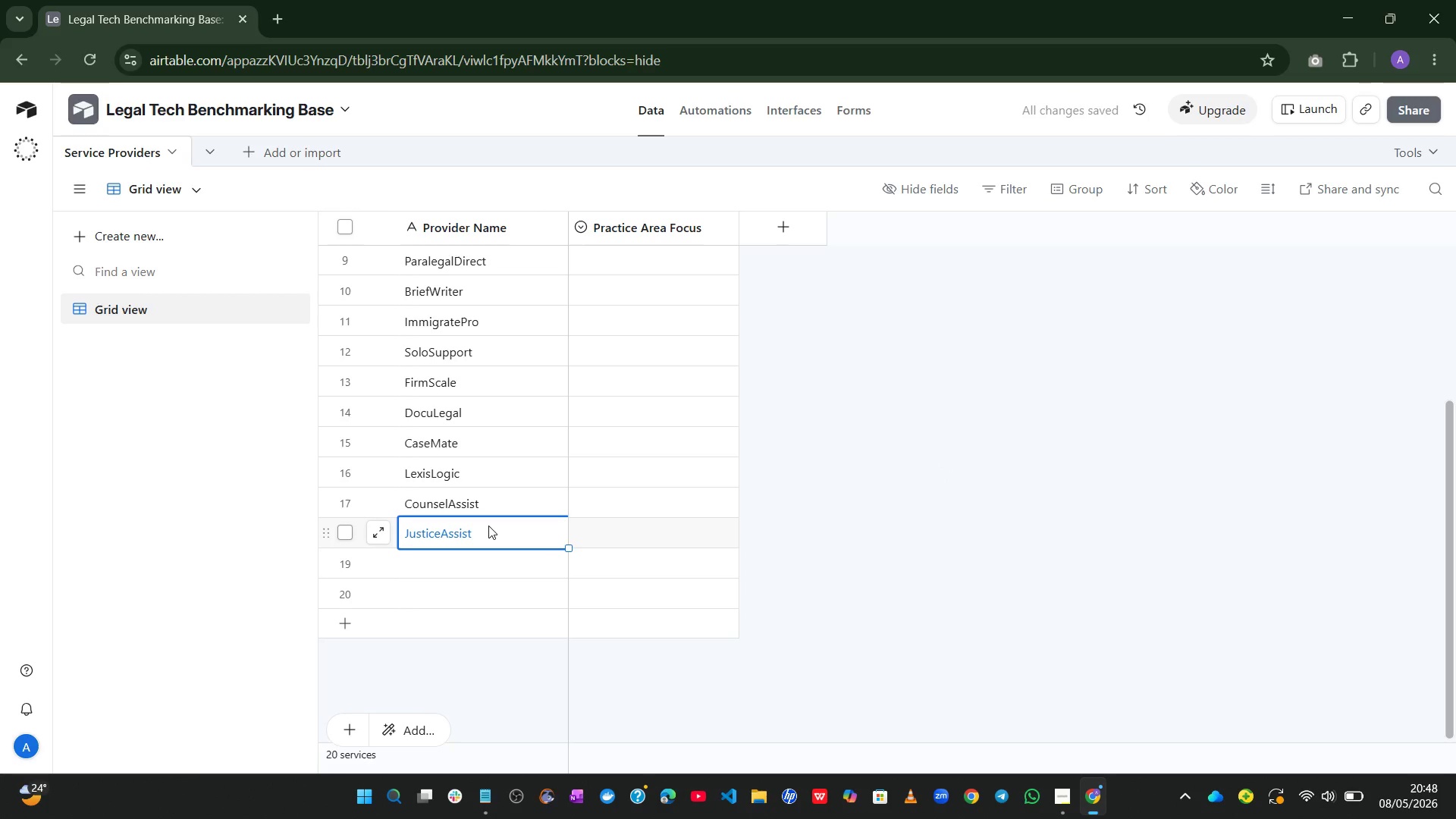 
double_click([488, 526])
 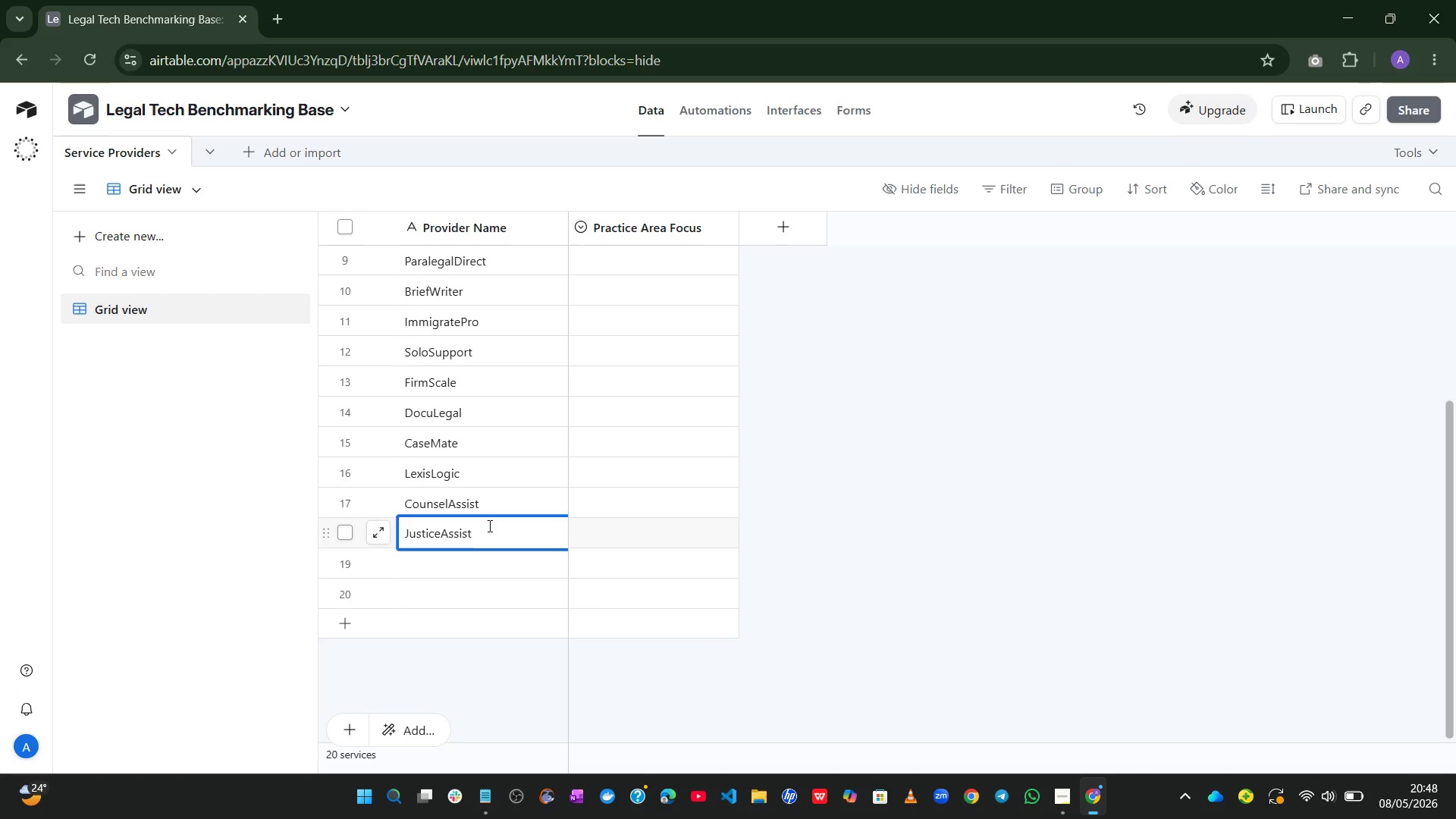 
key(Backspace)
 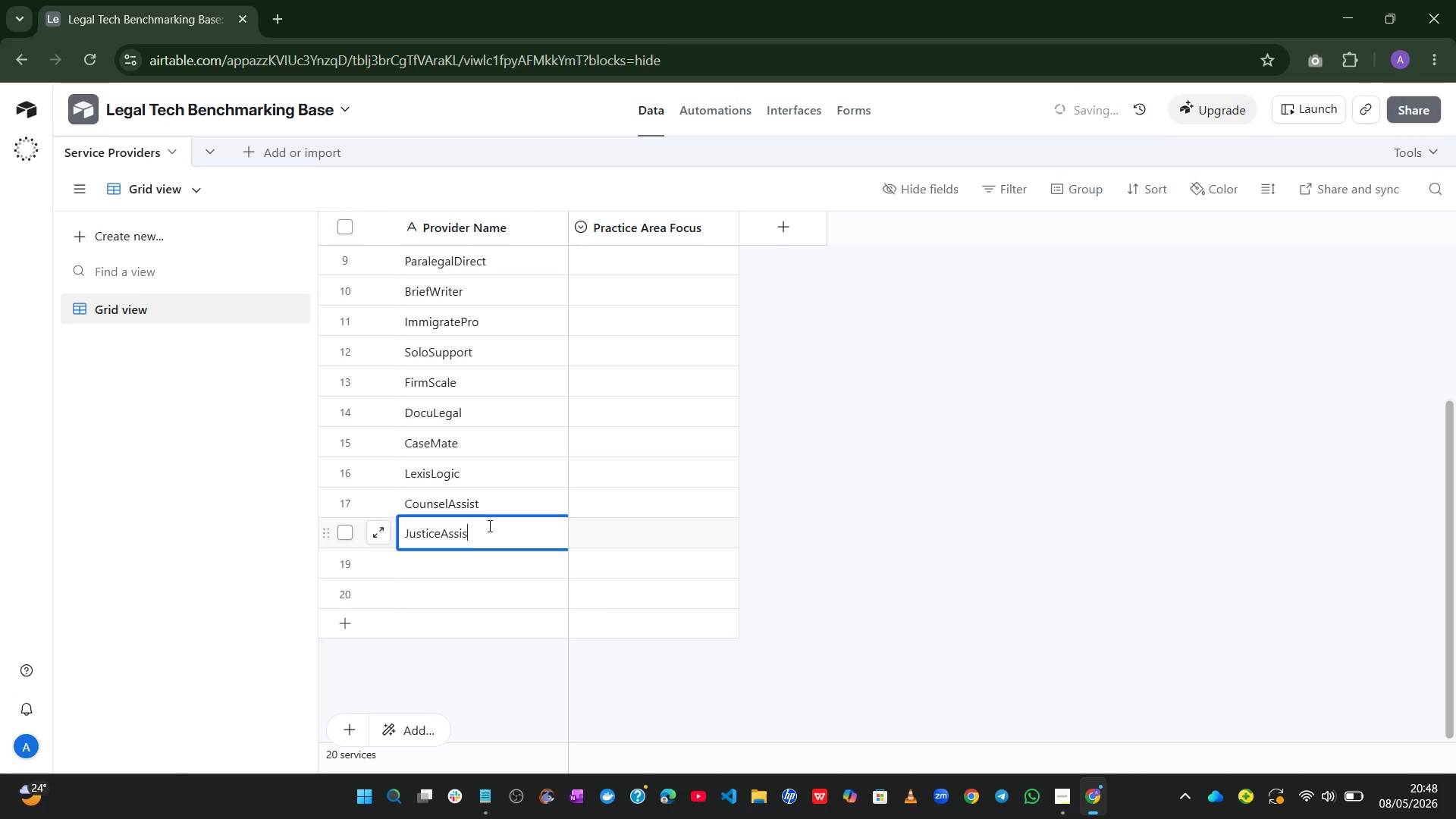 
key(Backspace)
 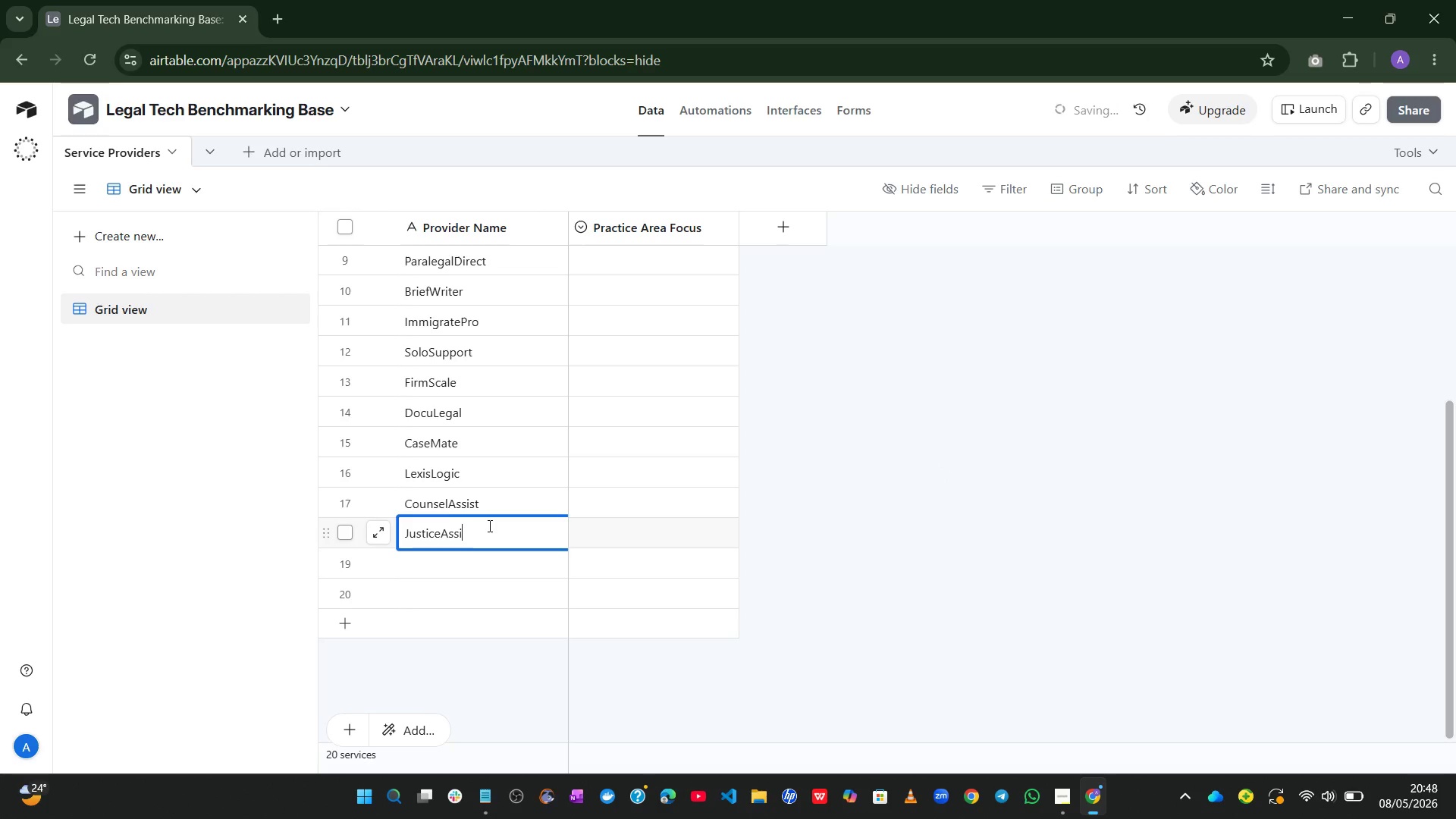 
key(Backspace)
 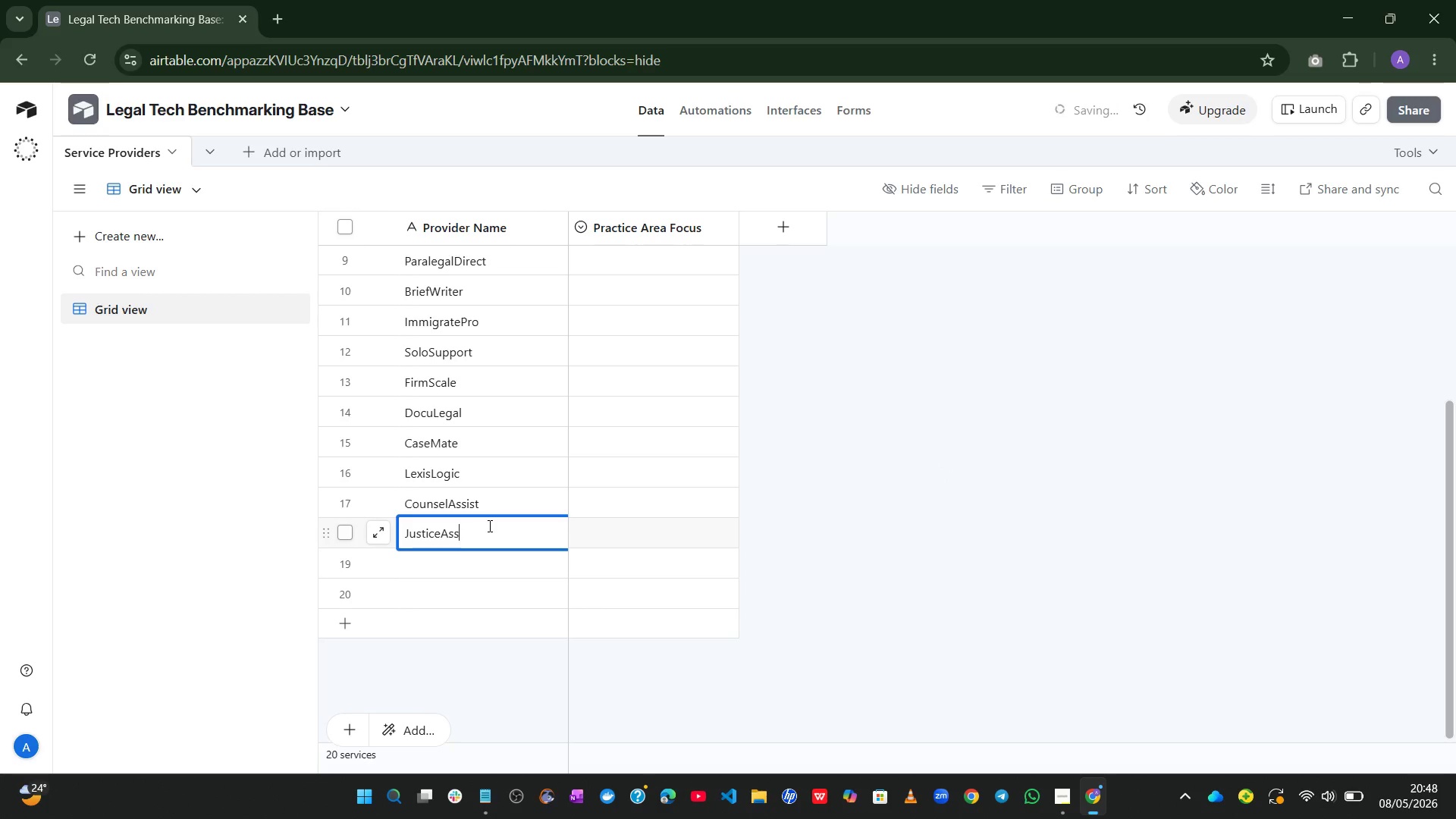 
key(Backspace)
 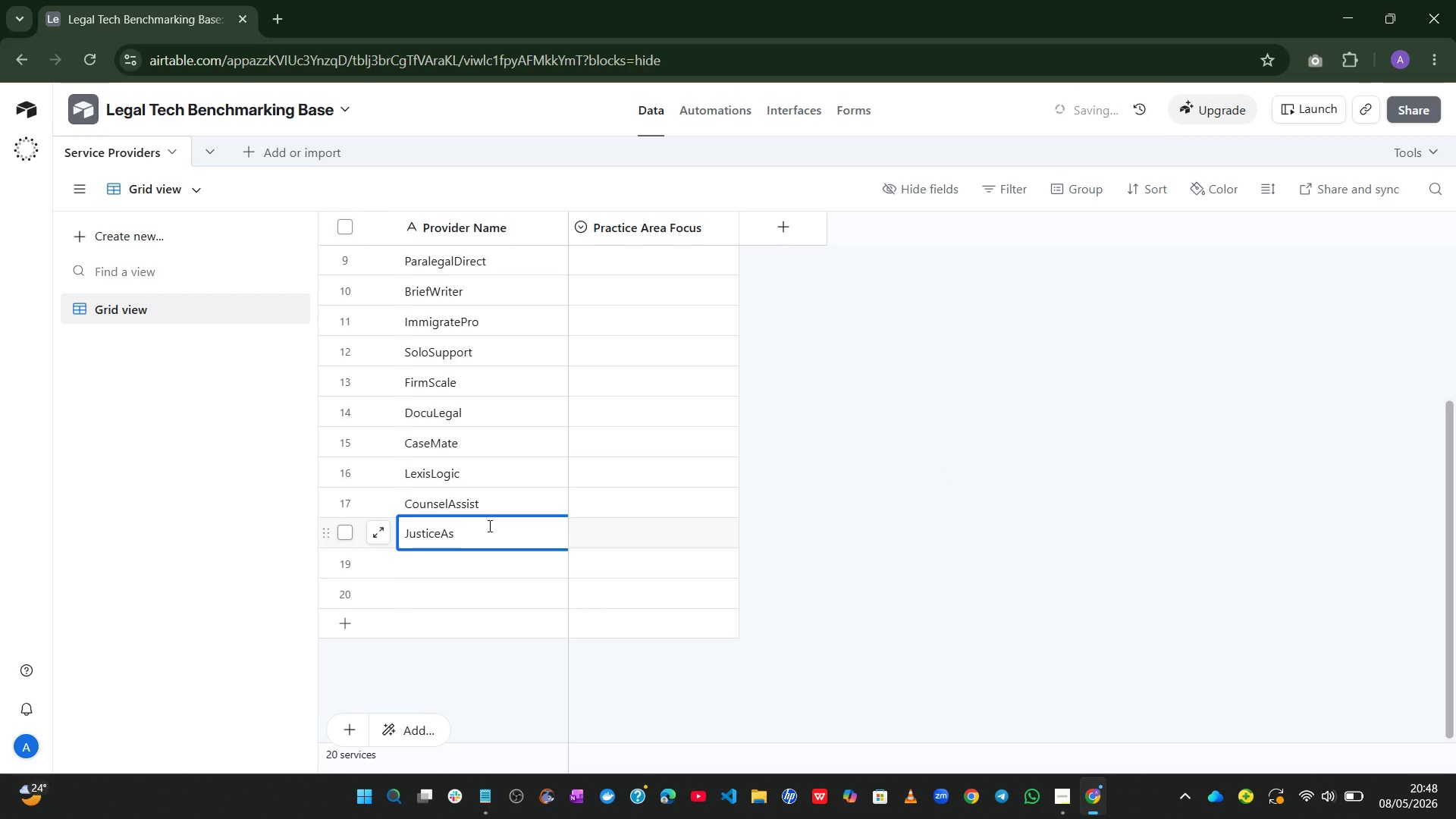 
key(Backspace)
 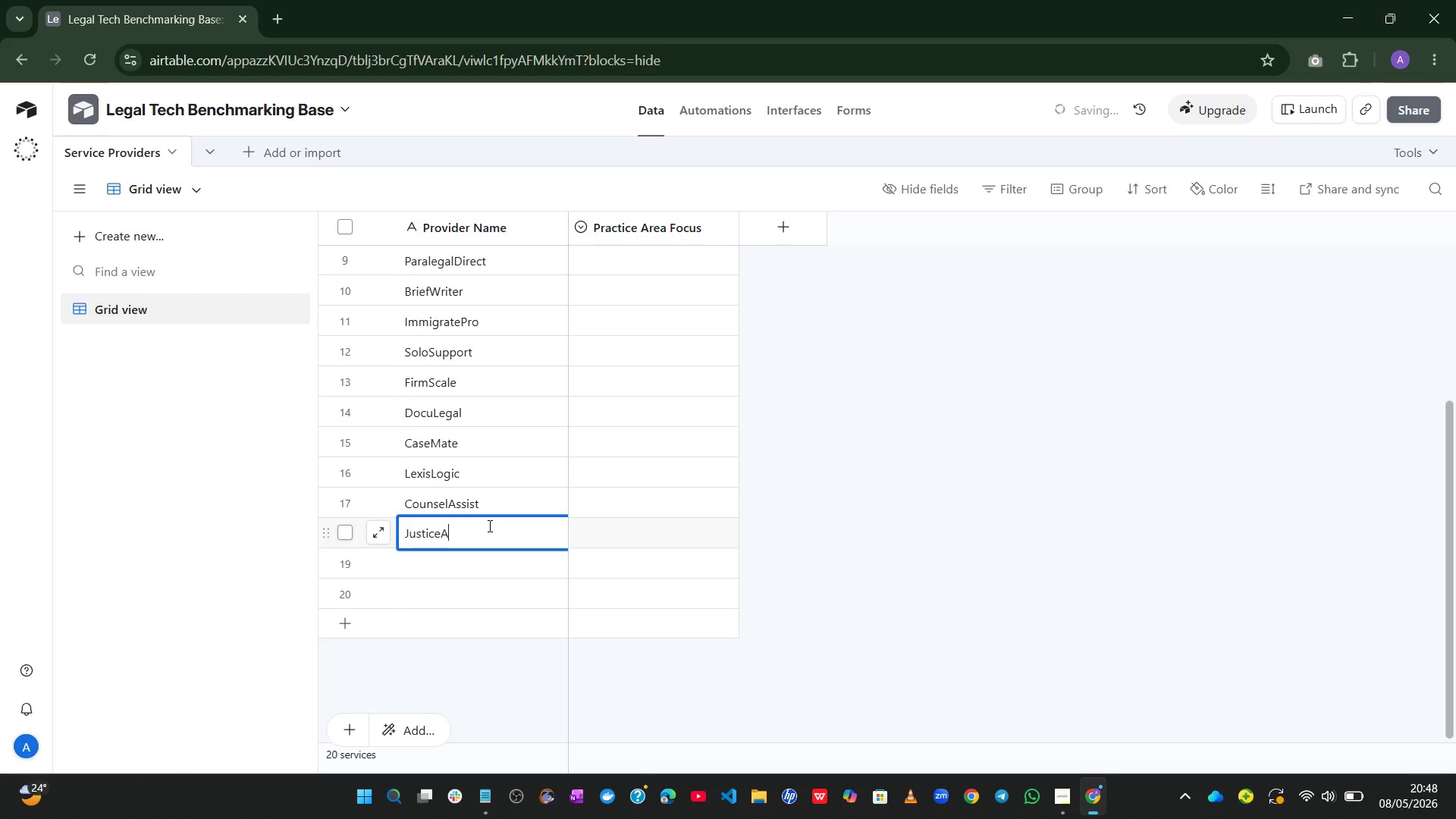 
key(Backspace)
 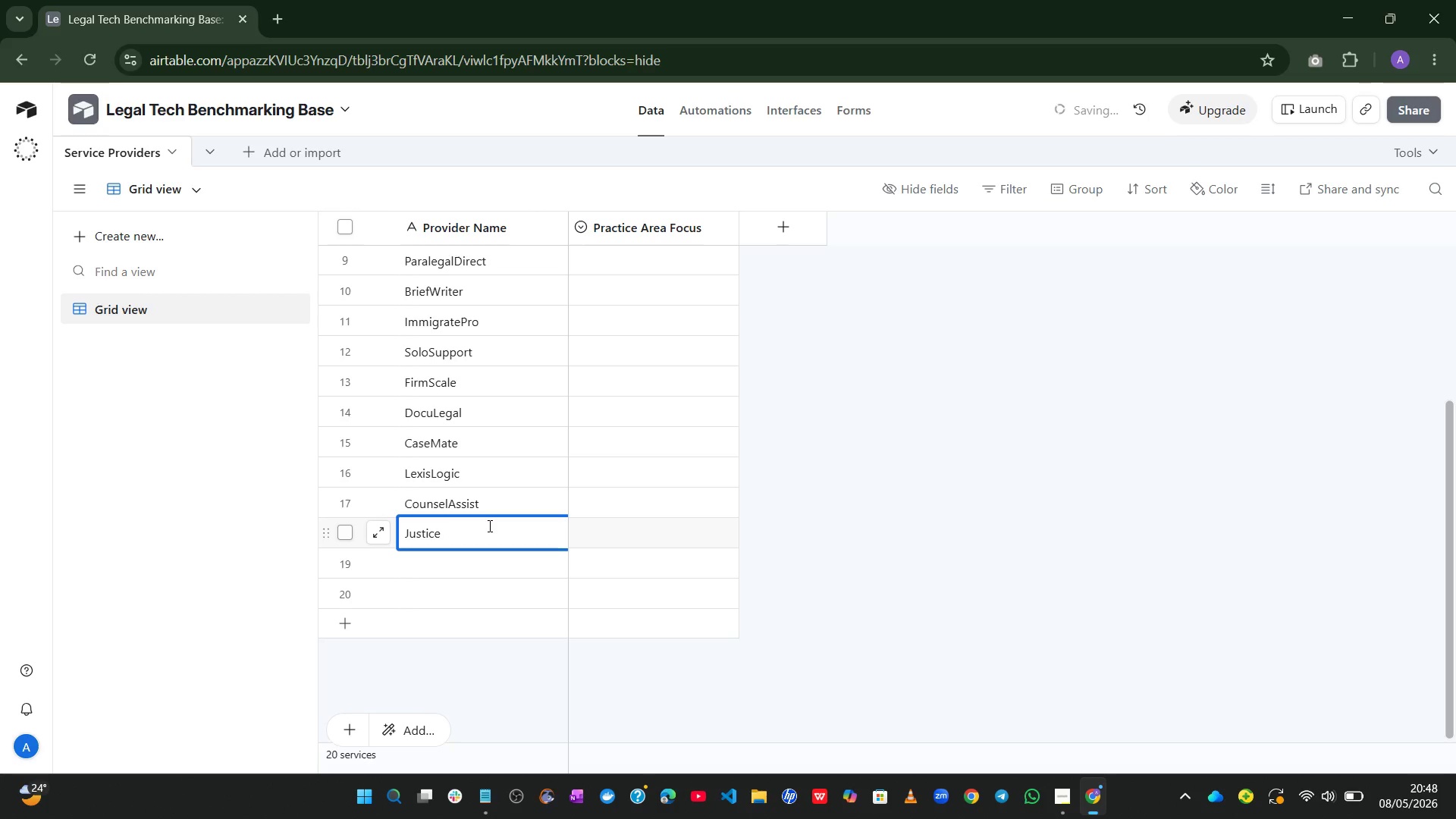 
wait(5.31)
 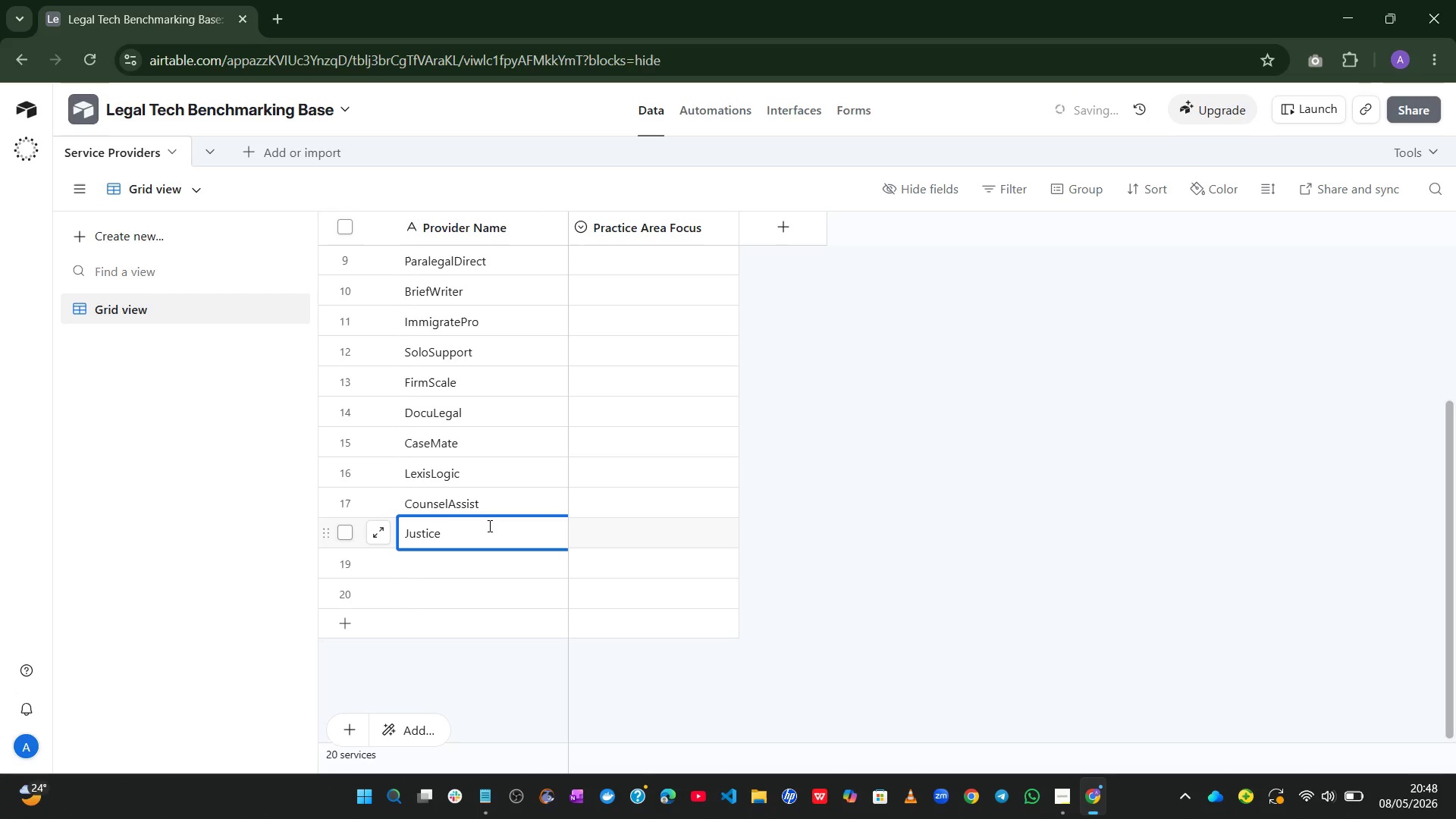 
type(Tech)
 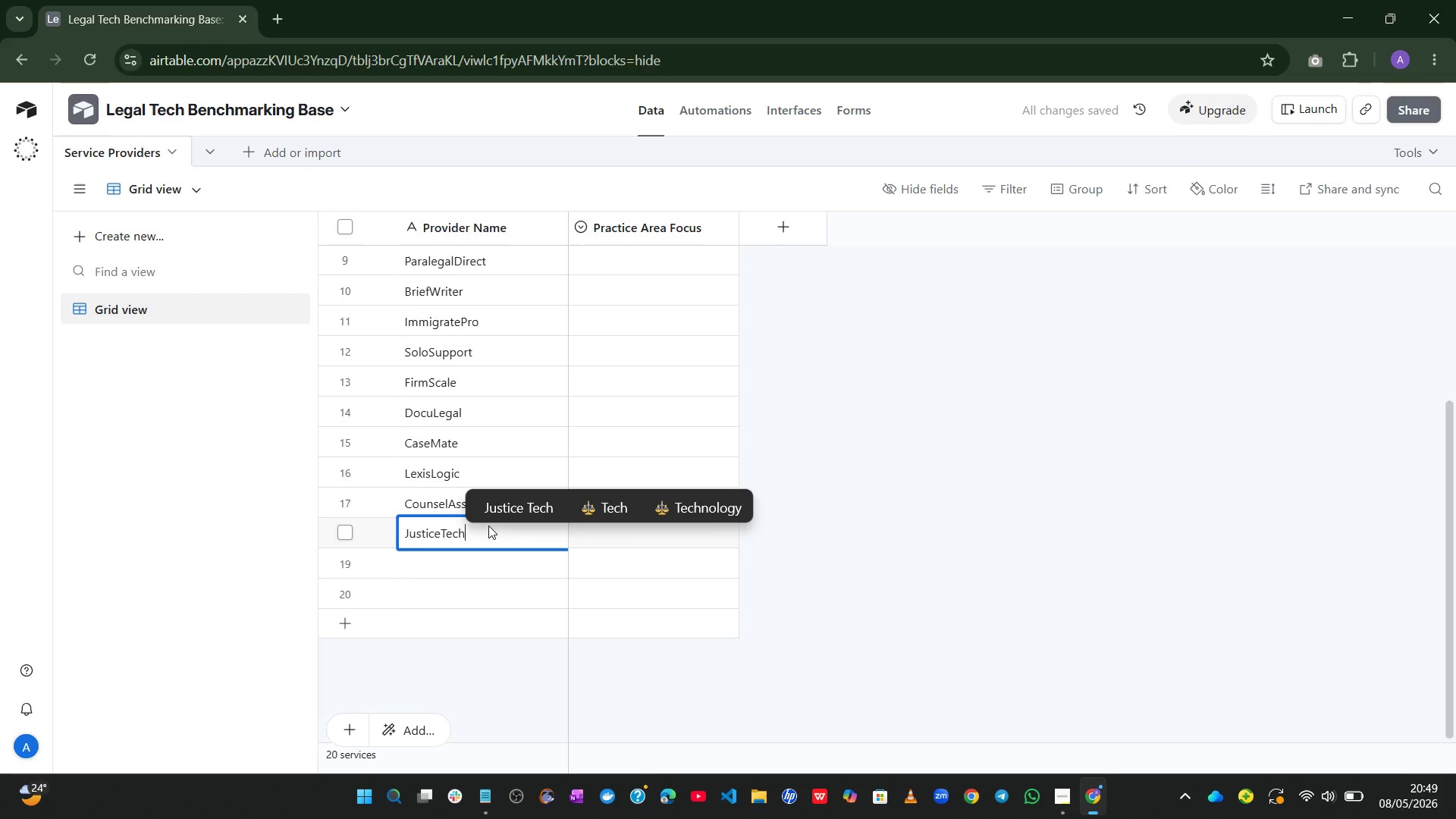 
key(Enter)
 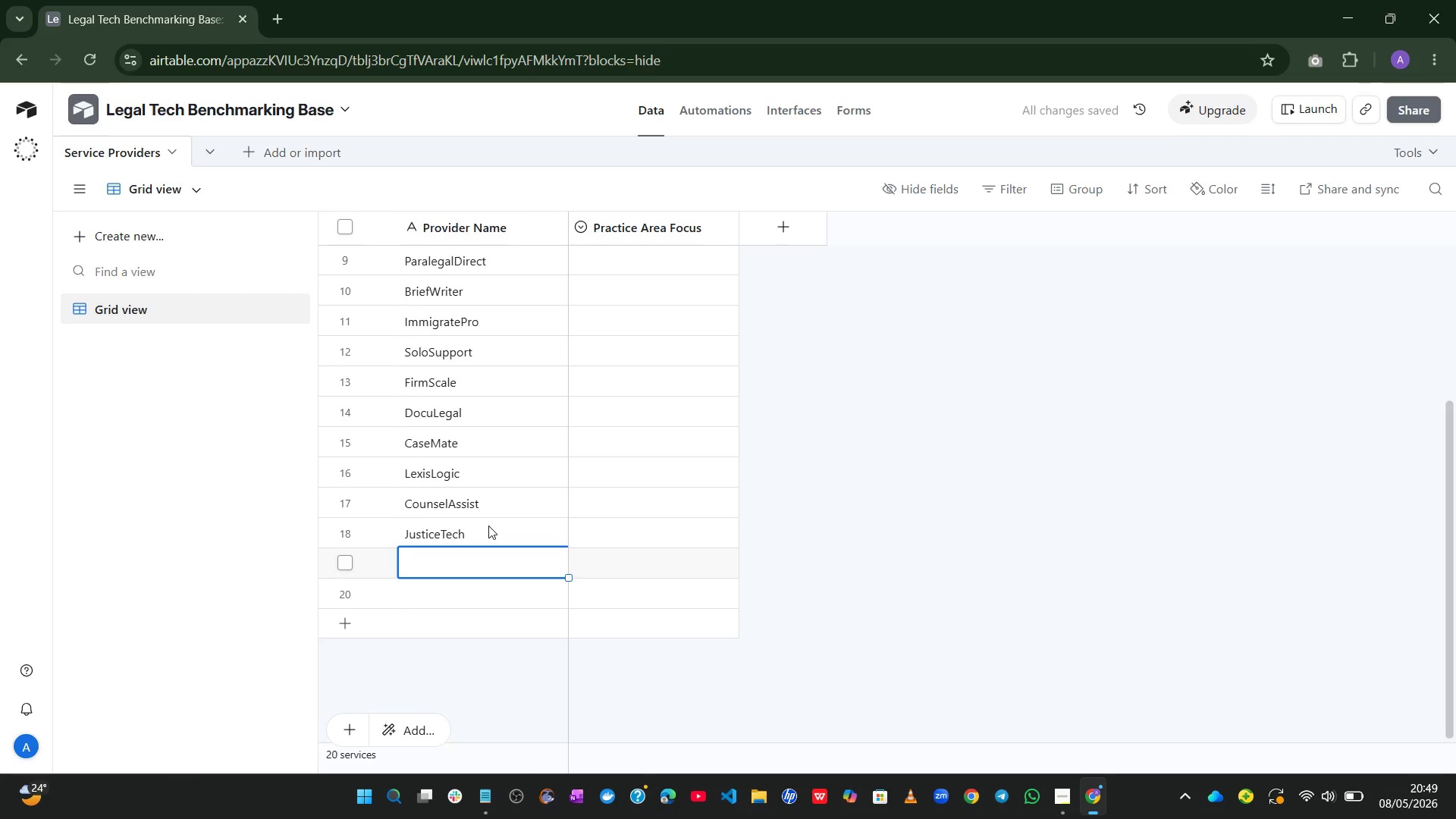 
type(FamilyLaw)
 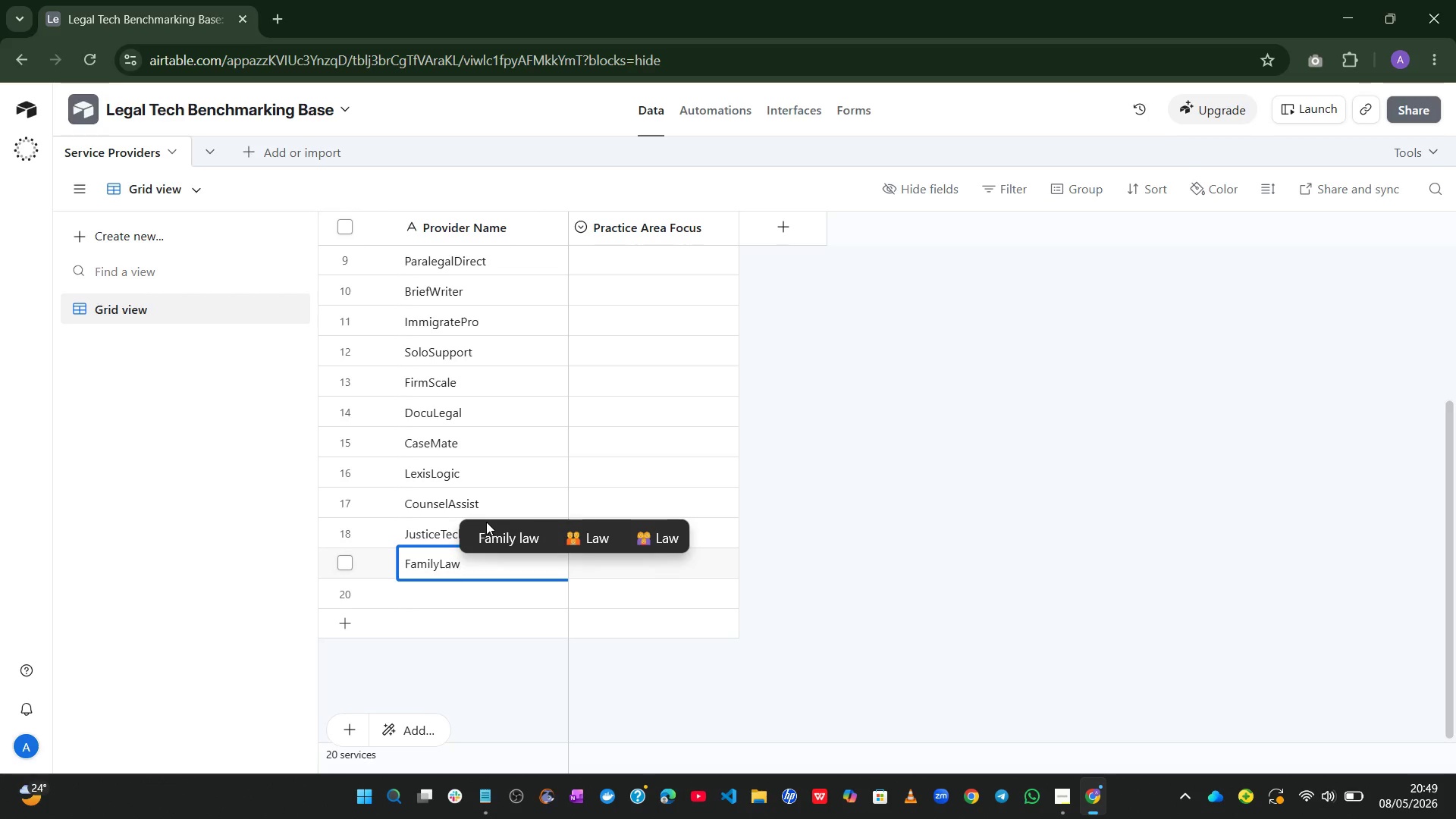 
type(Hub)
 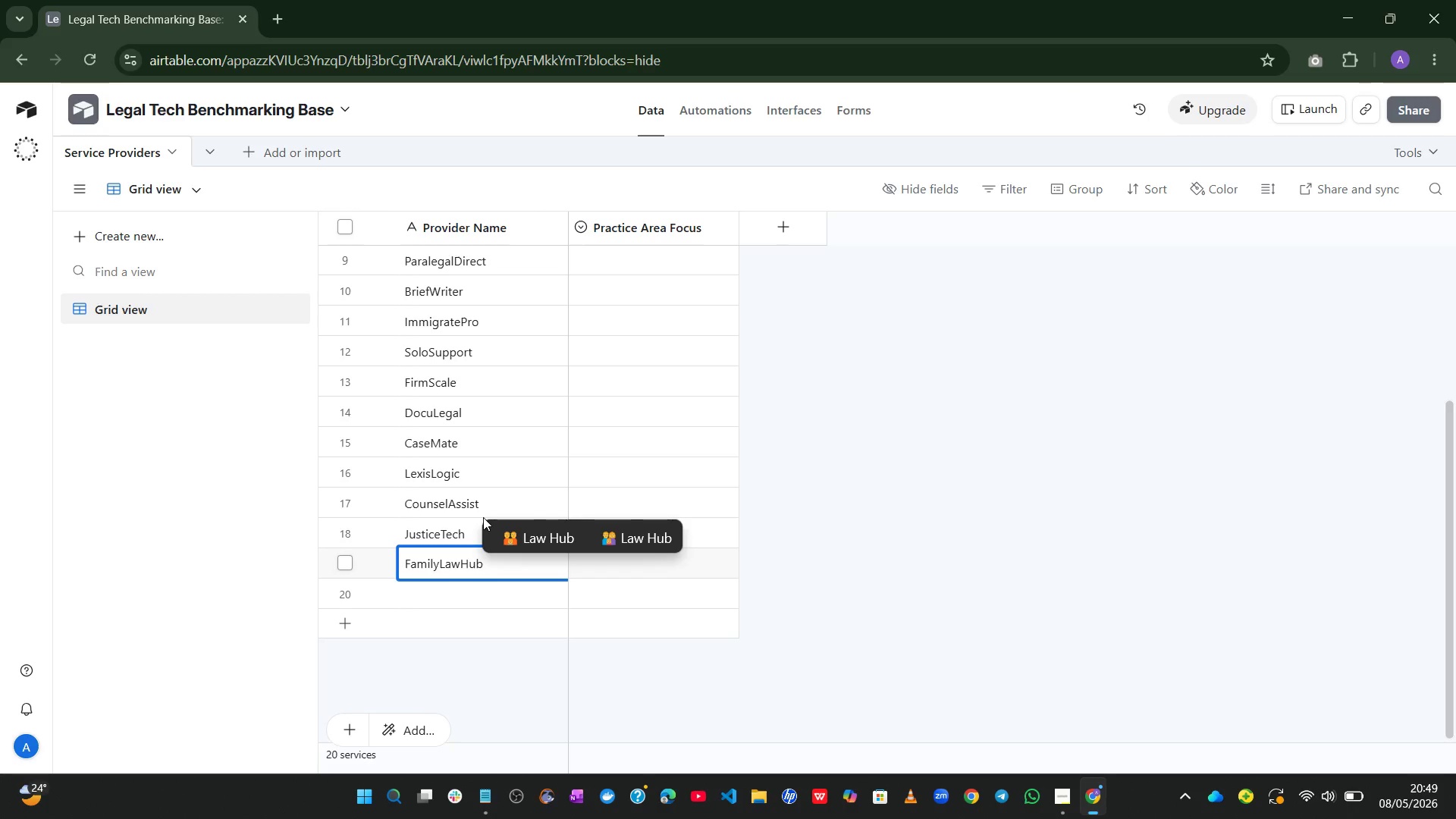 
key(Enter)
 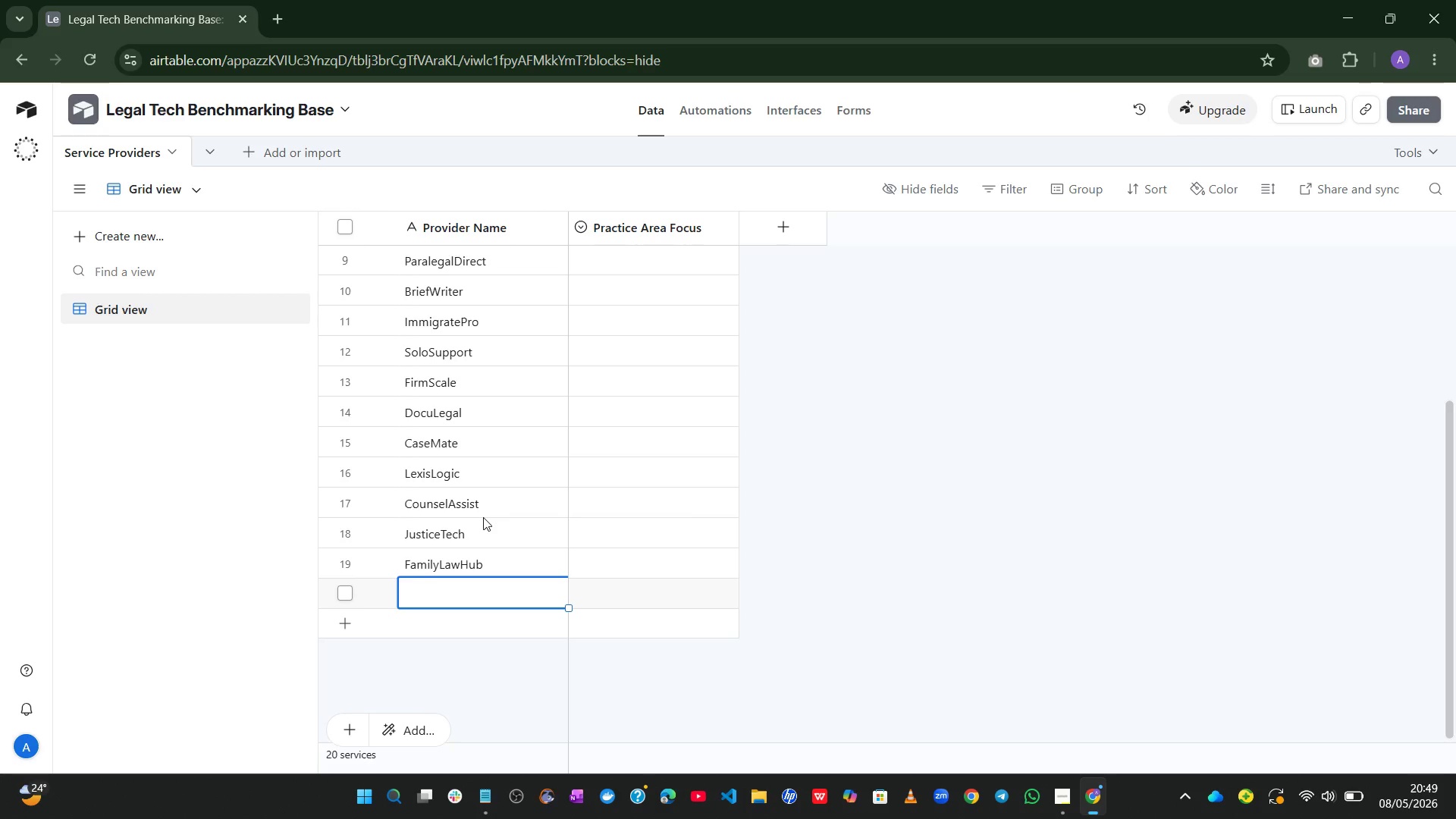 
type(VirtualCo)
 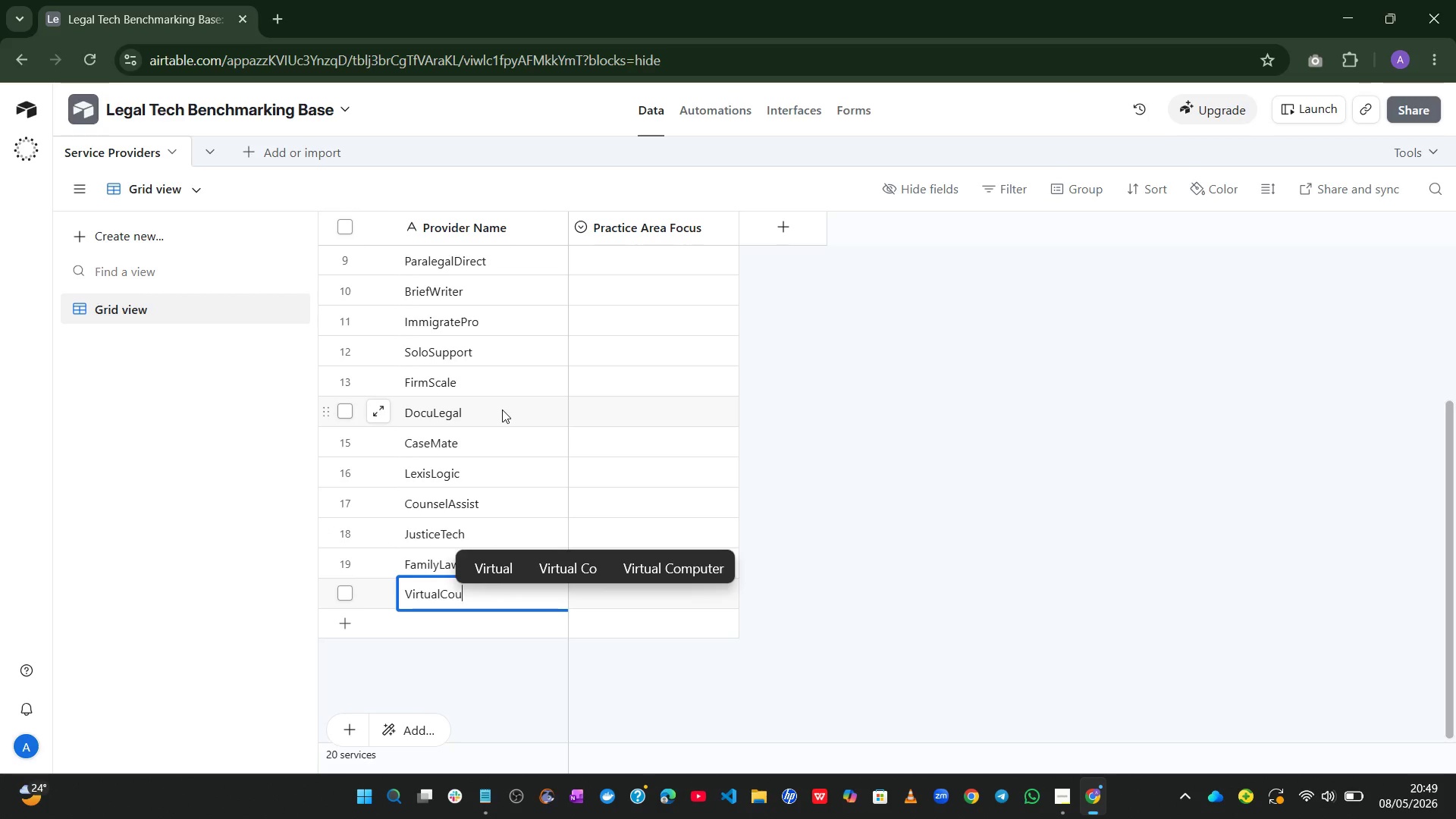 
 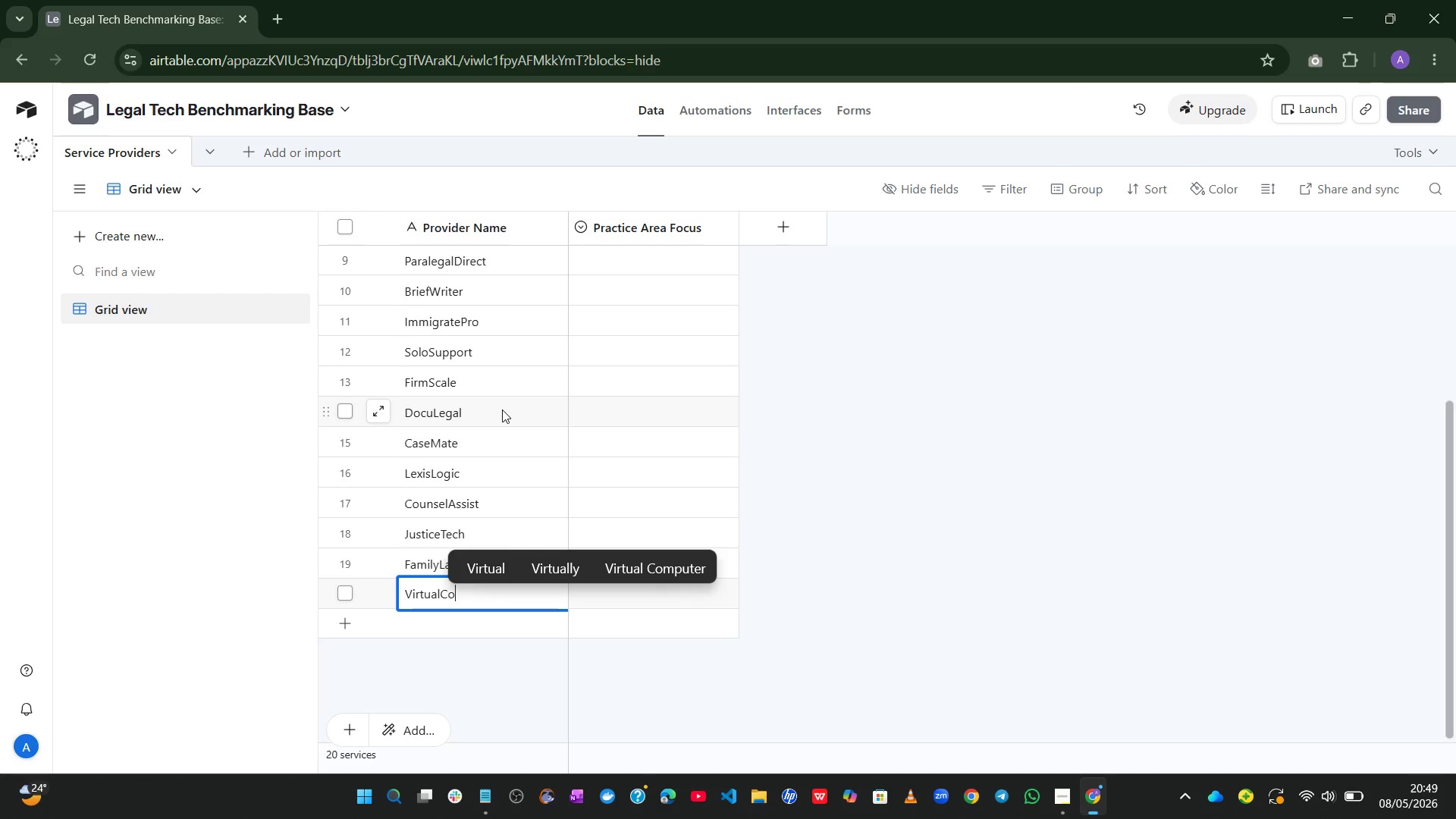 
type(unsel)
 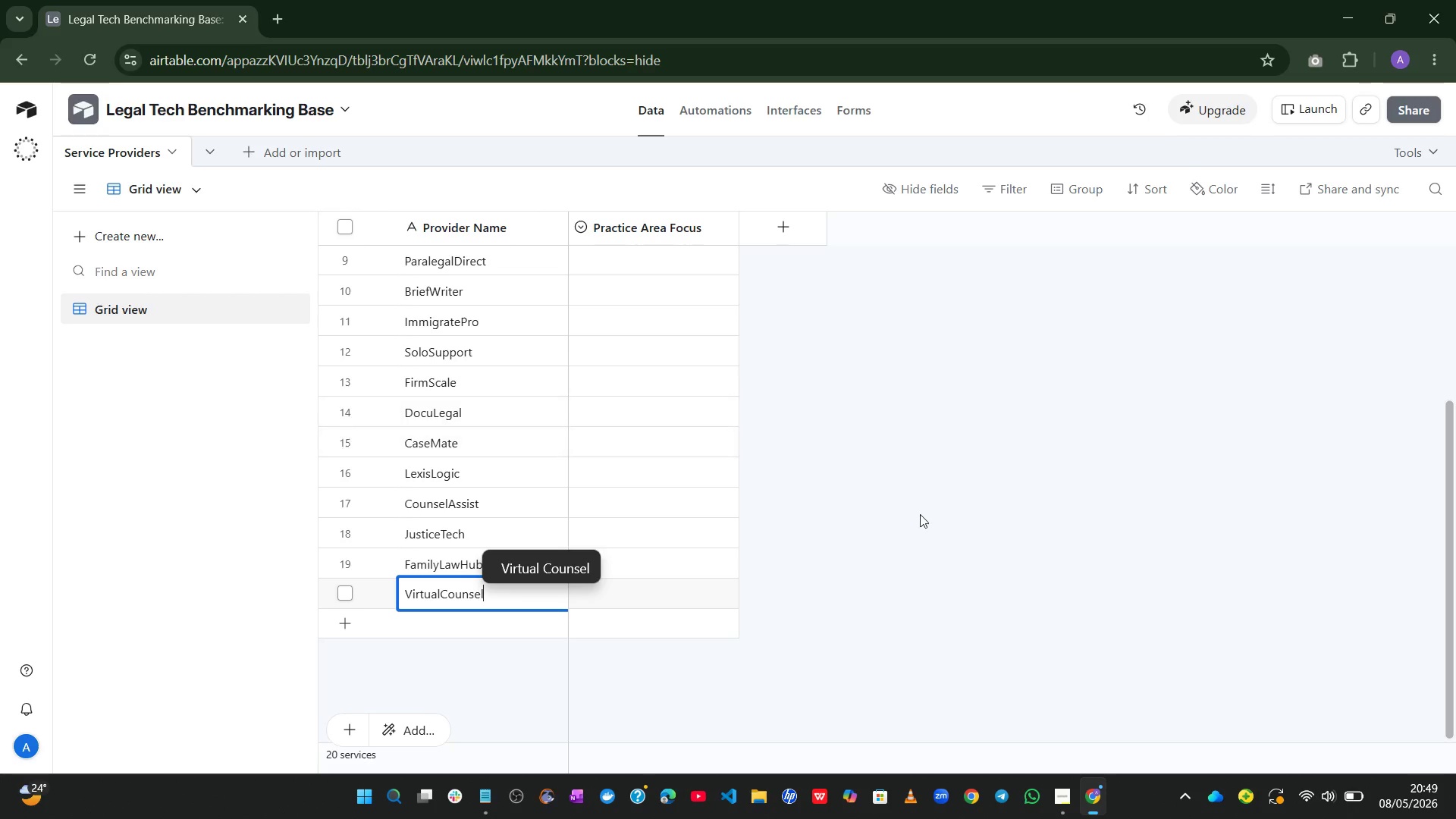 
left_click([1119, 541])
 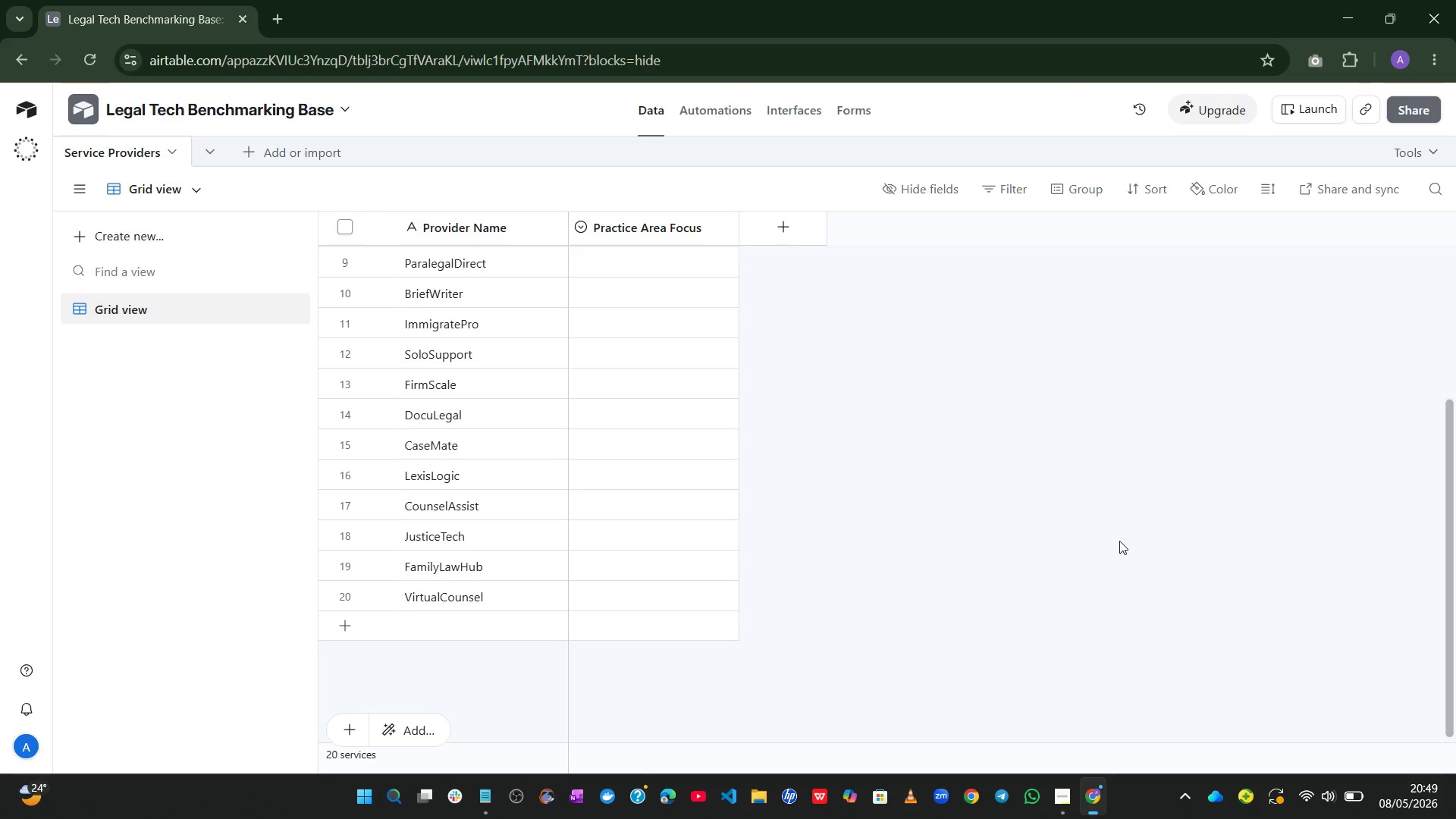 
wait(15.75)
 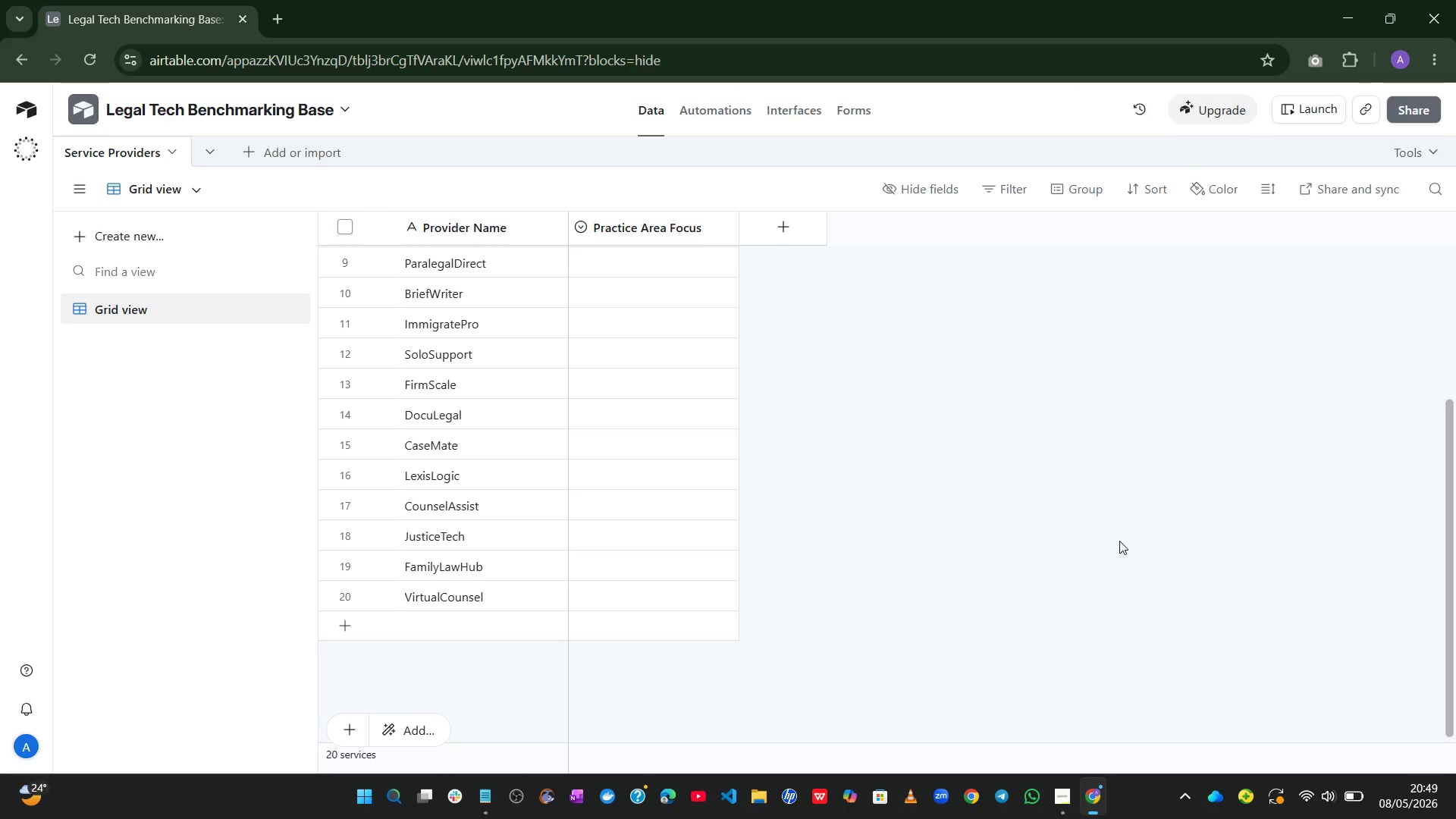 
left_click([660, 253])
 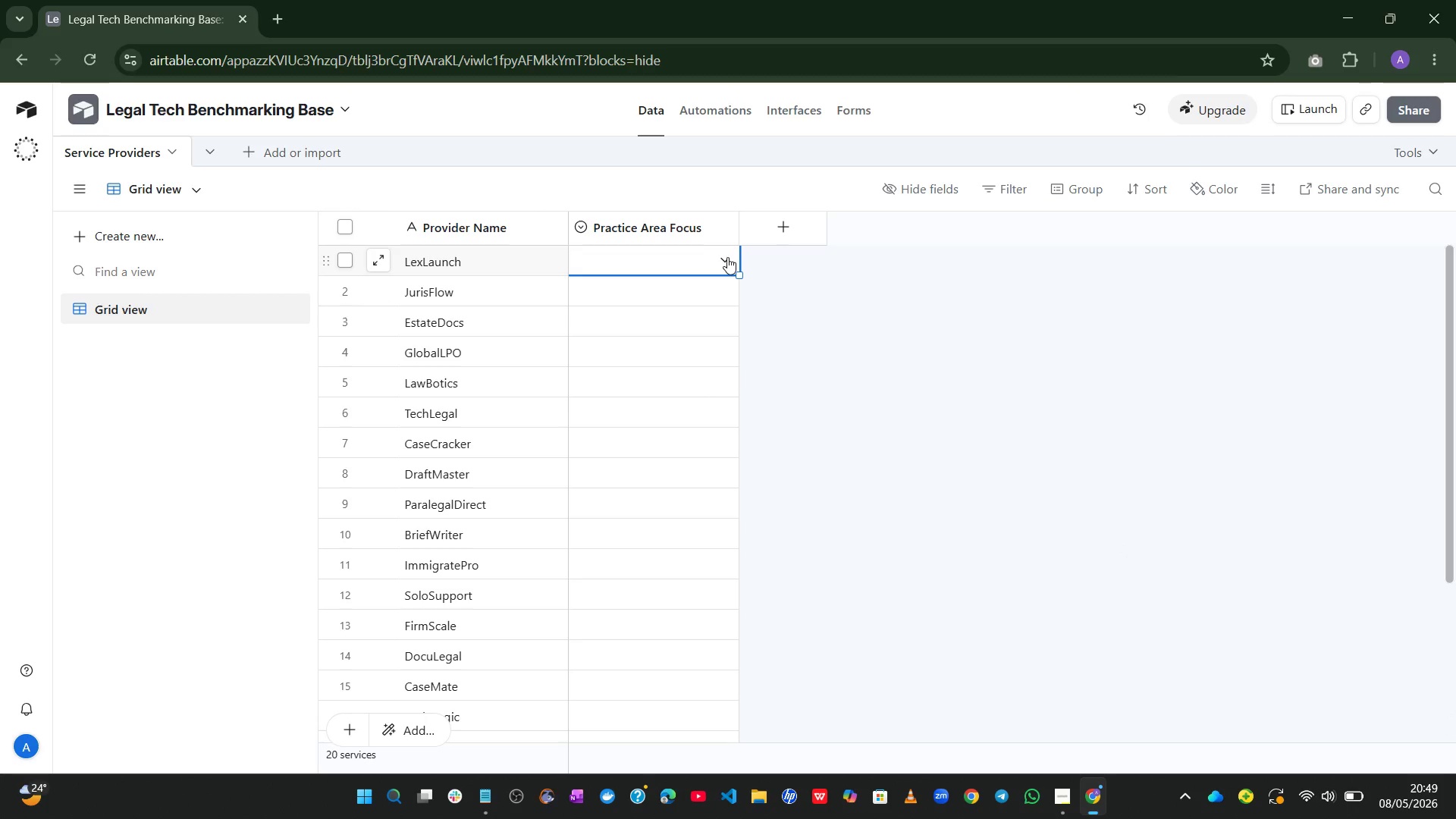 
left_click([726, 257])
 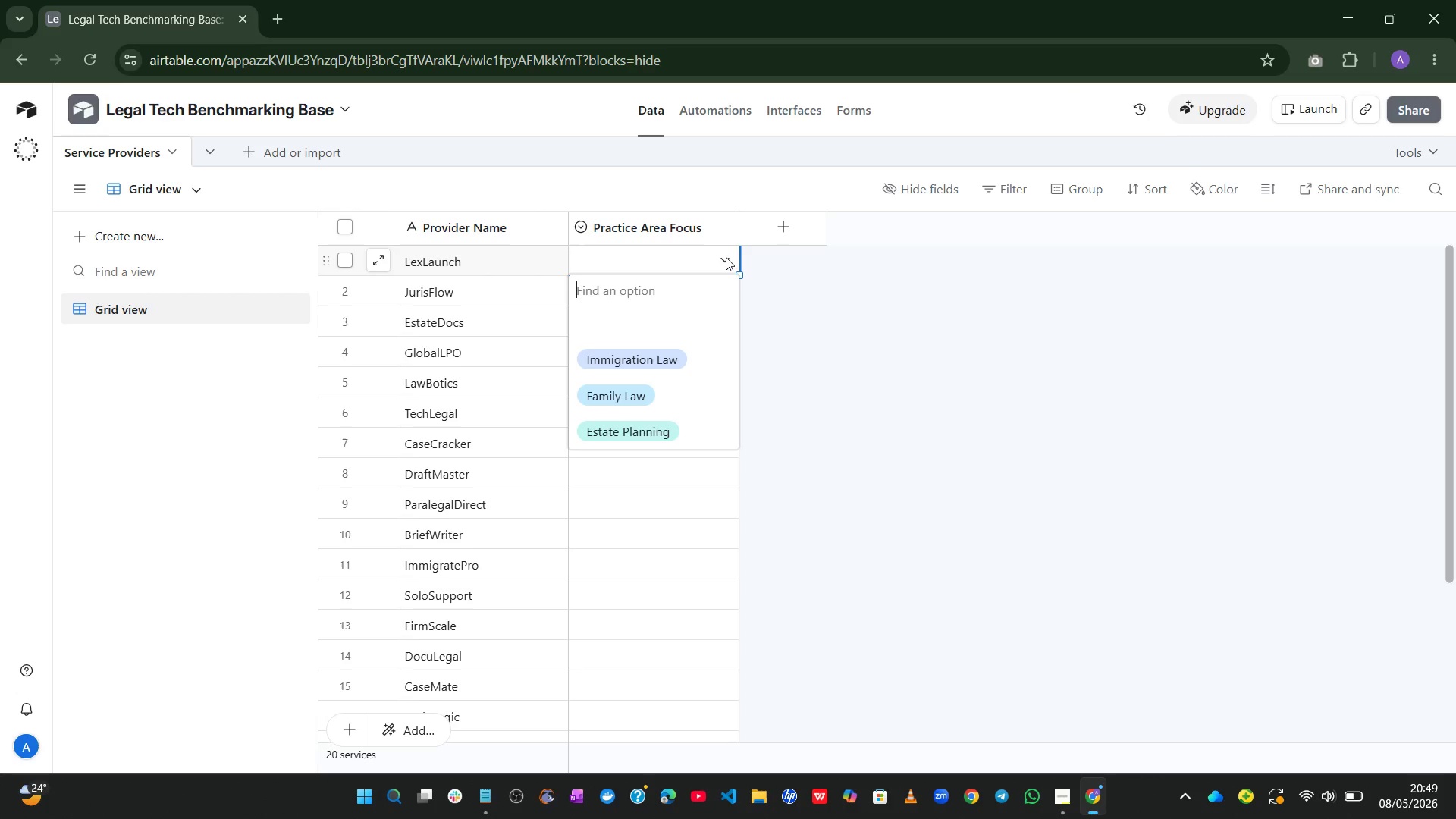 
left_click([655, 351])
 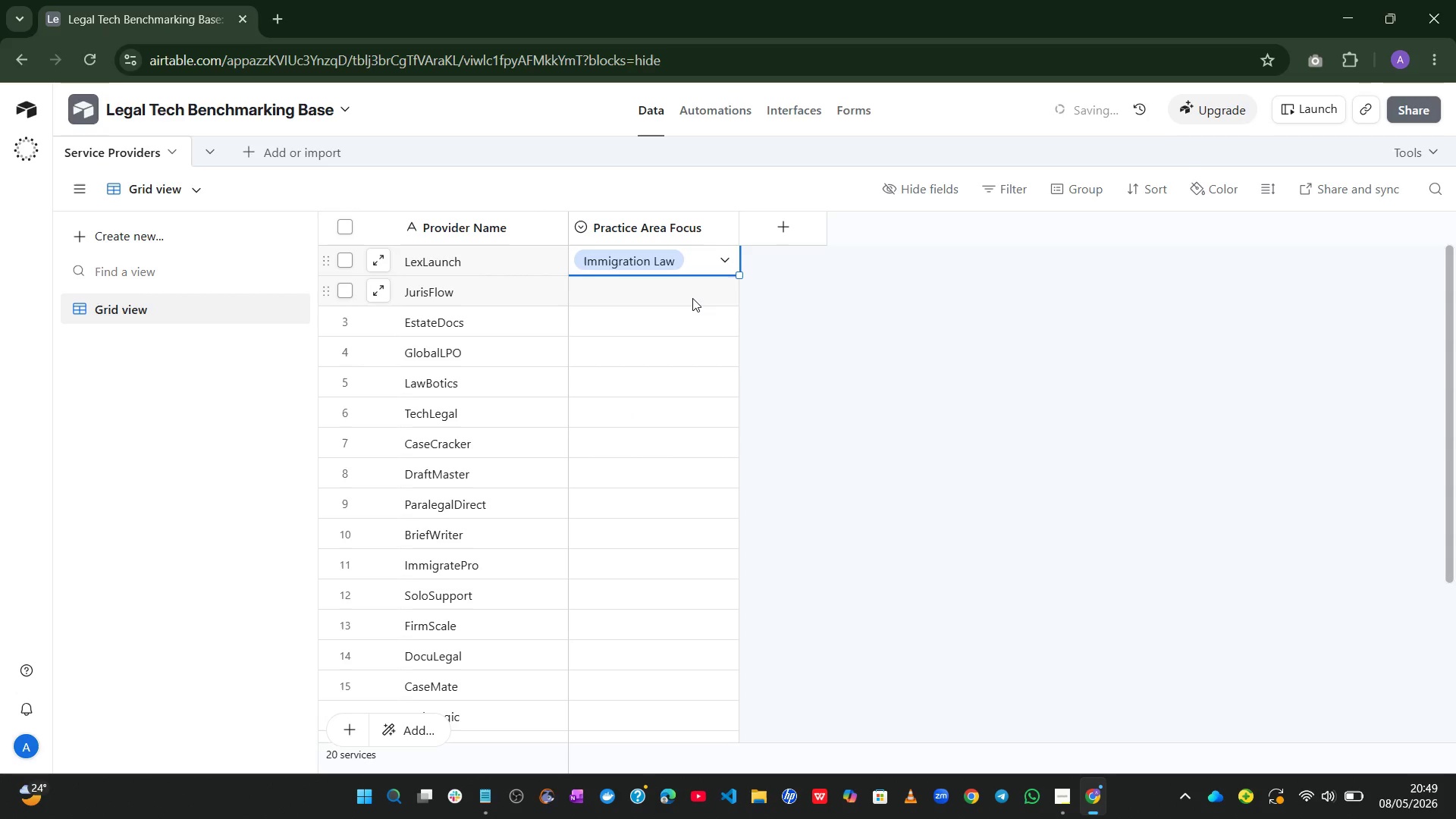 
left_click([692, 298])
 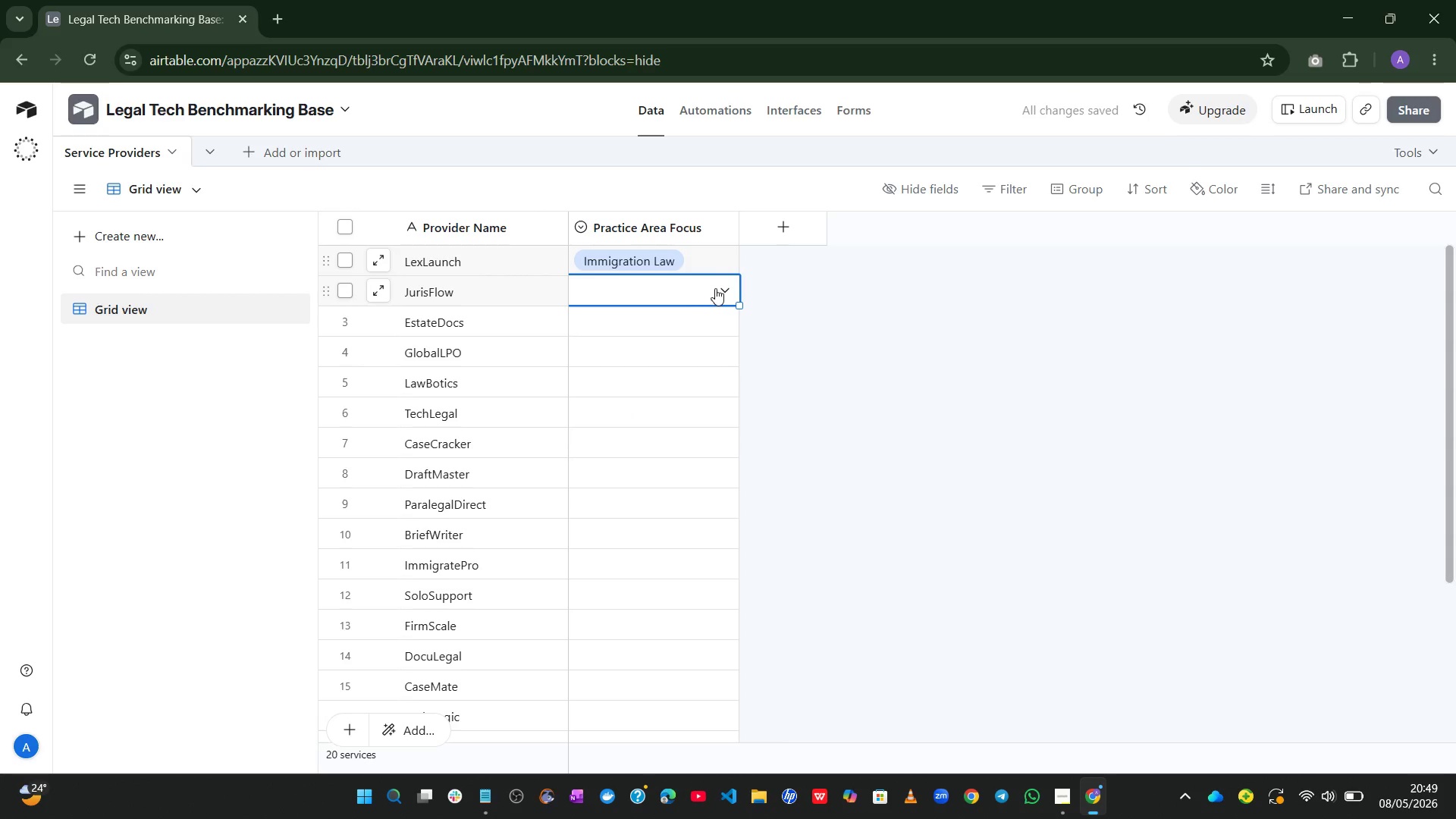 
left_click([715, 288])
 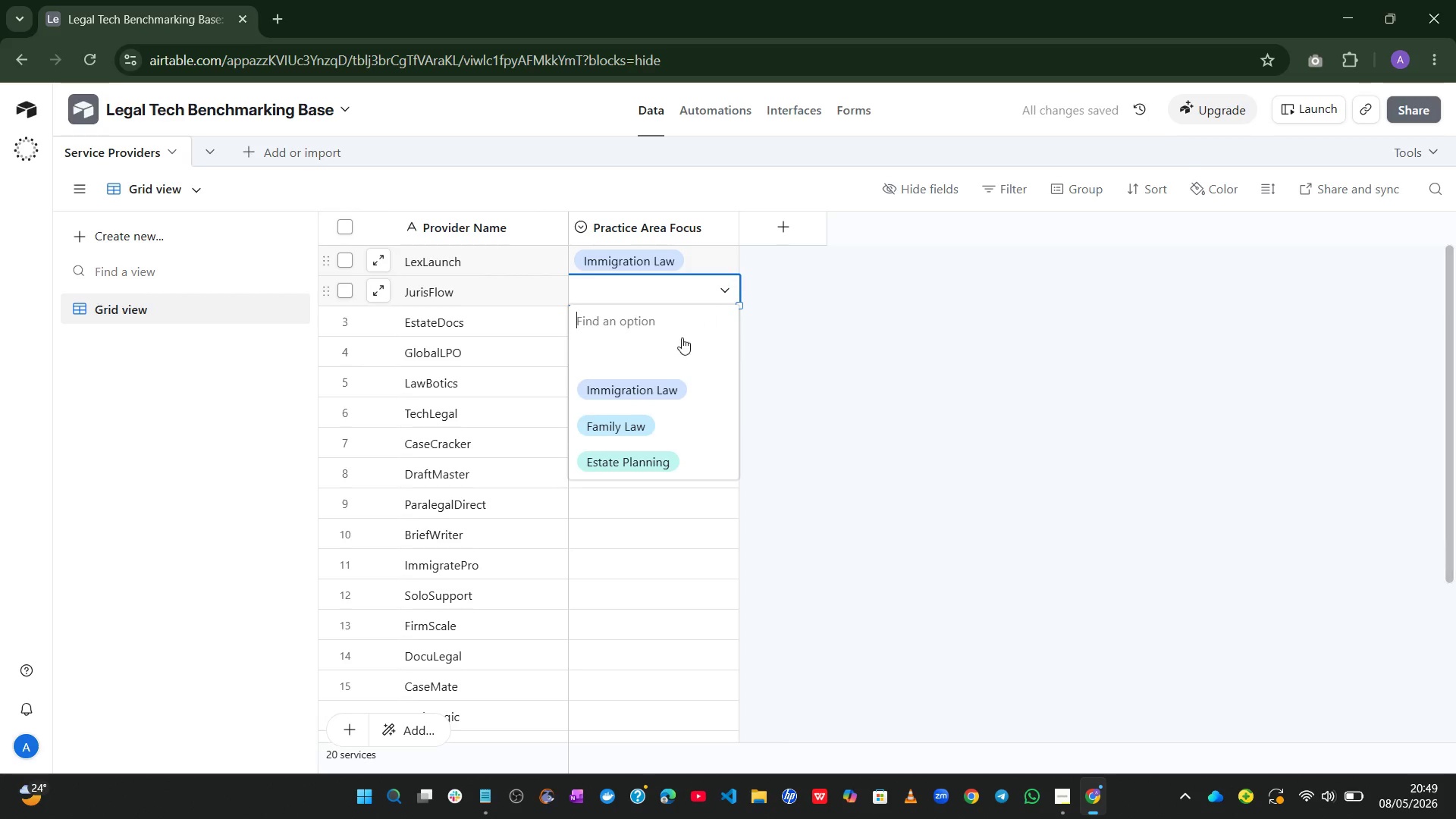 
left_click([640, 420])
 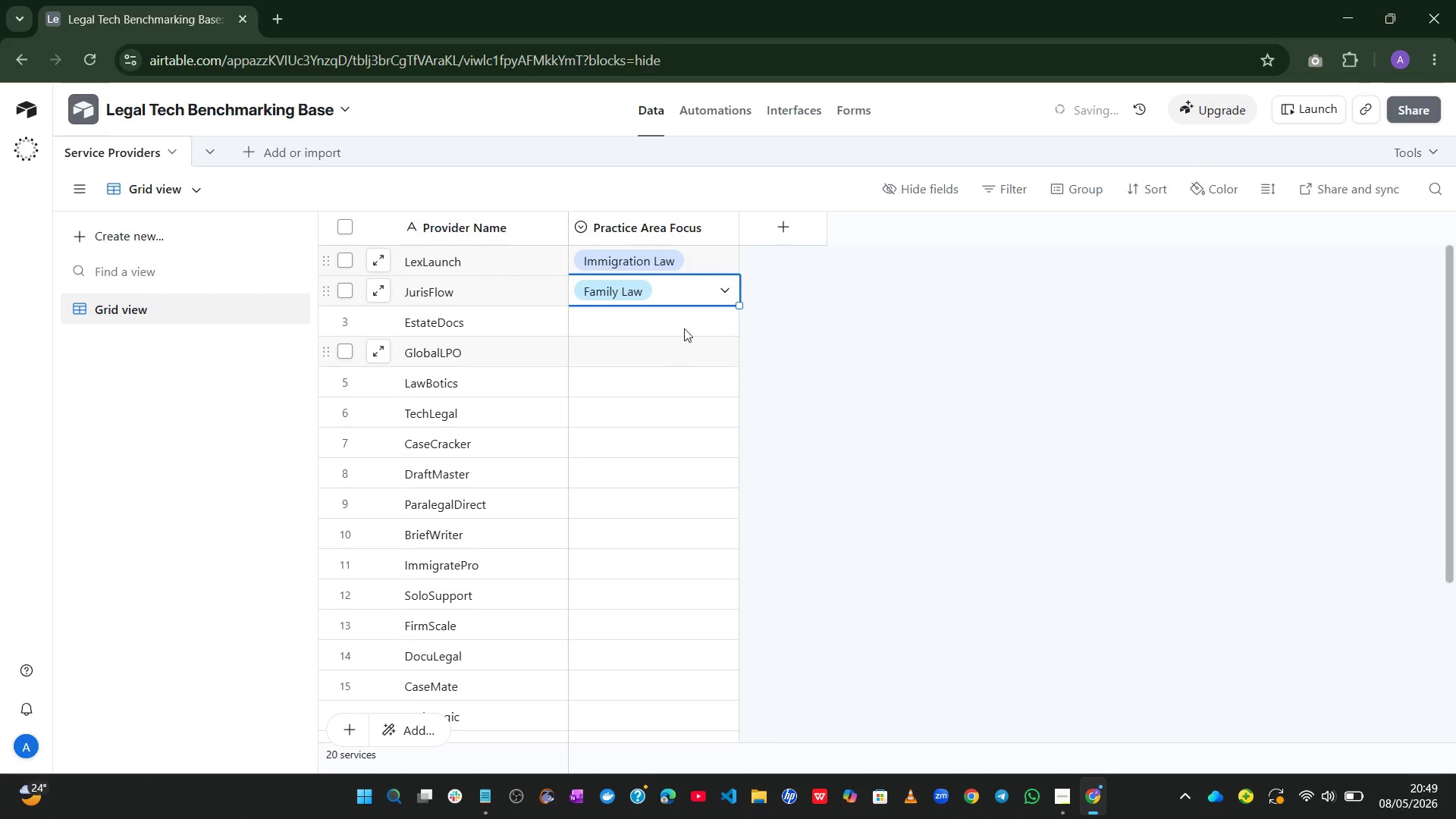 
left_click([691, 318])
 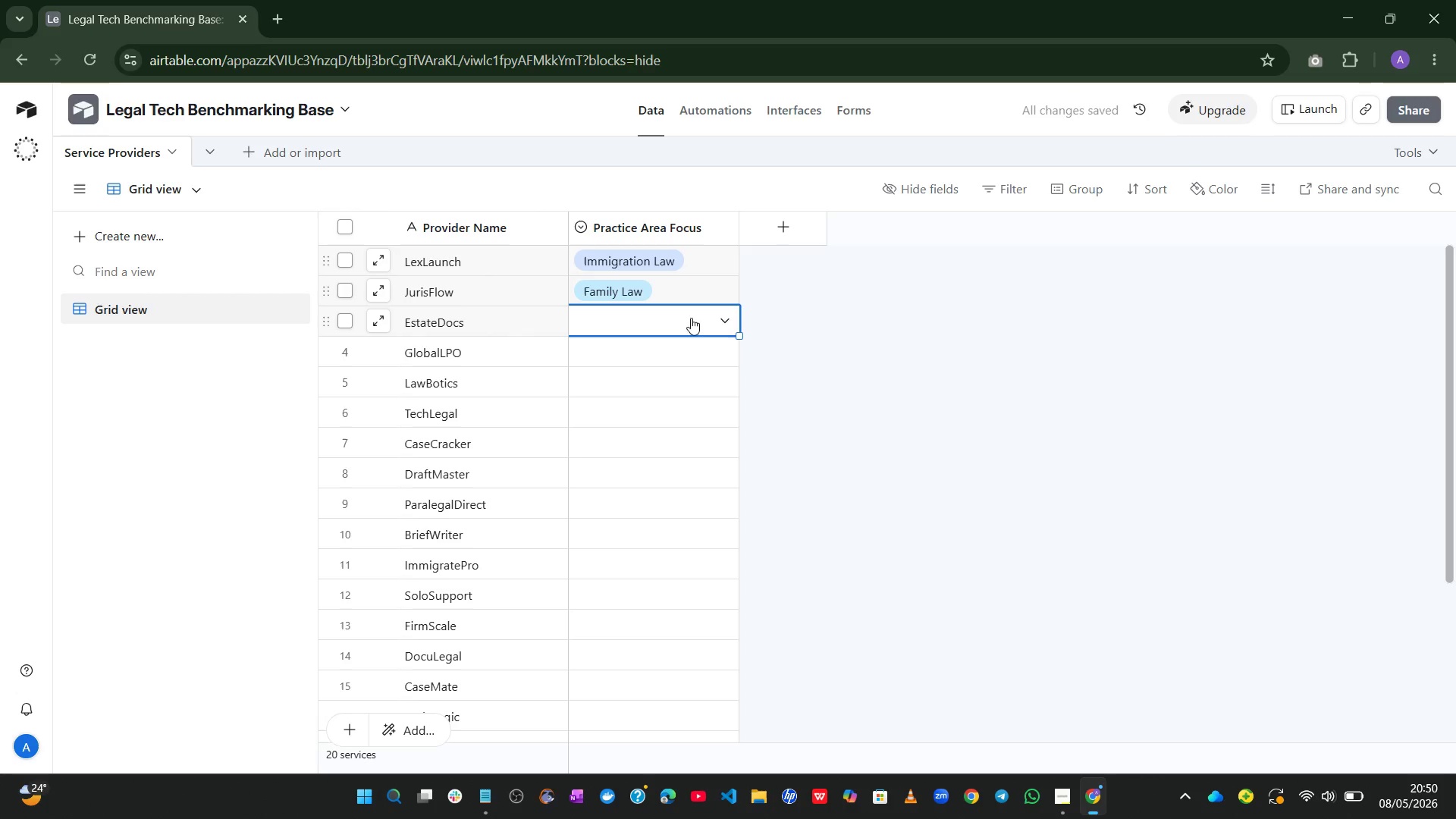 
left_click([723, 318])
 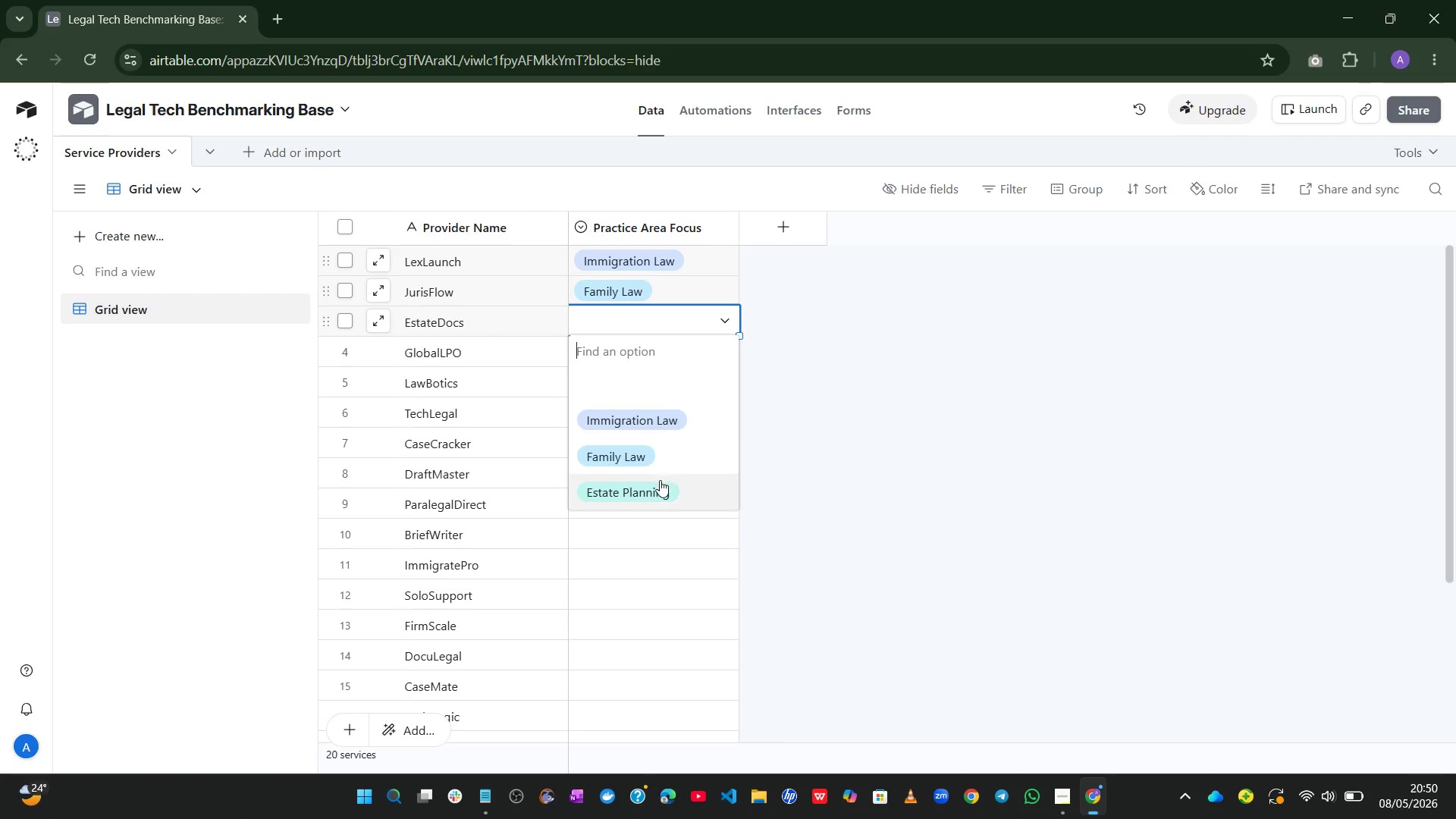 
left_click([660, 480])
 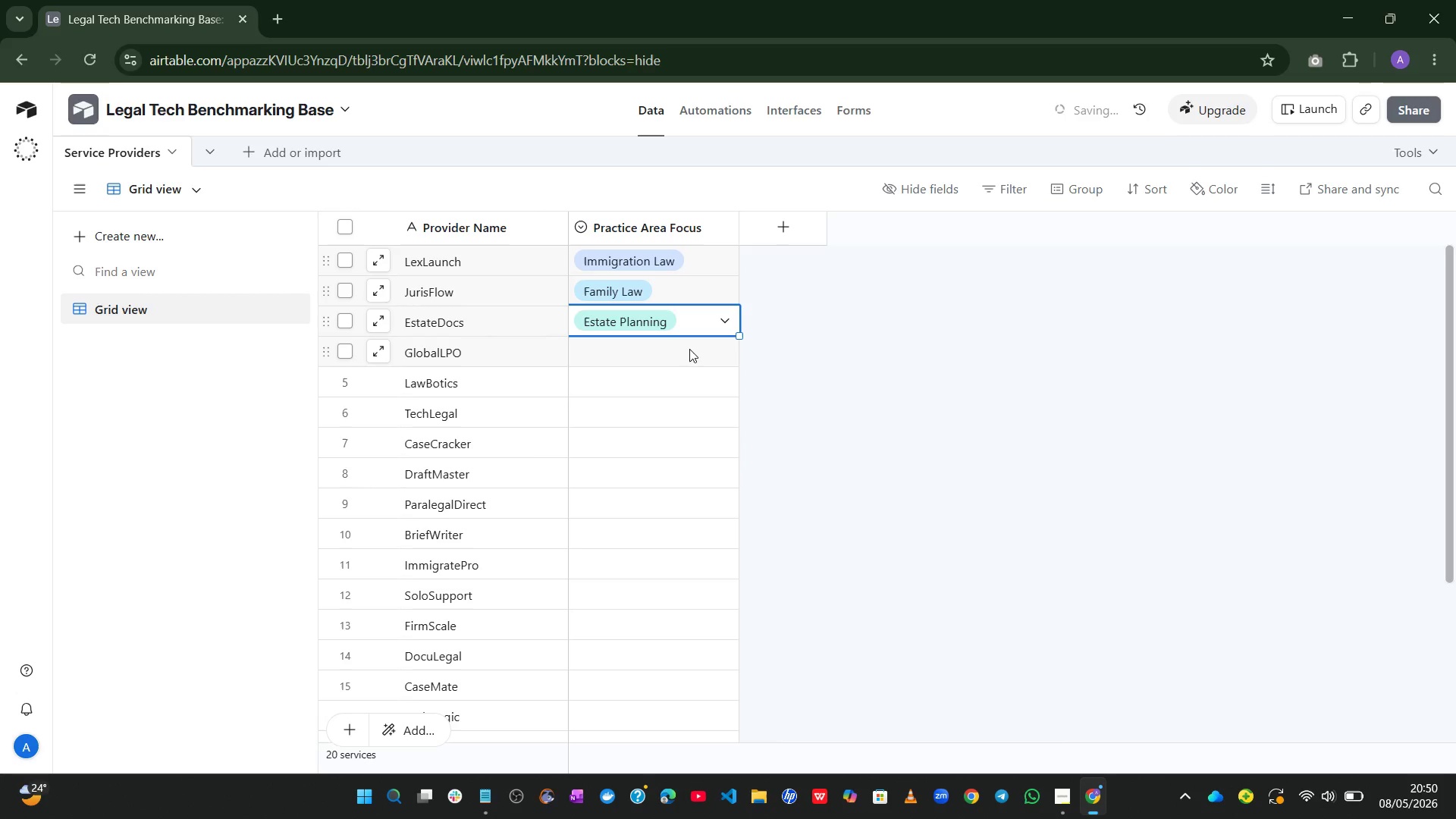 
left_click([689, 348])
 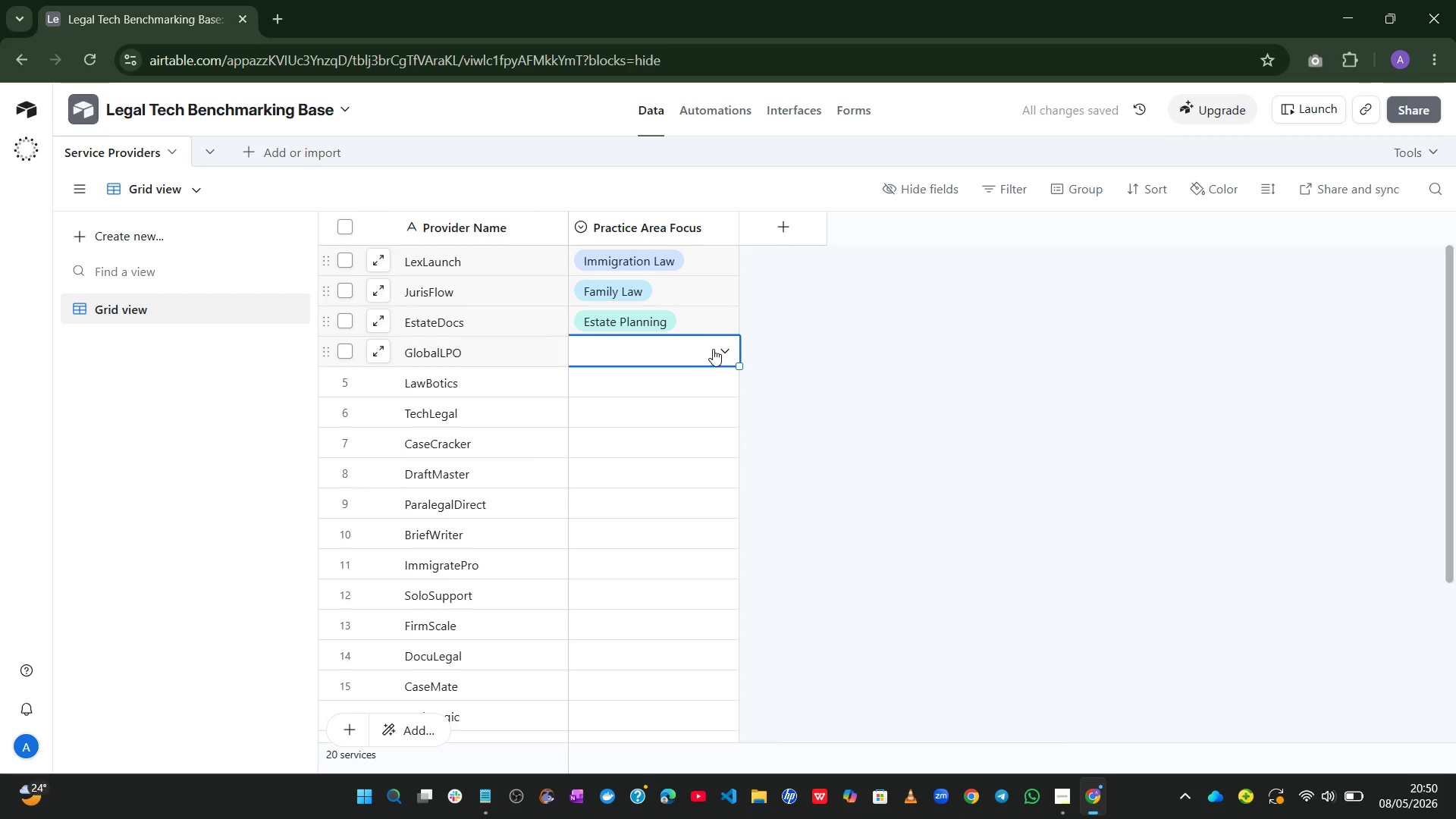 
left_click([716, 349])
 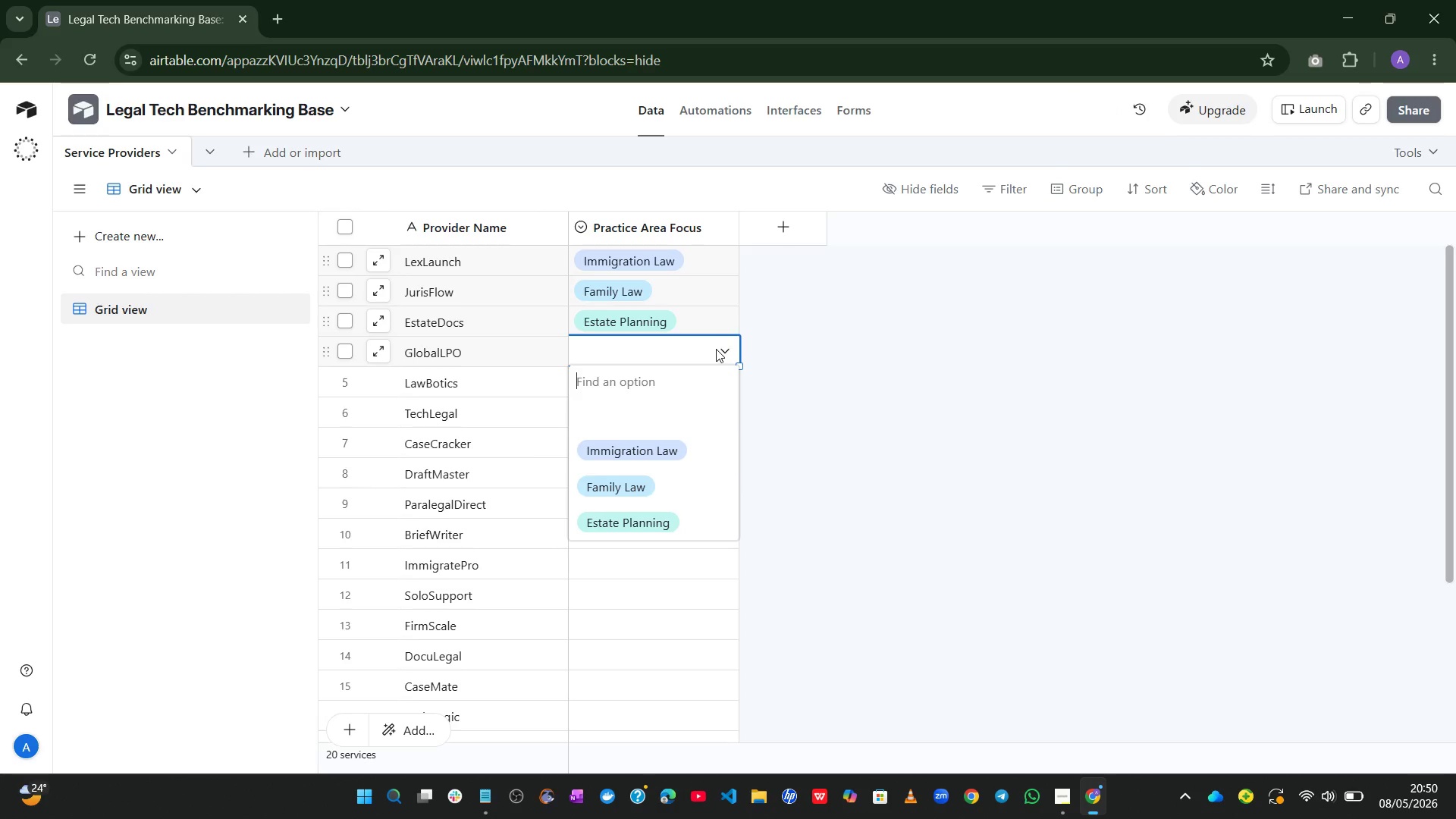 
left_click([661, 447])
 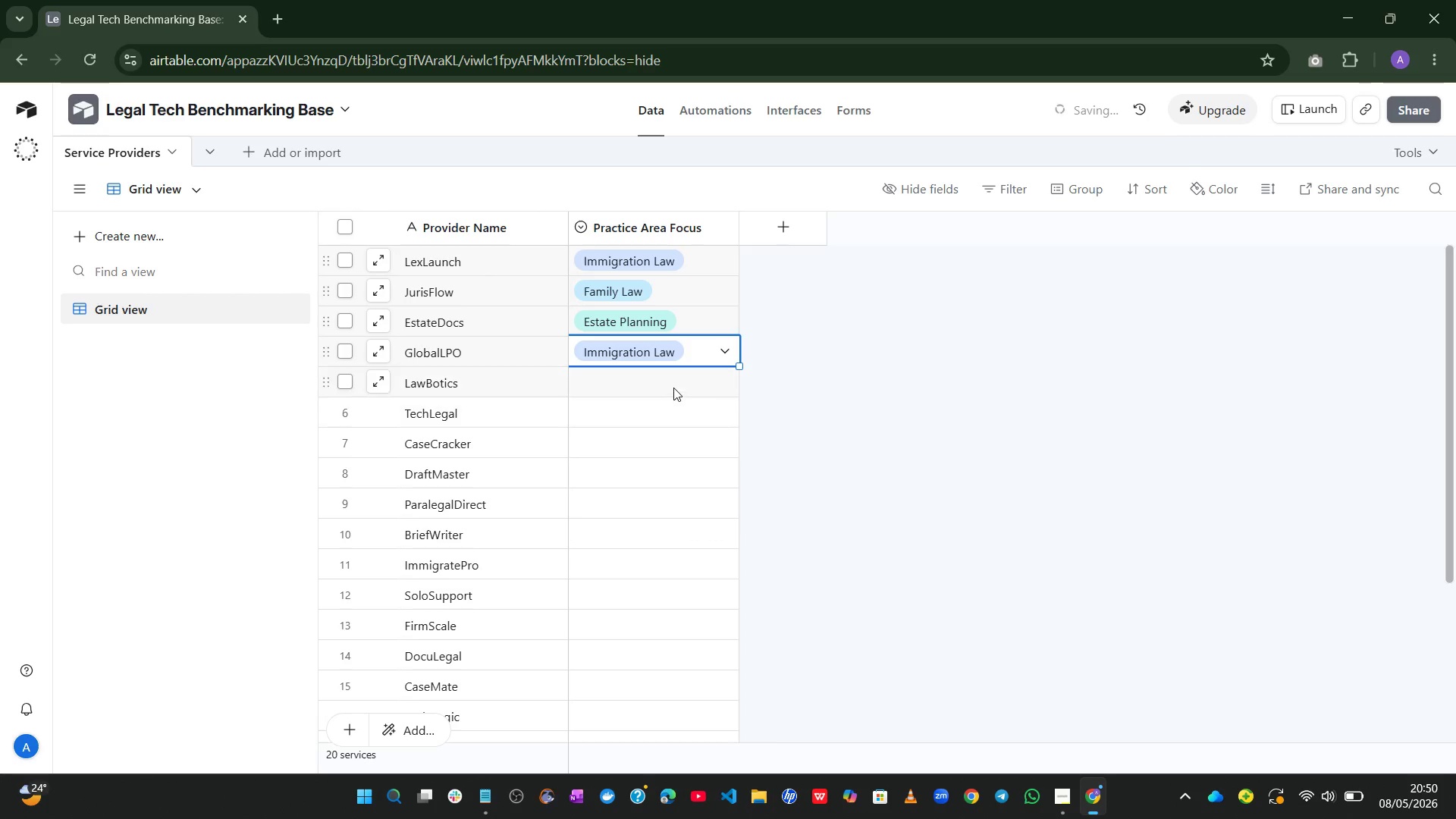 
left_click([673, 387])
 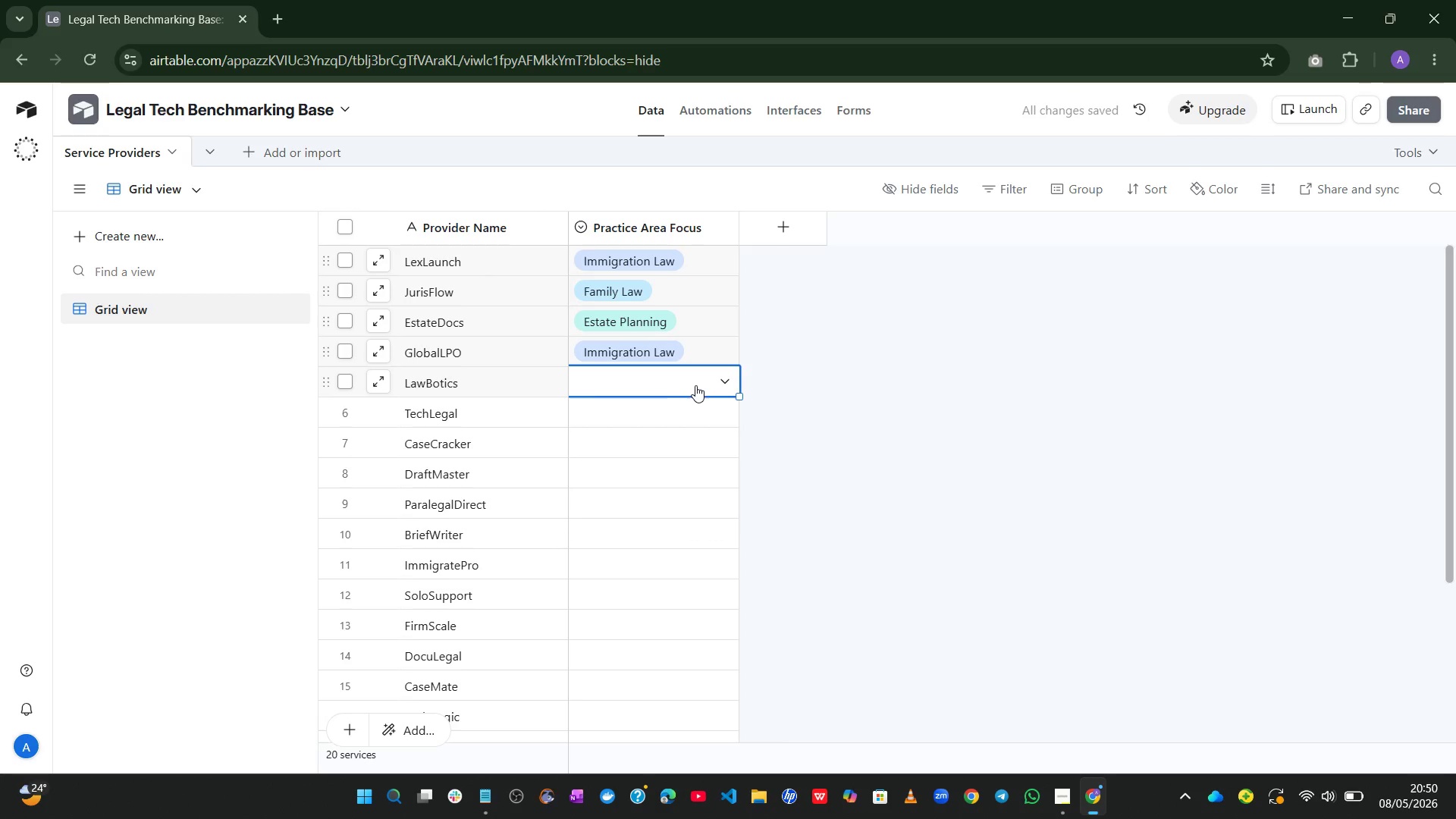 
left_click([723, 384])
 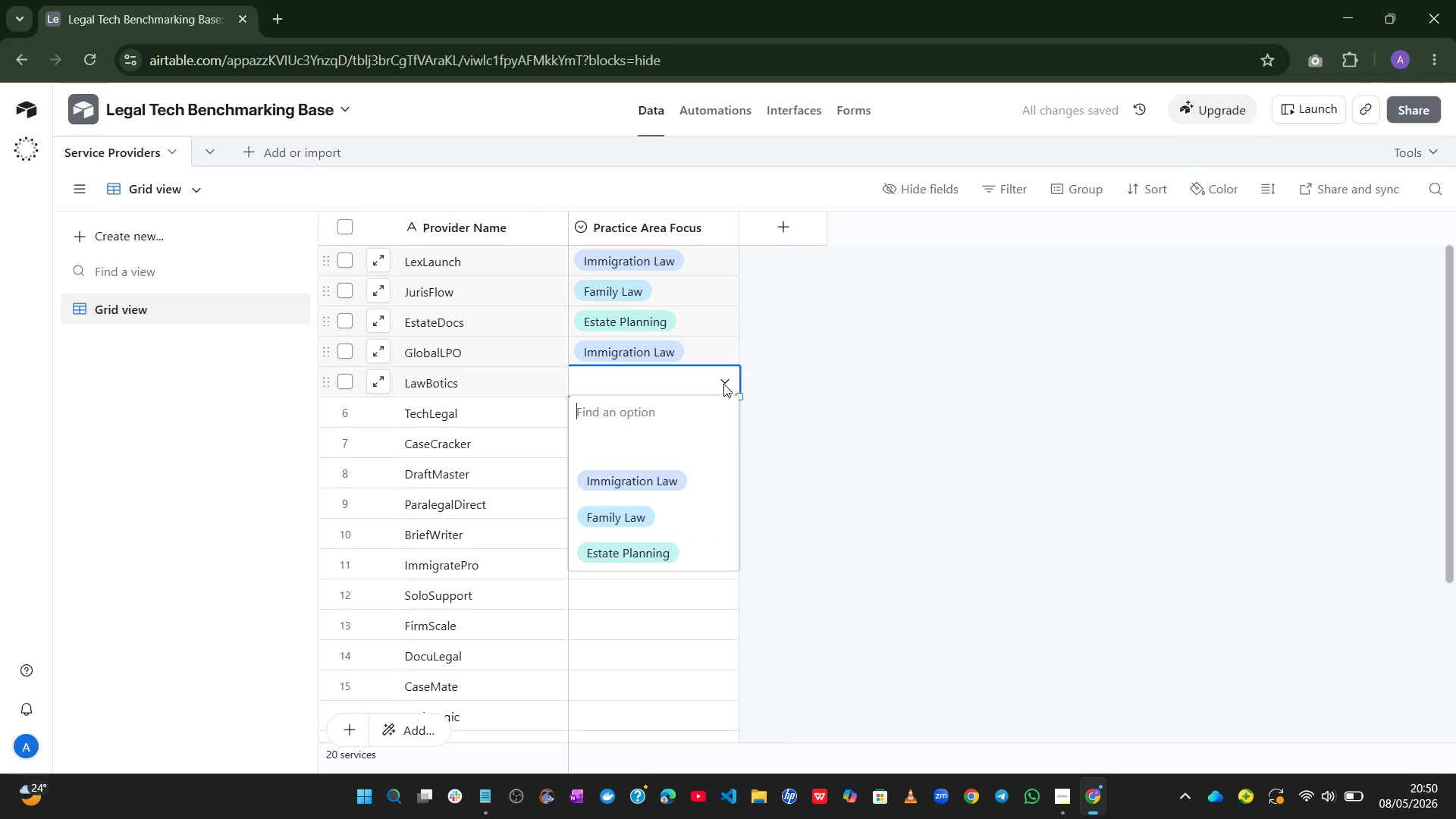 
left_click([651, 510])
 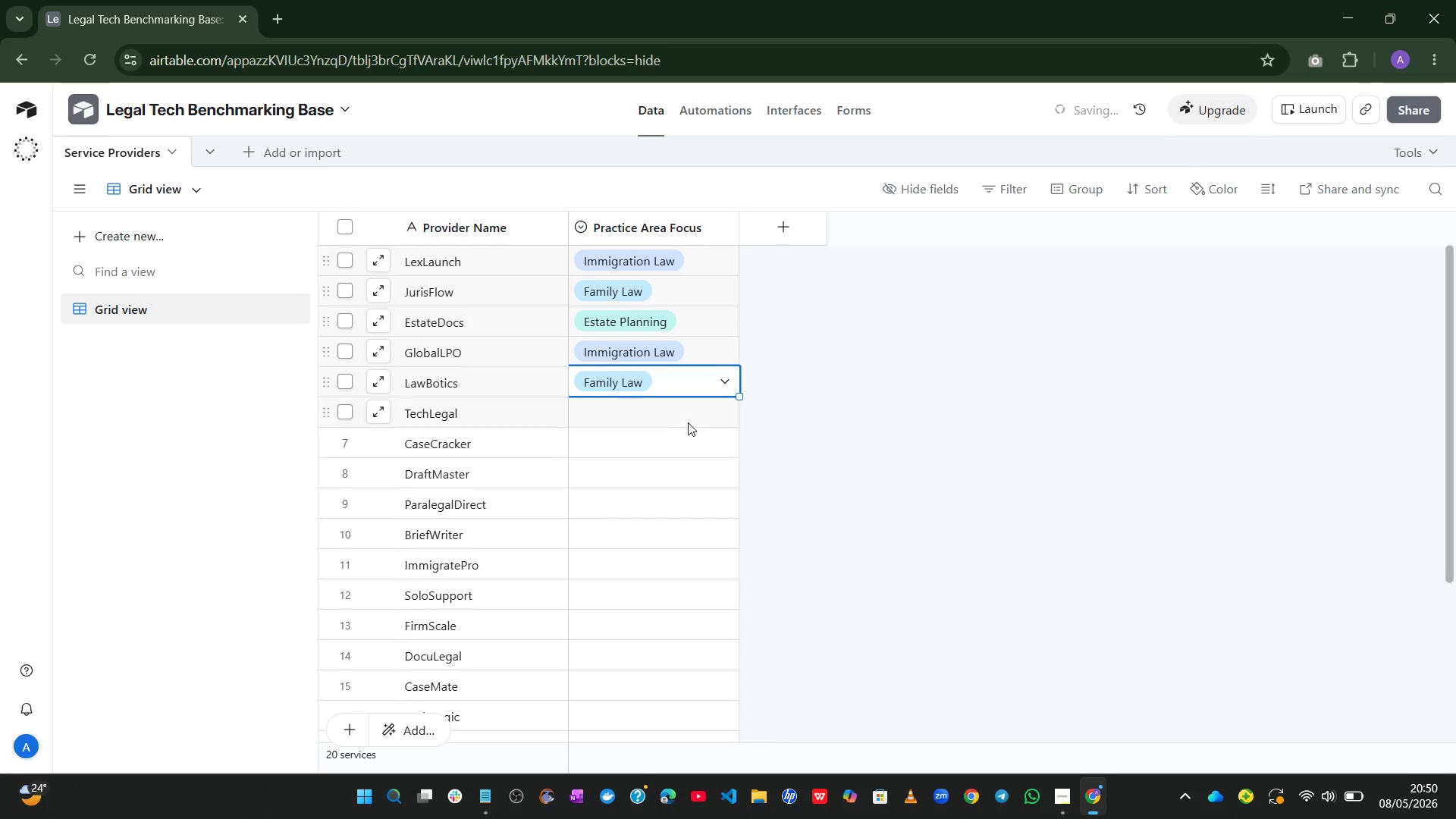 
left_click([689, 419])
 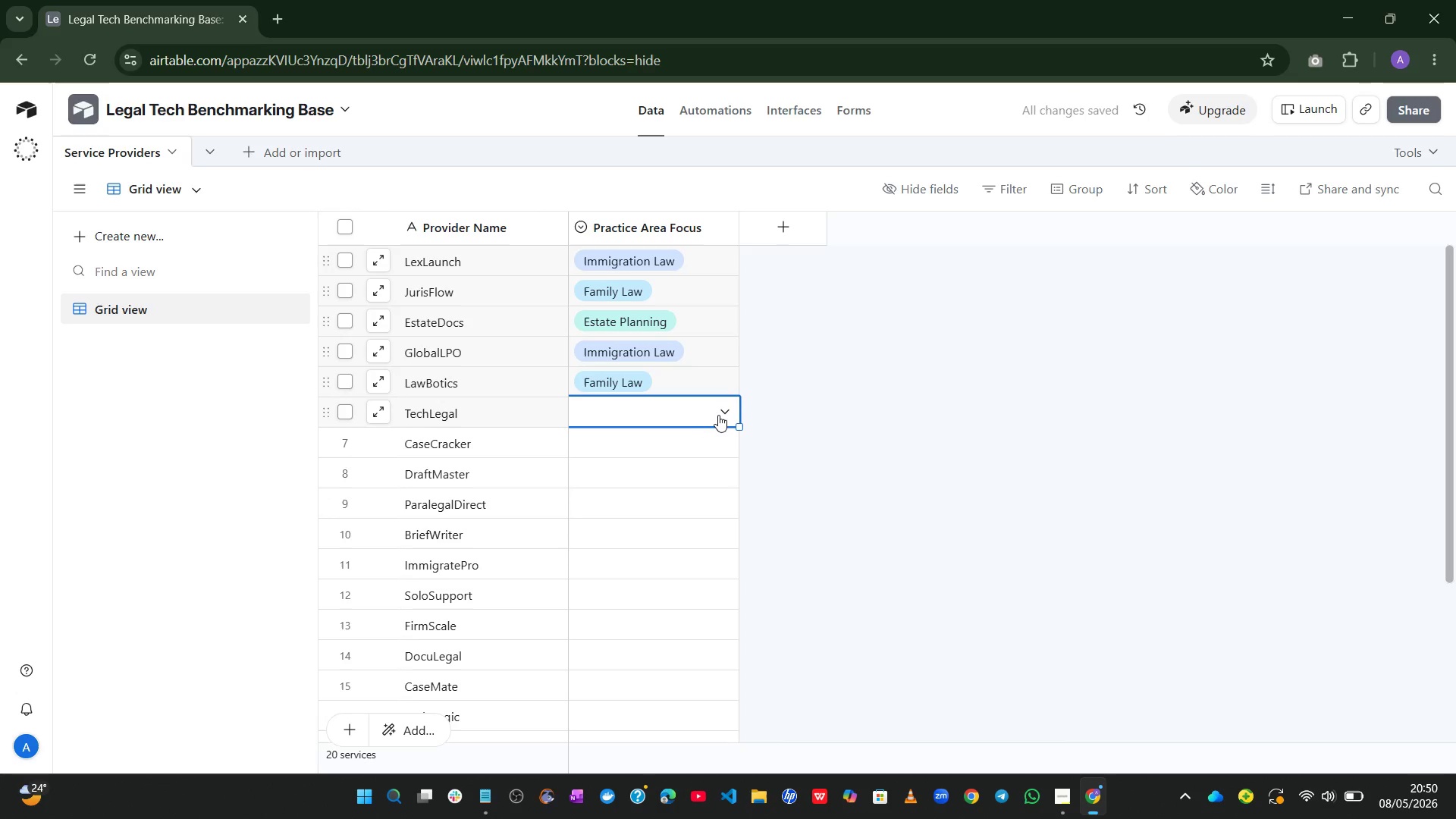 
left_click([719, 414])
 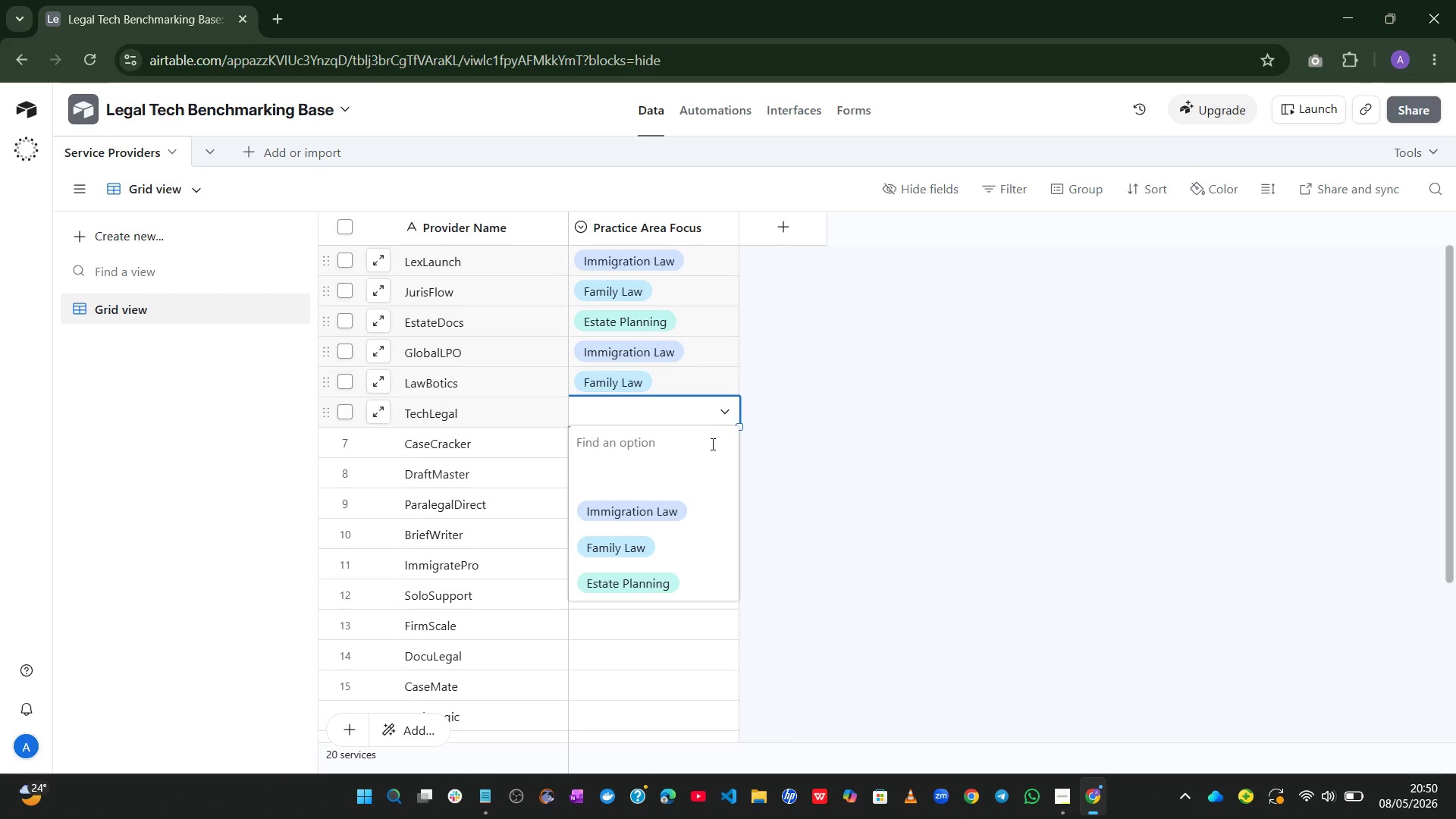 
wait(5.62)
 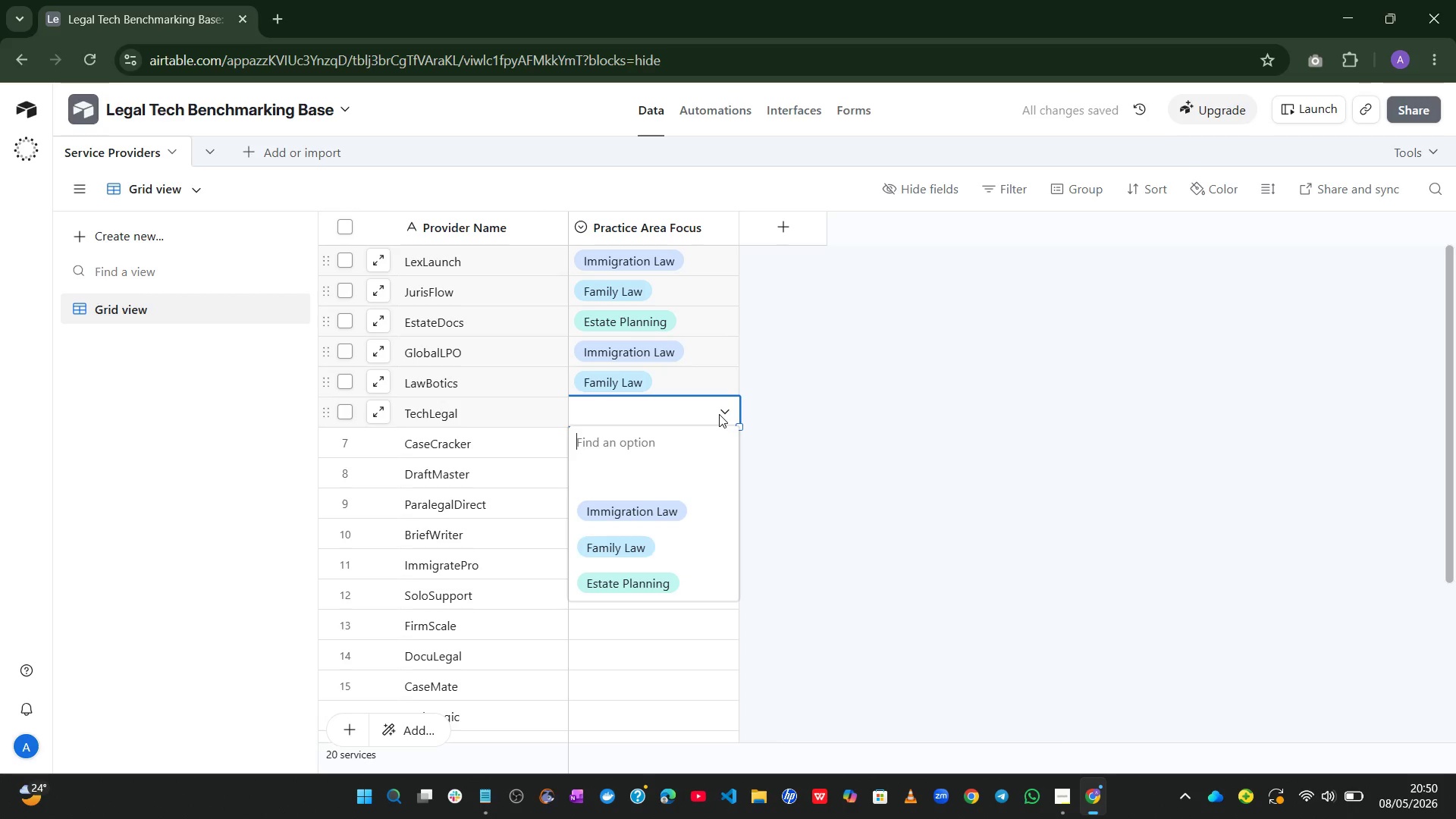 
left_click([676, 577])
 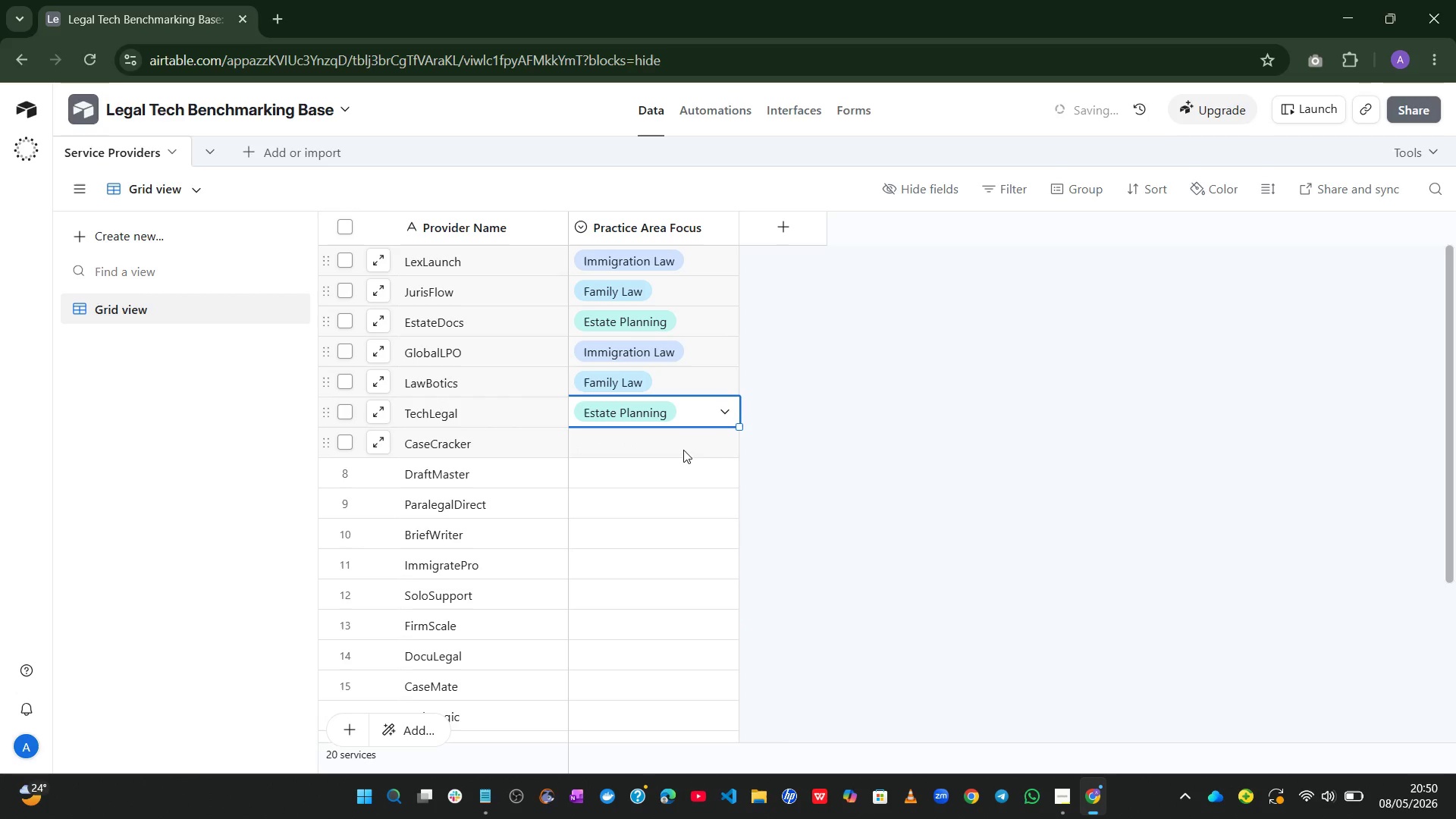 
left_click([683, 447])
 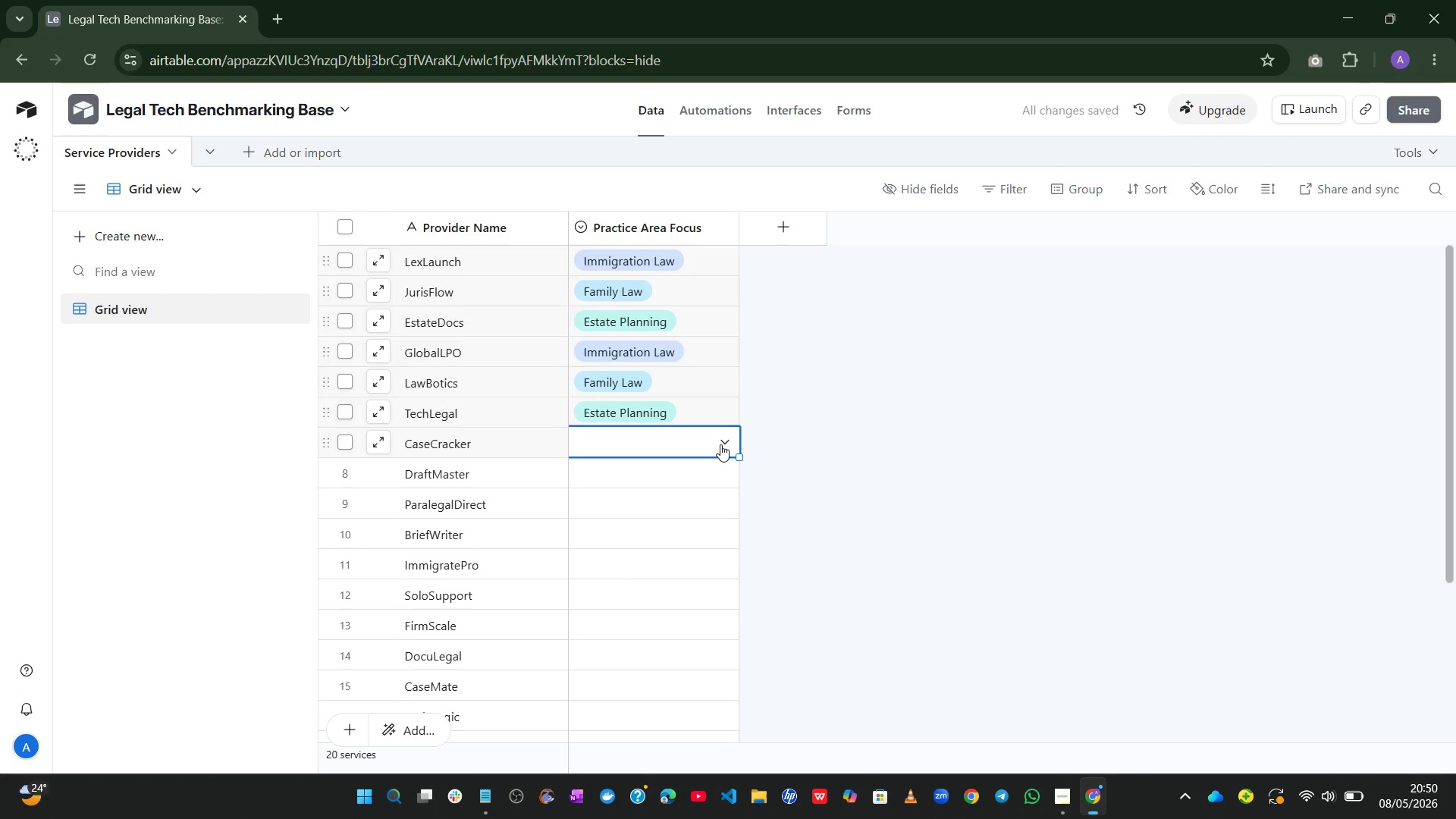 
left_click([721, 443])
 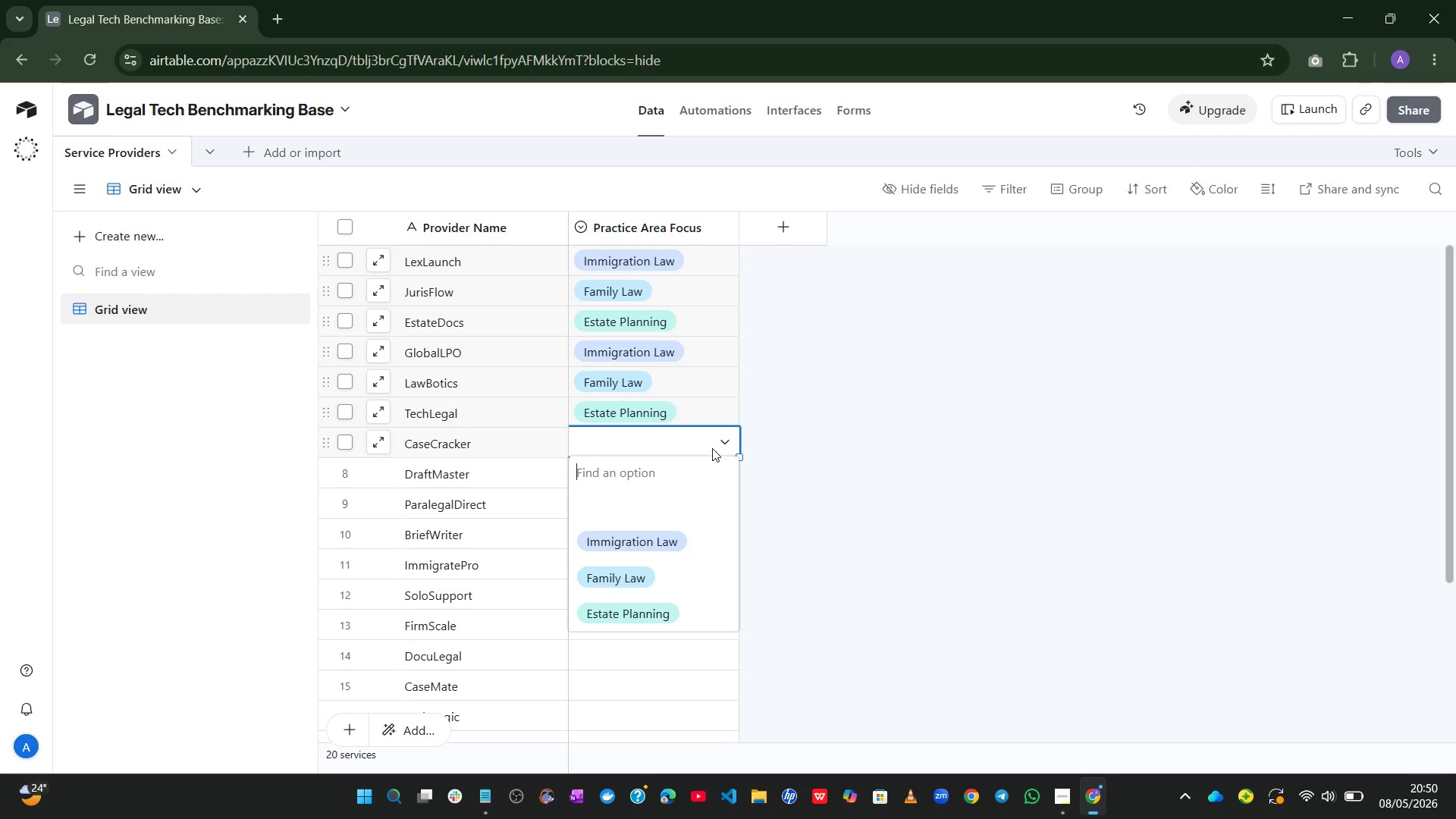 
wait(6.19)
 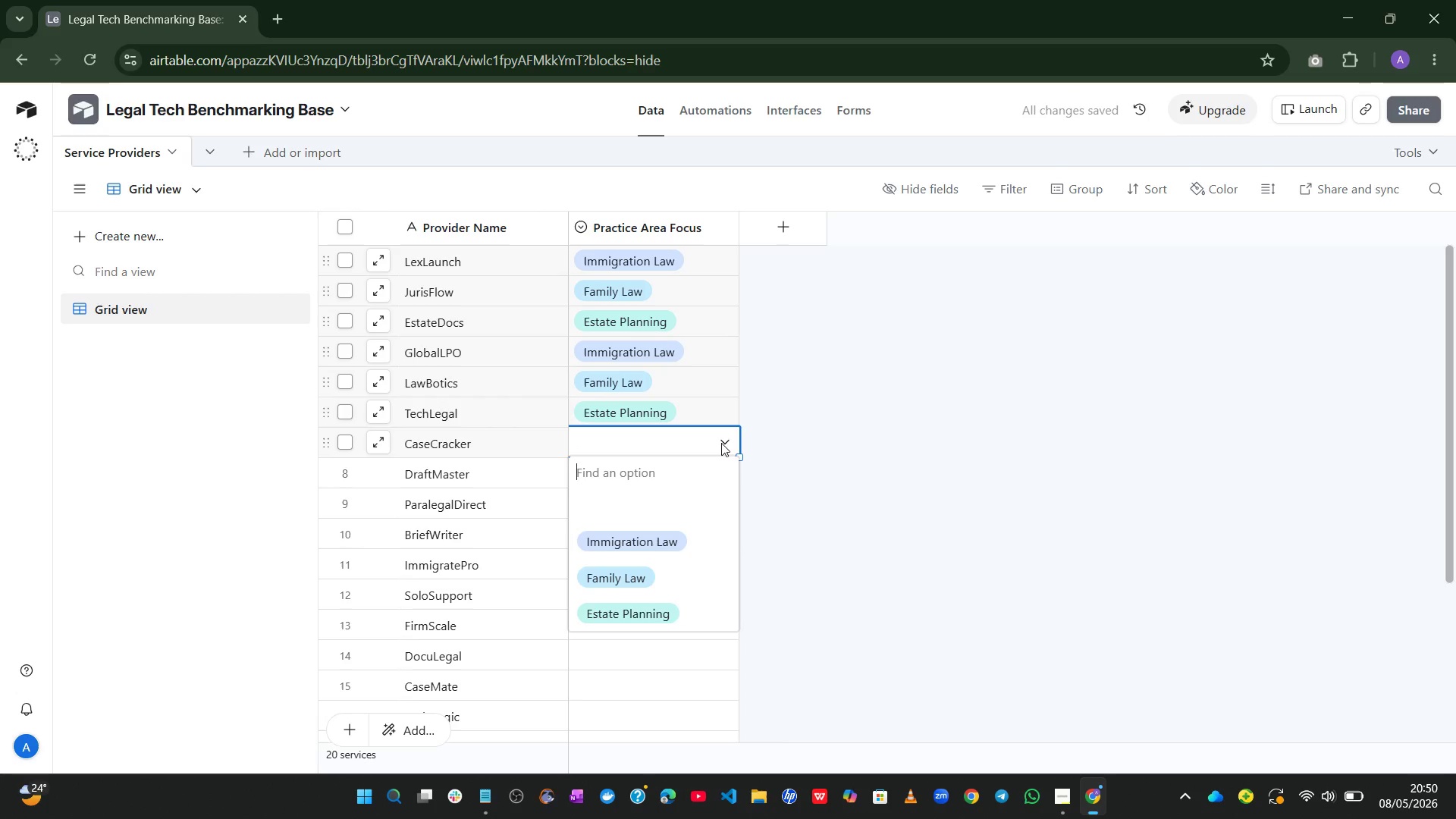 
left_click([664, 575])
 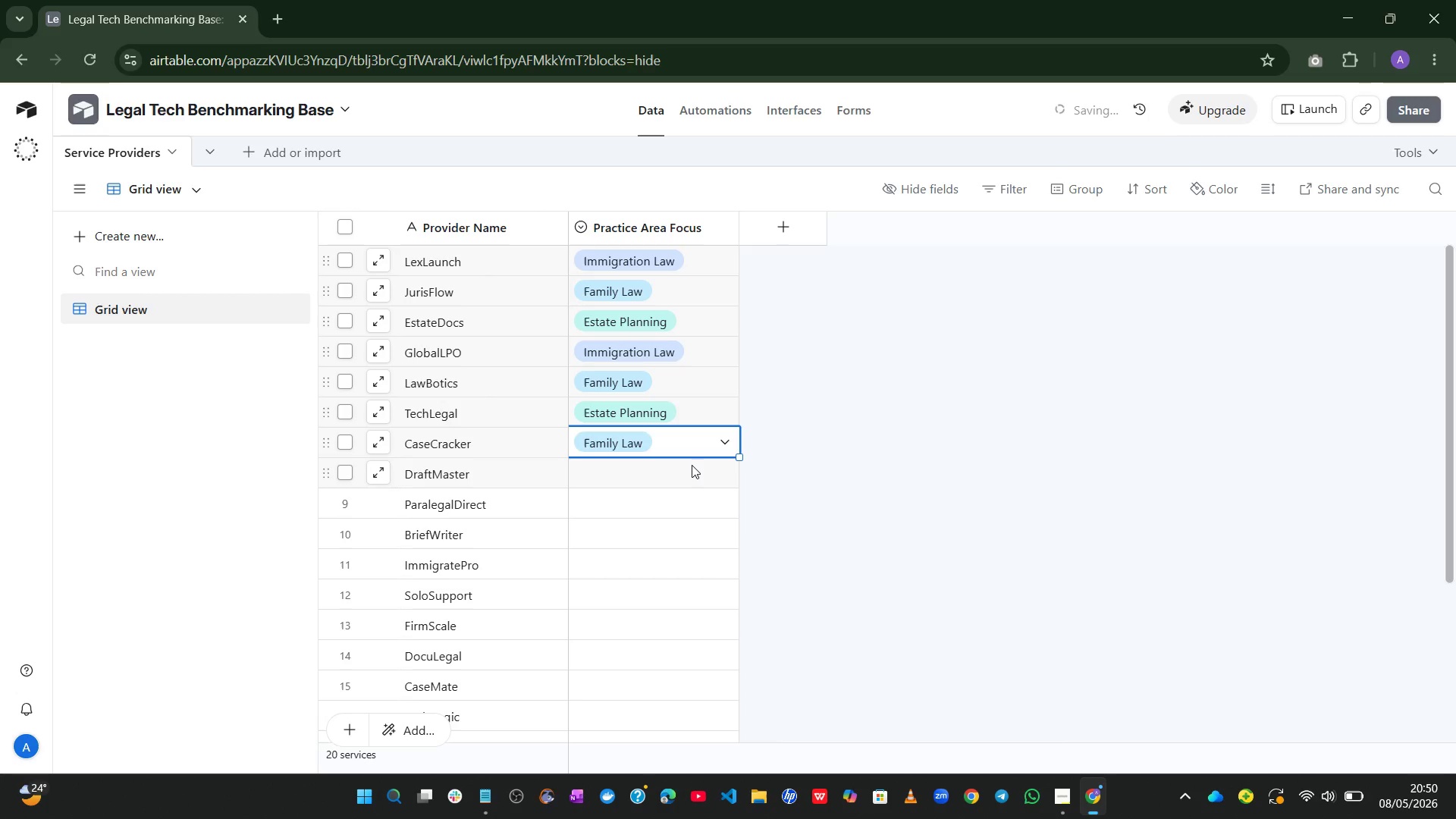 
left_click([692, 464])
 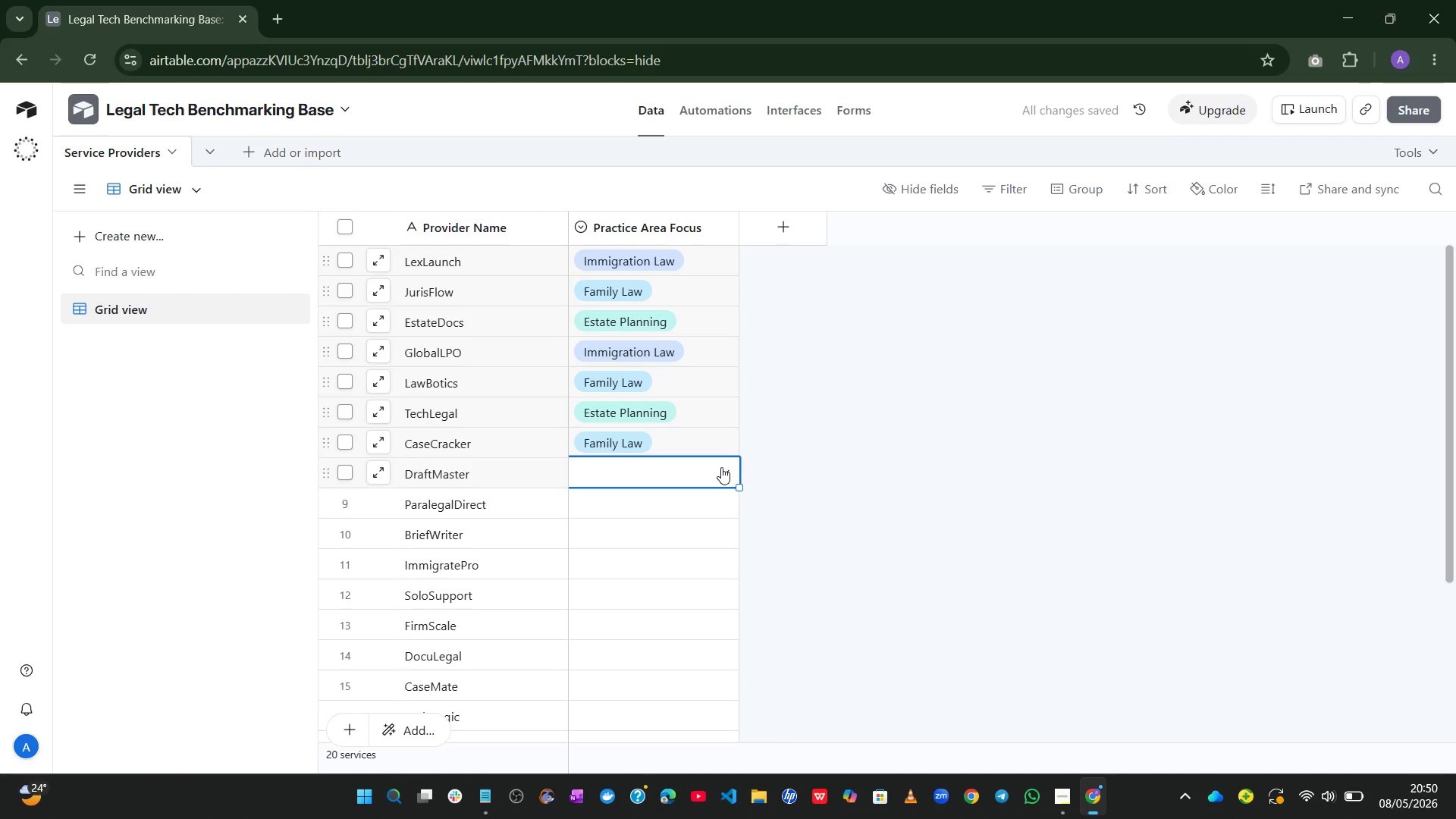 
left_click([721, 467])
 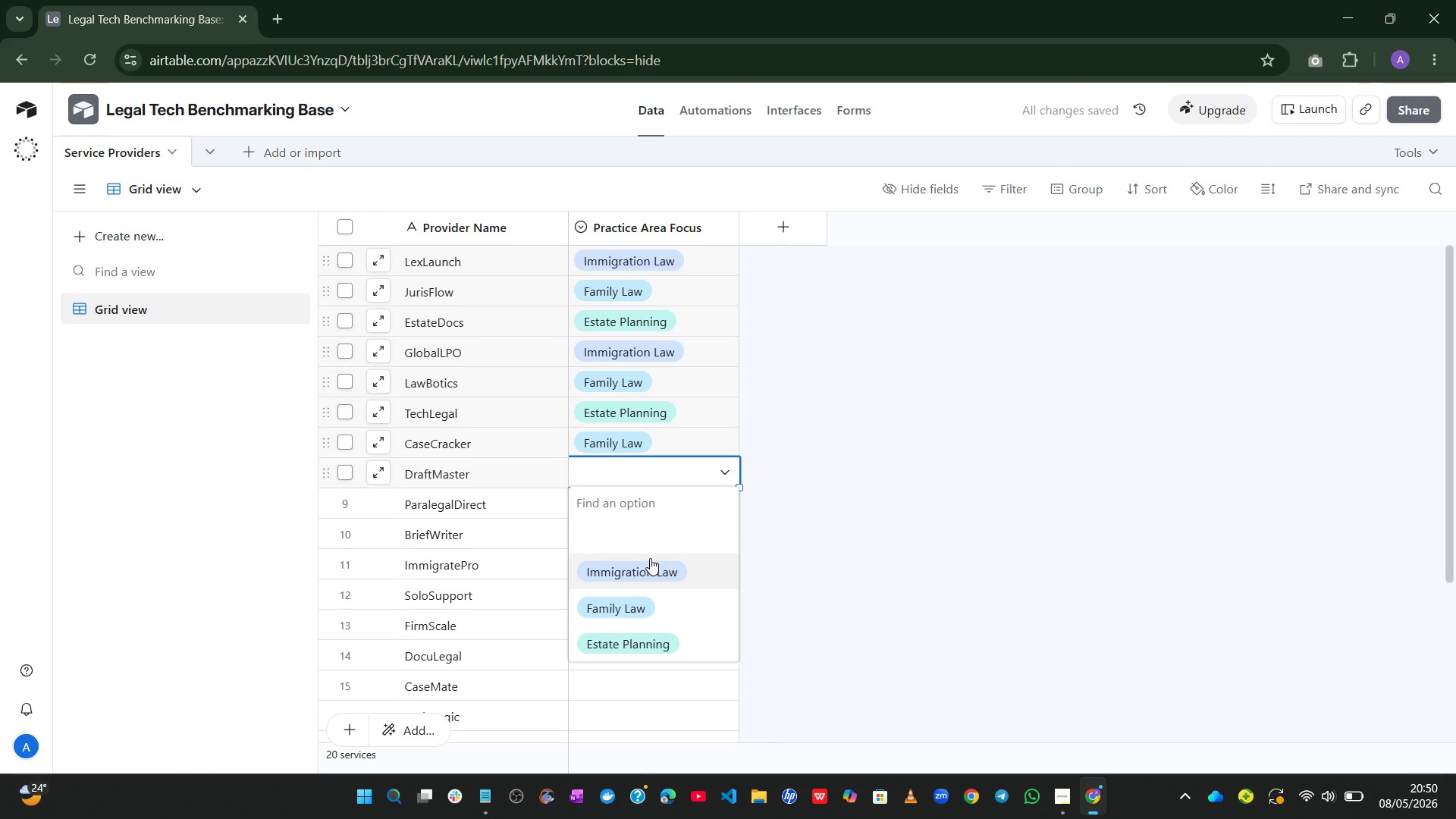 
left_click([650, 558])
 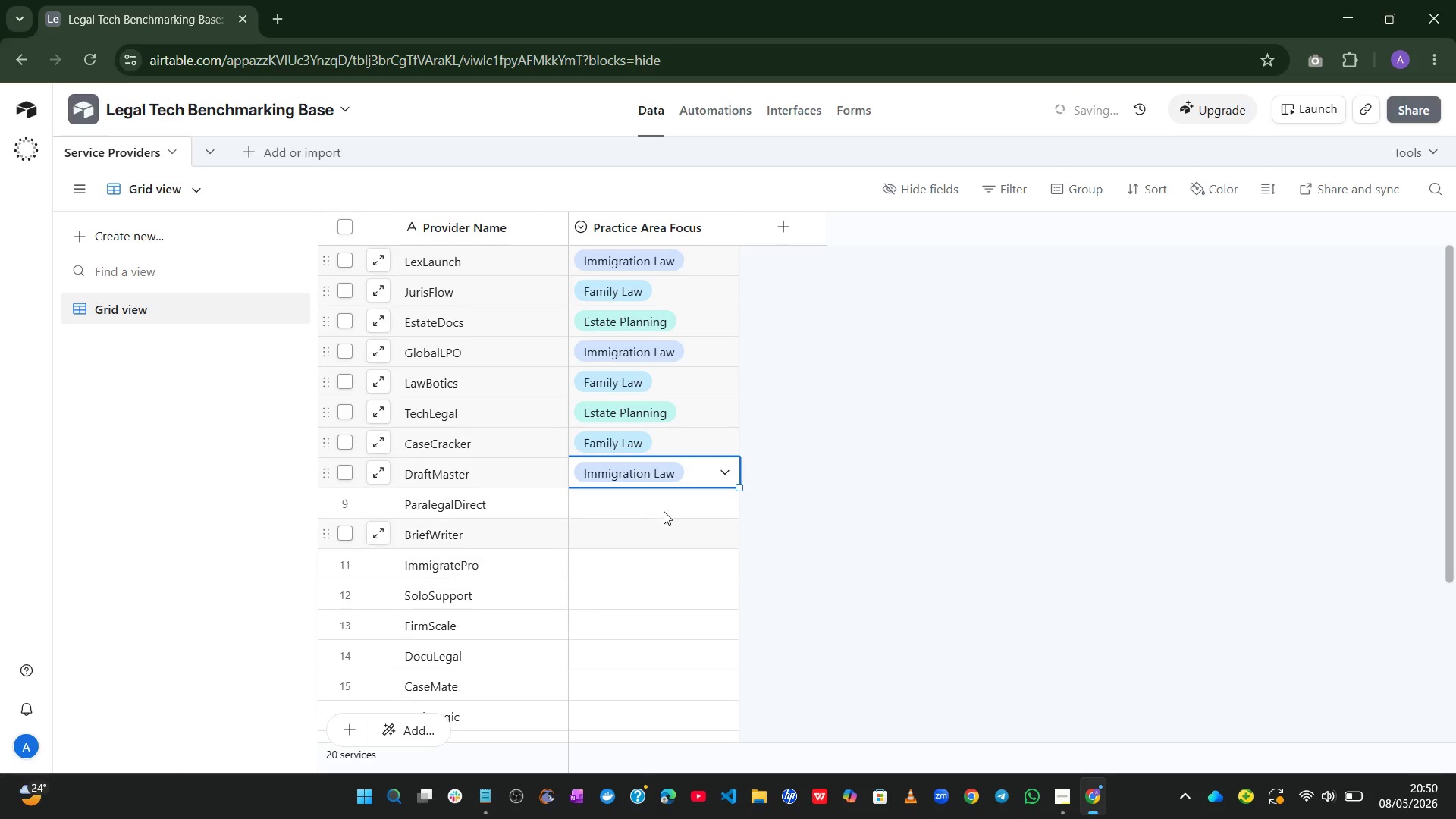 
left_click([666, 508])
 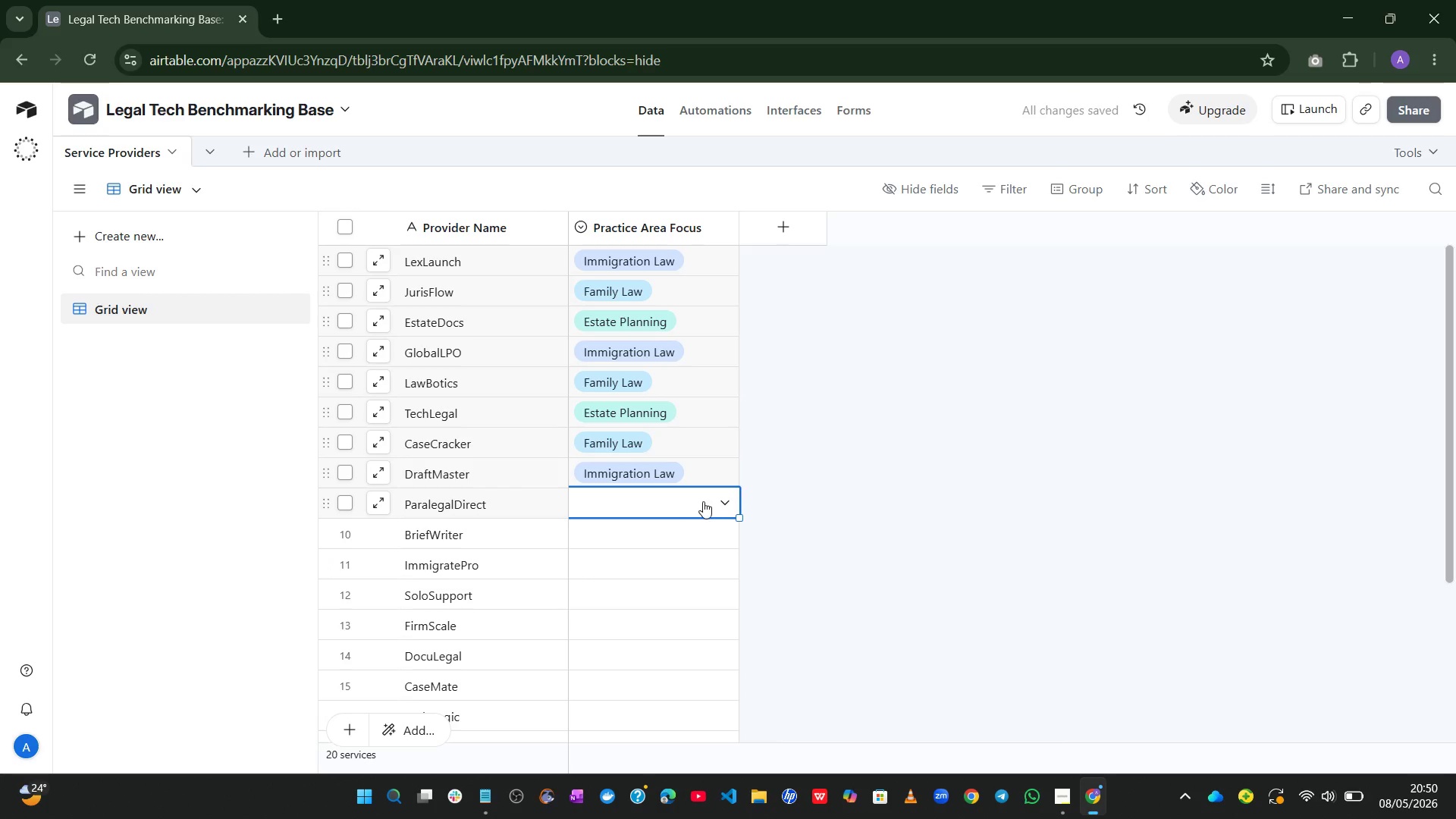 
left_click([706, 500])
 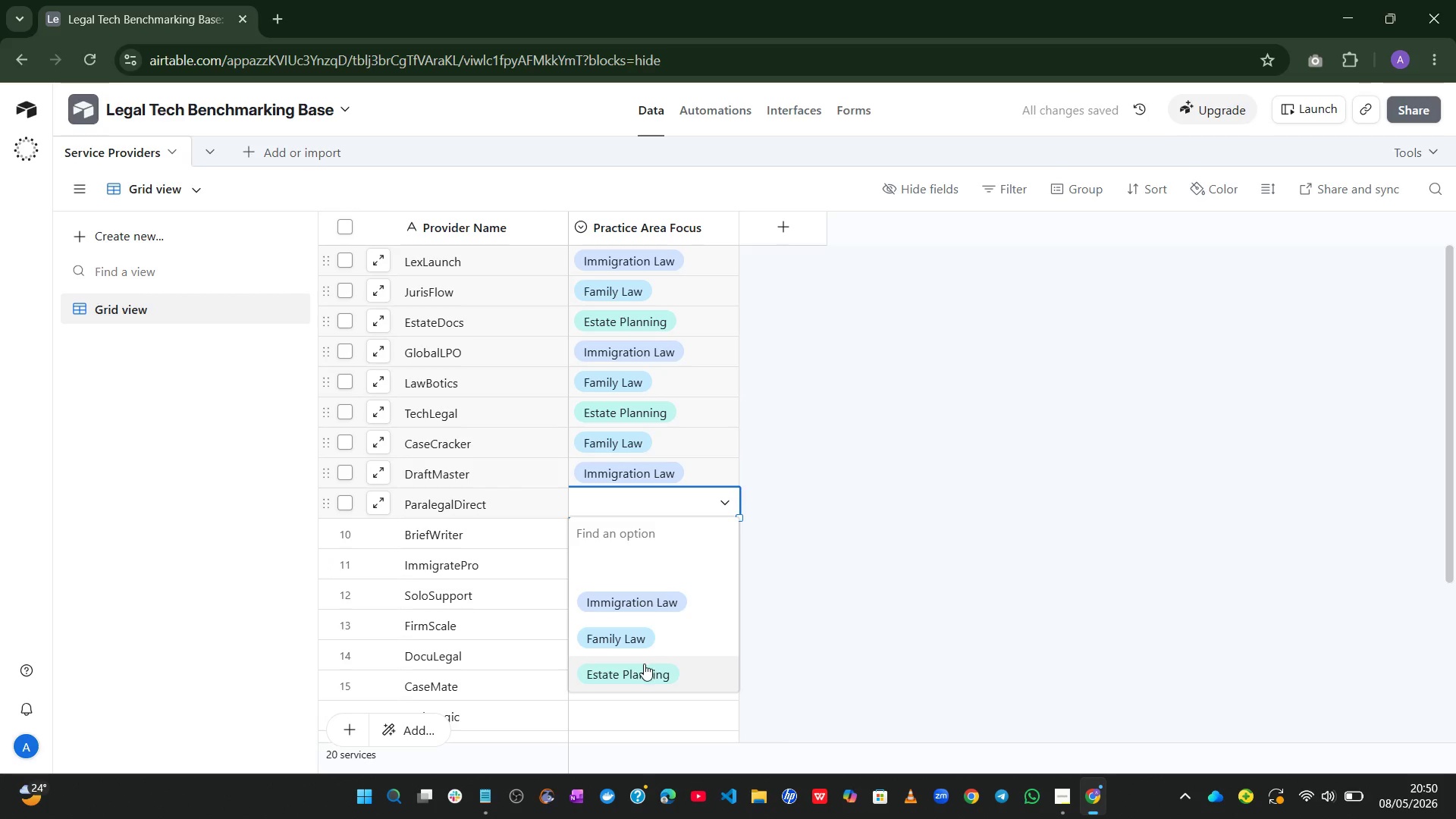 
left_click([642, 668])
 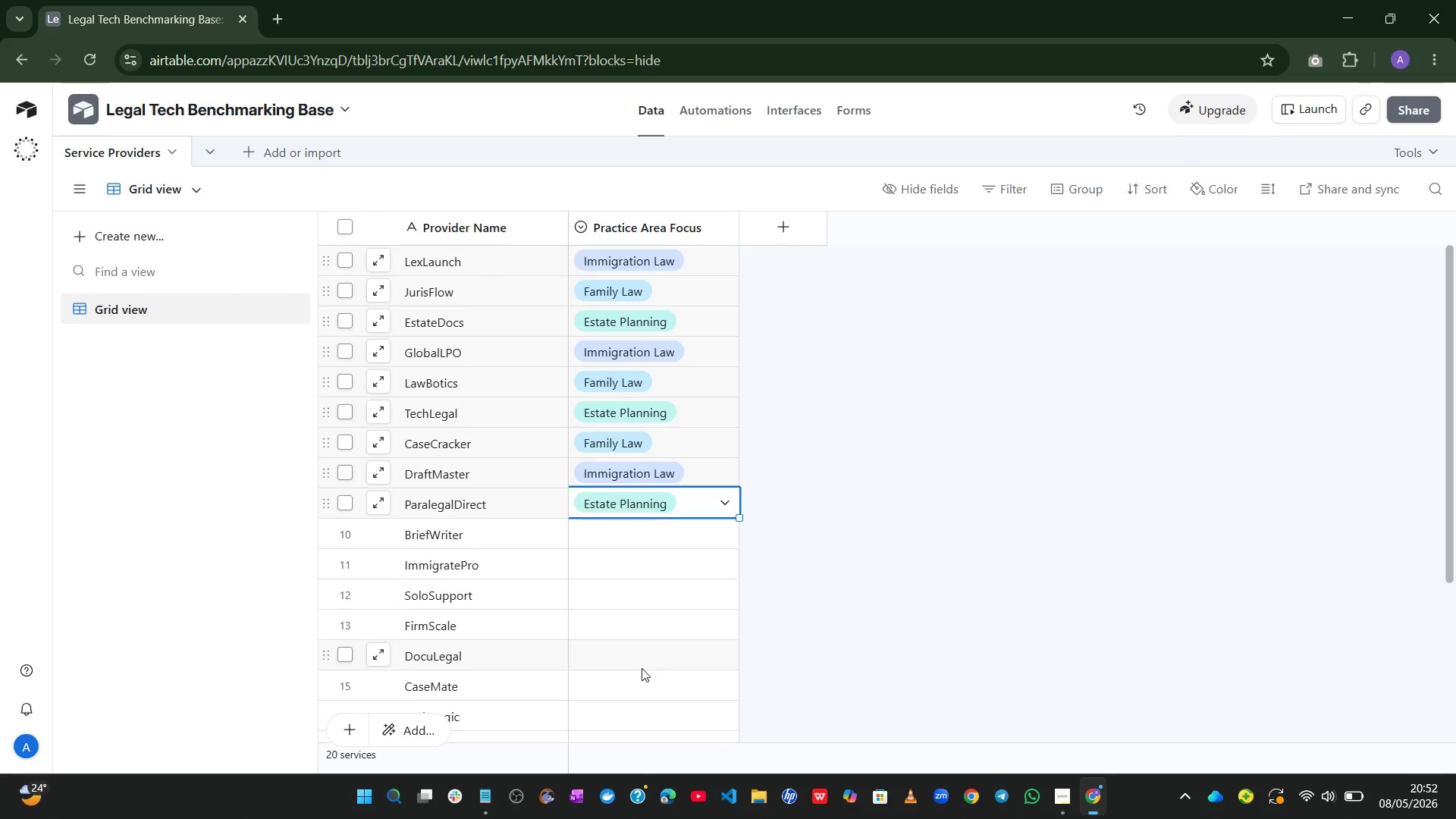 
wait(111.2)
 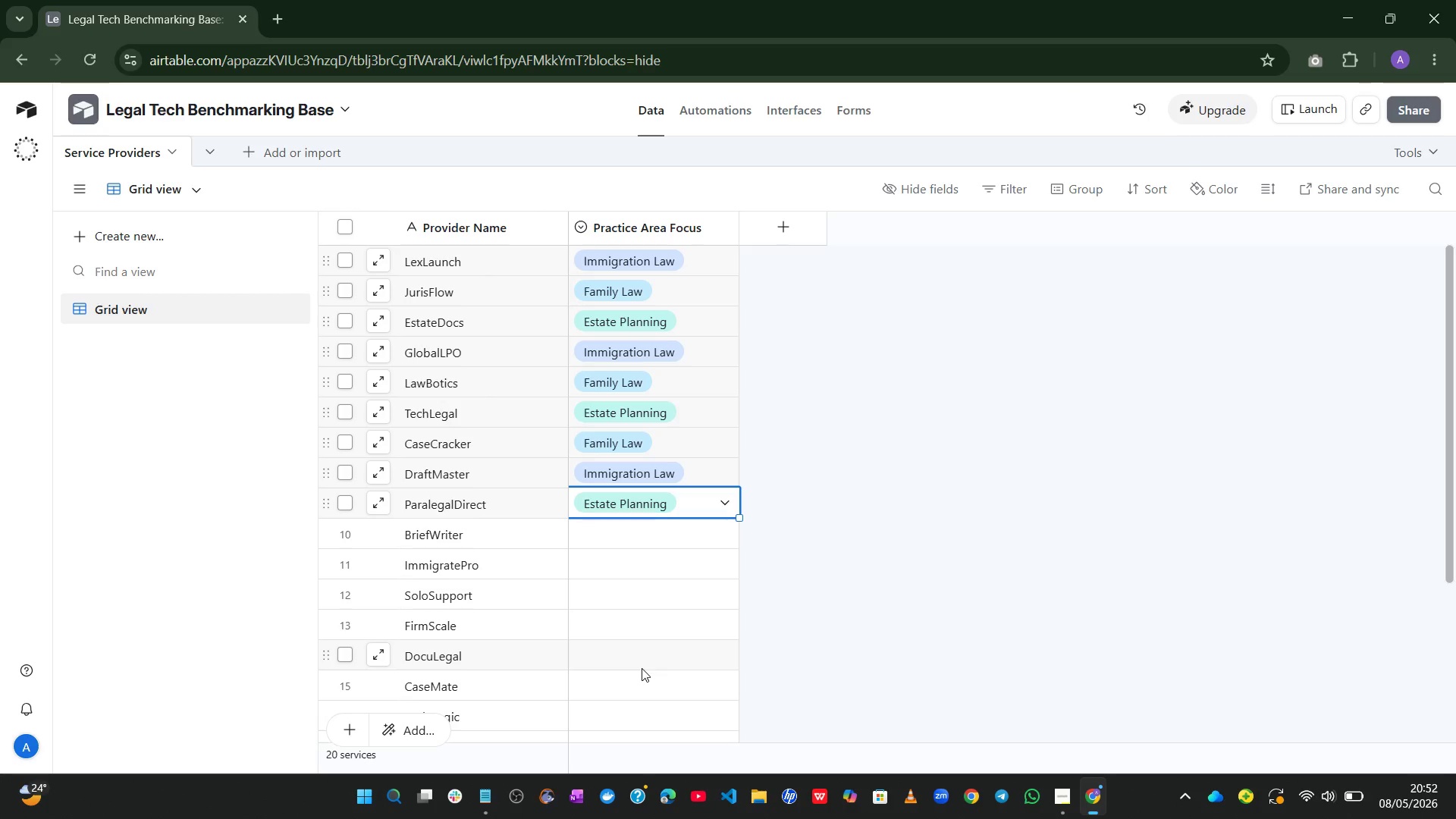 
left_click([677, 532])
 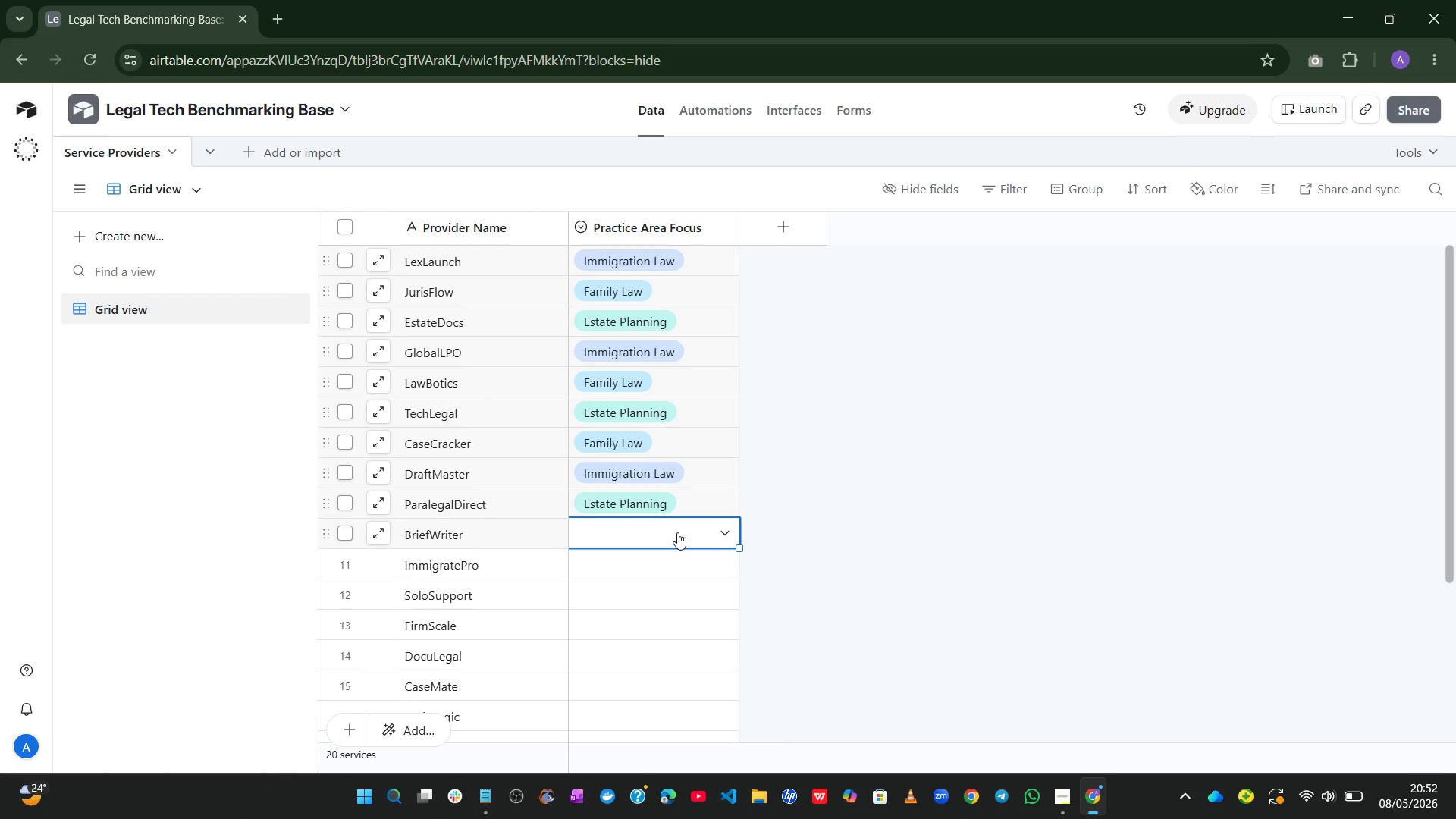 
wait(13.06)
 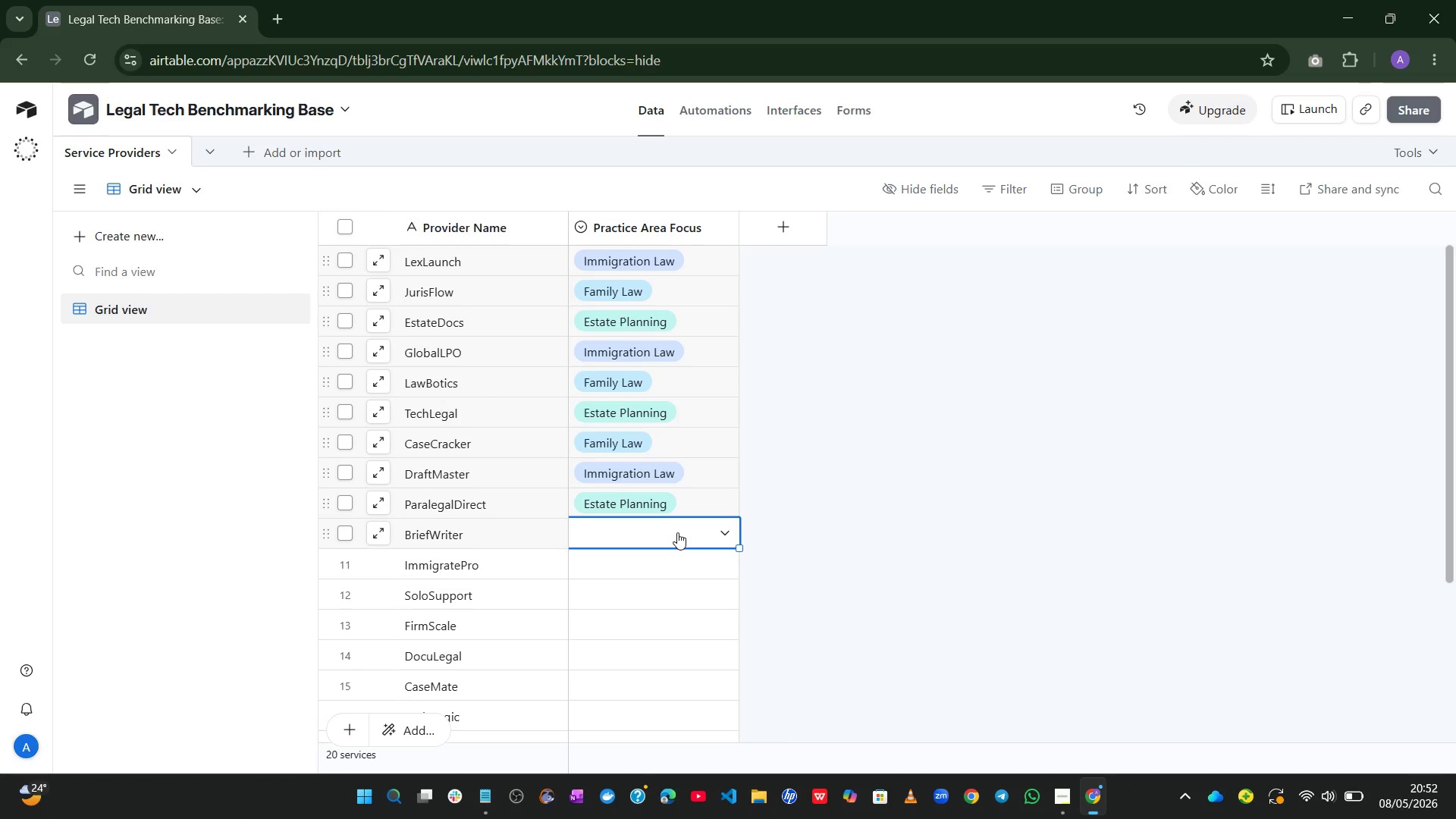 
left_click([714, 533])
 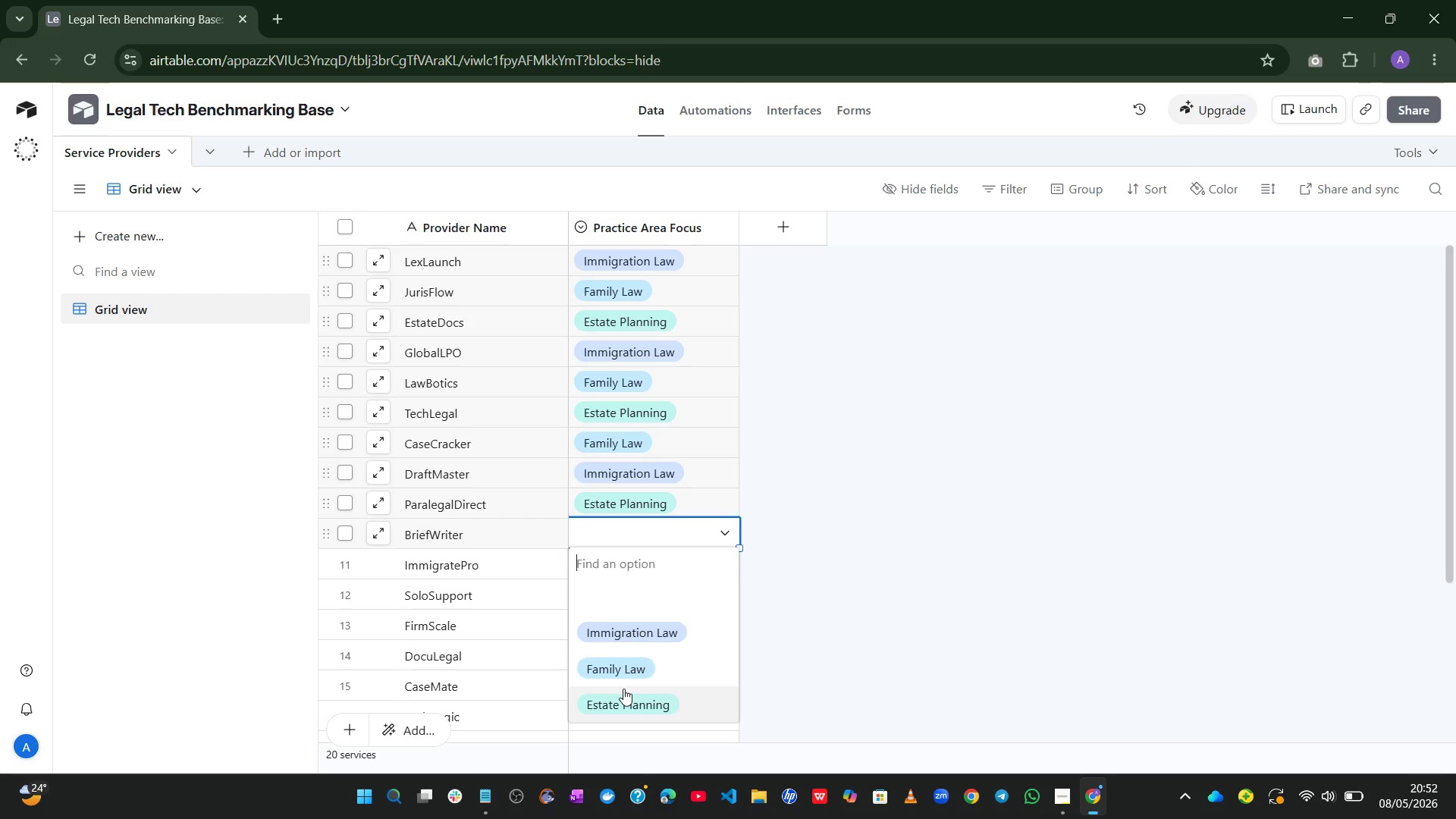 
left_click([632, 679])
 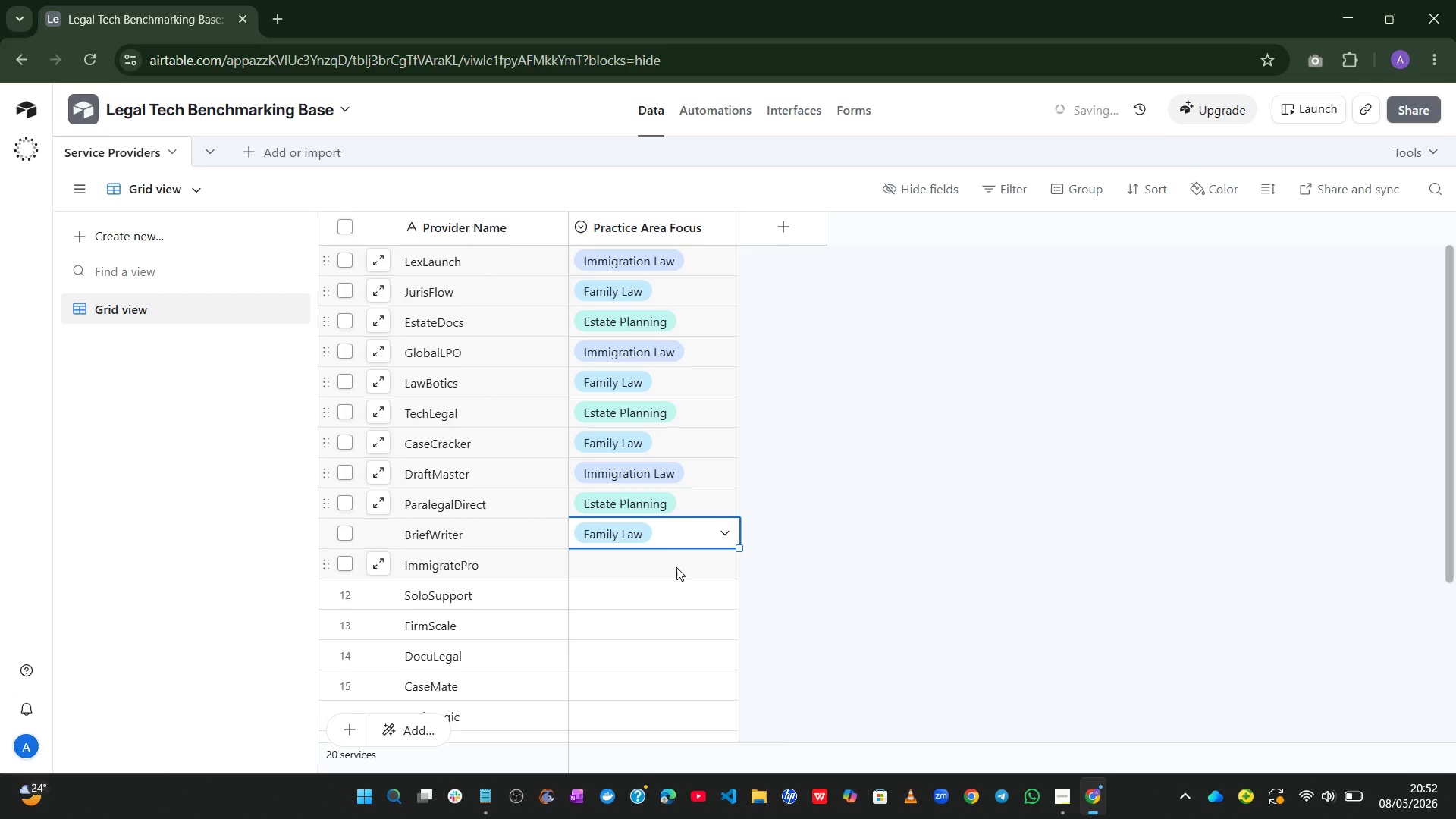 
left_click([674, 570])
 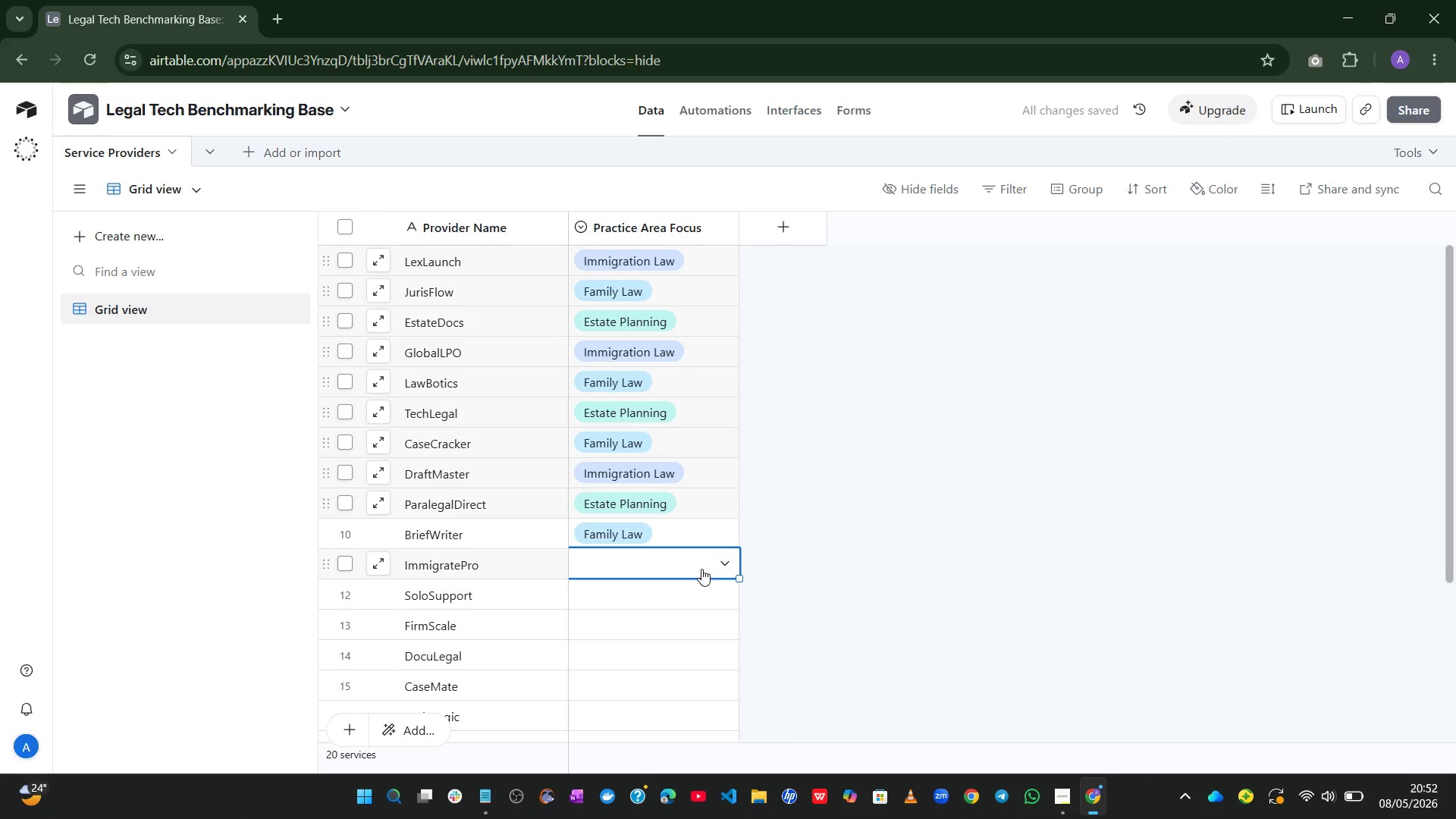 
left_click([701, 569])
 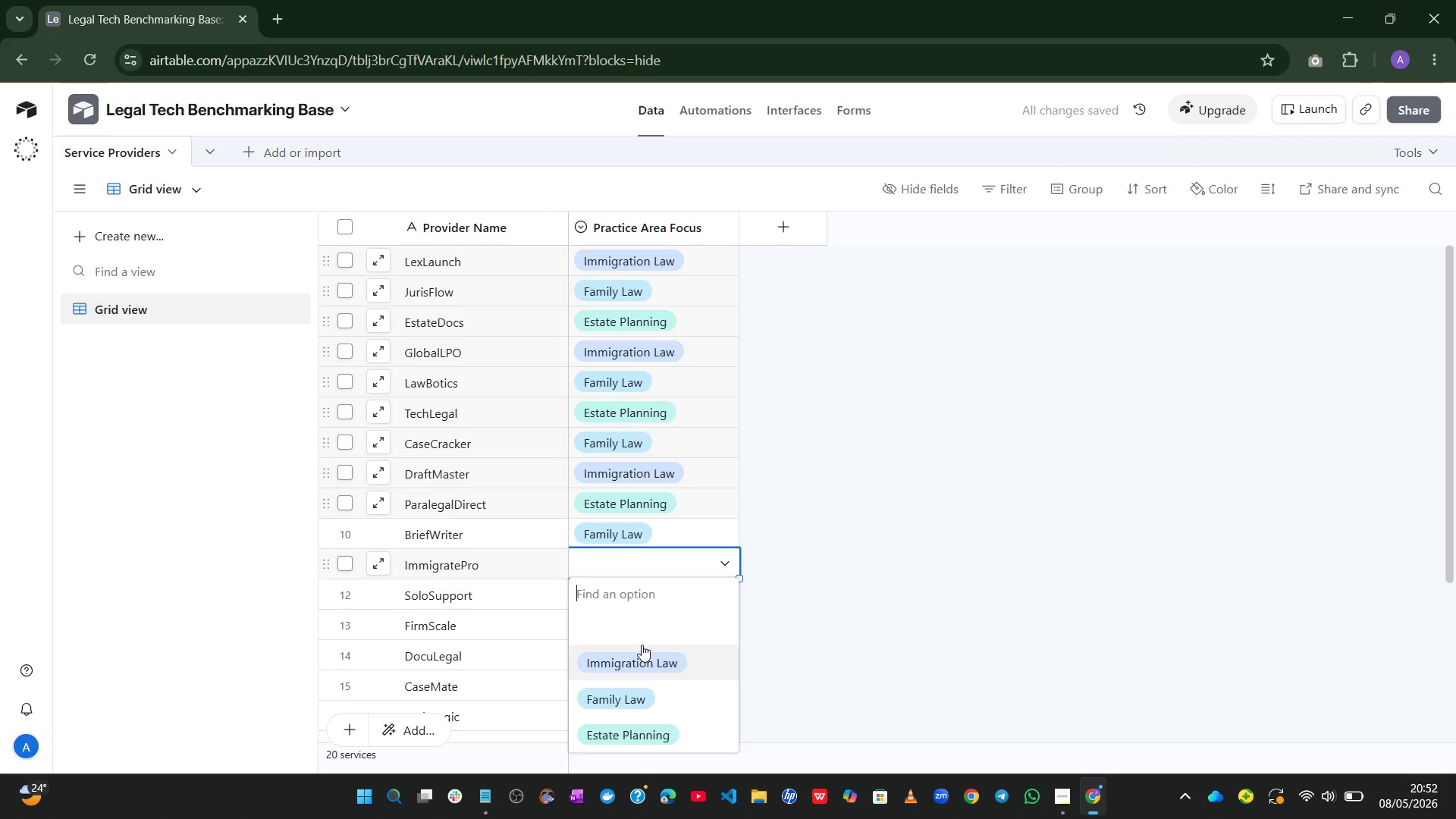 
left_click([642, 648])
 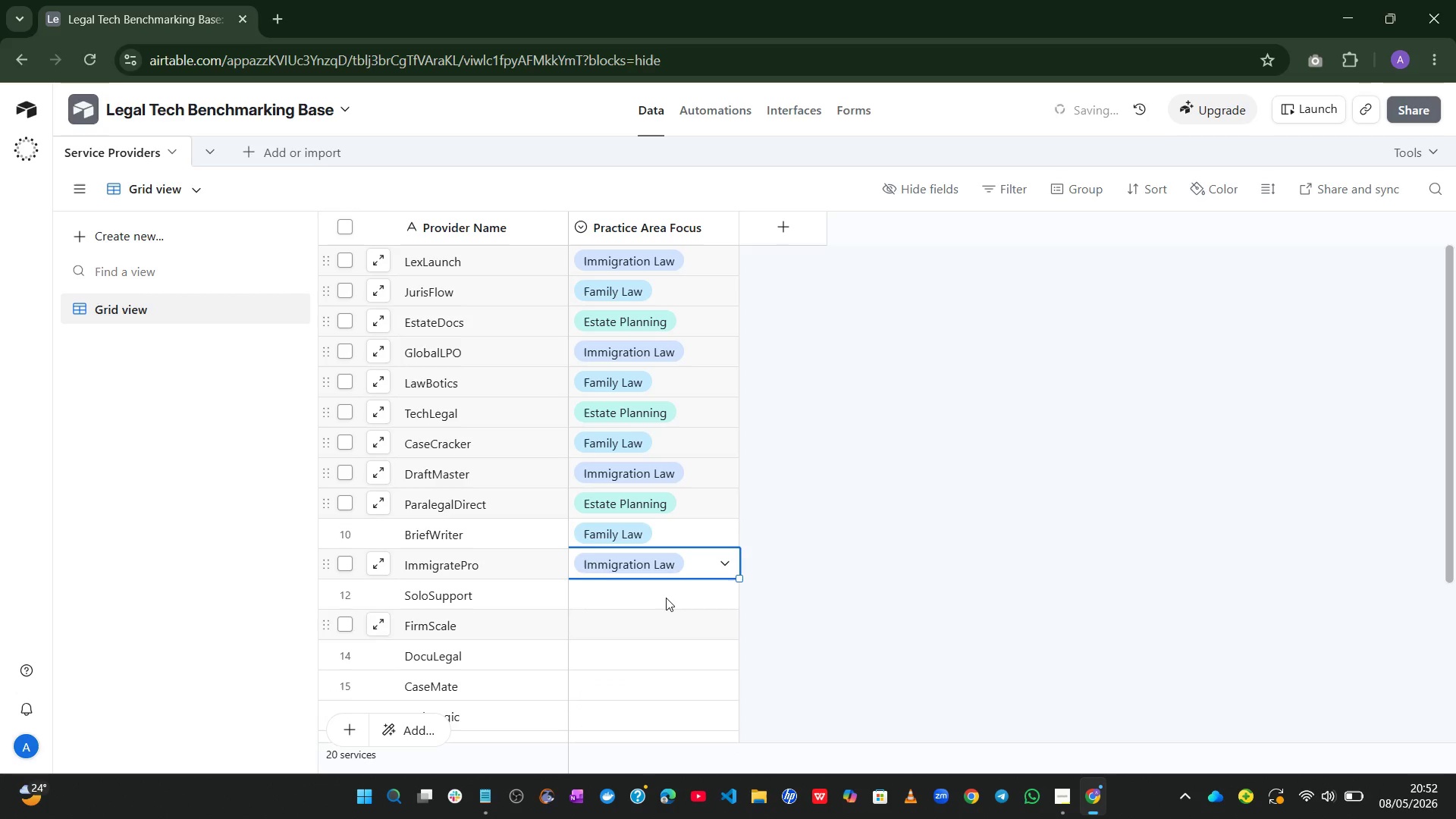 
left_click([671, 588])
 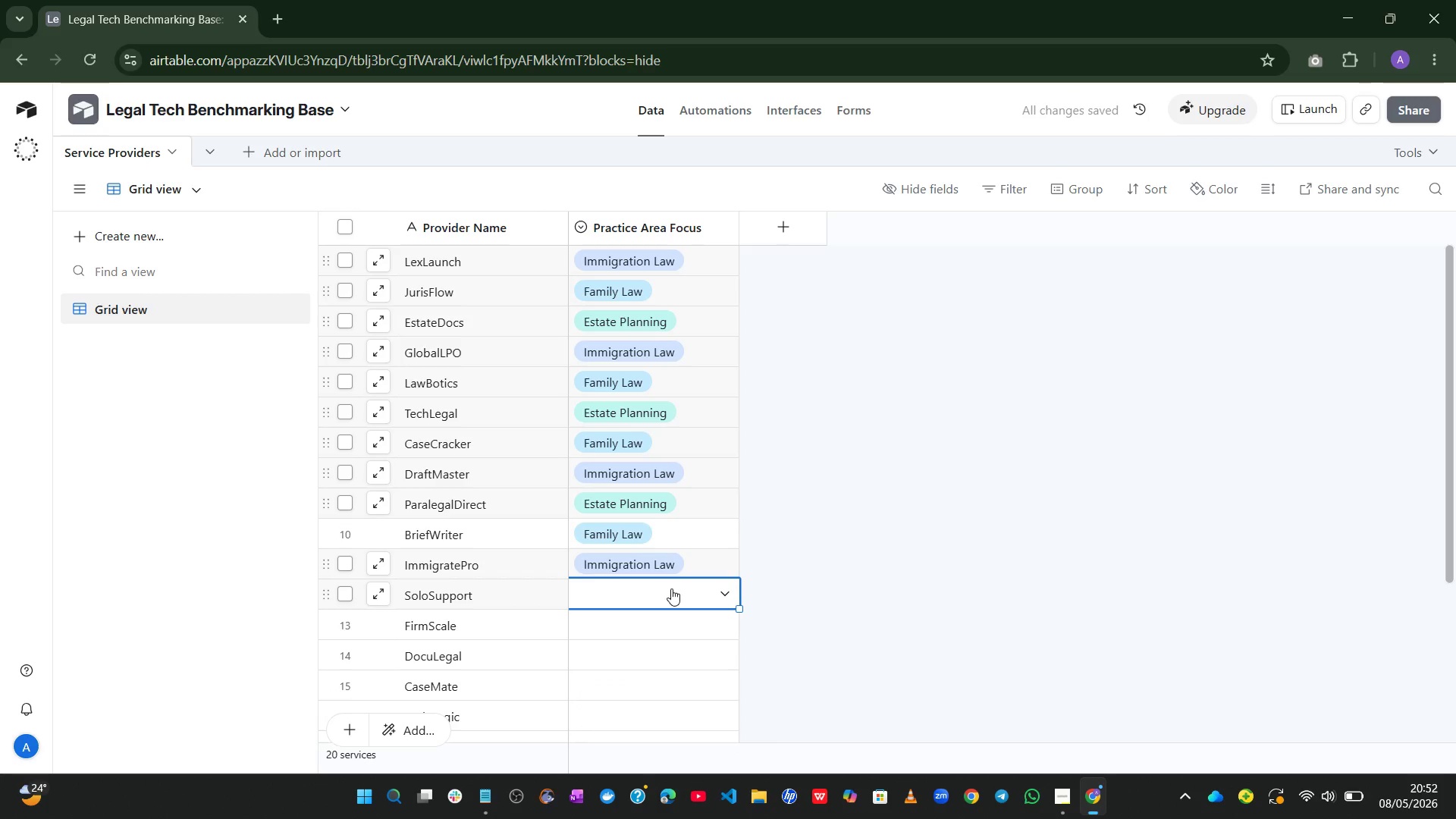 
left_click([694, 590])
 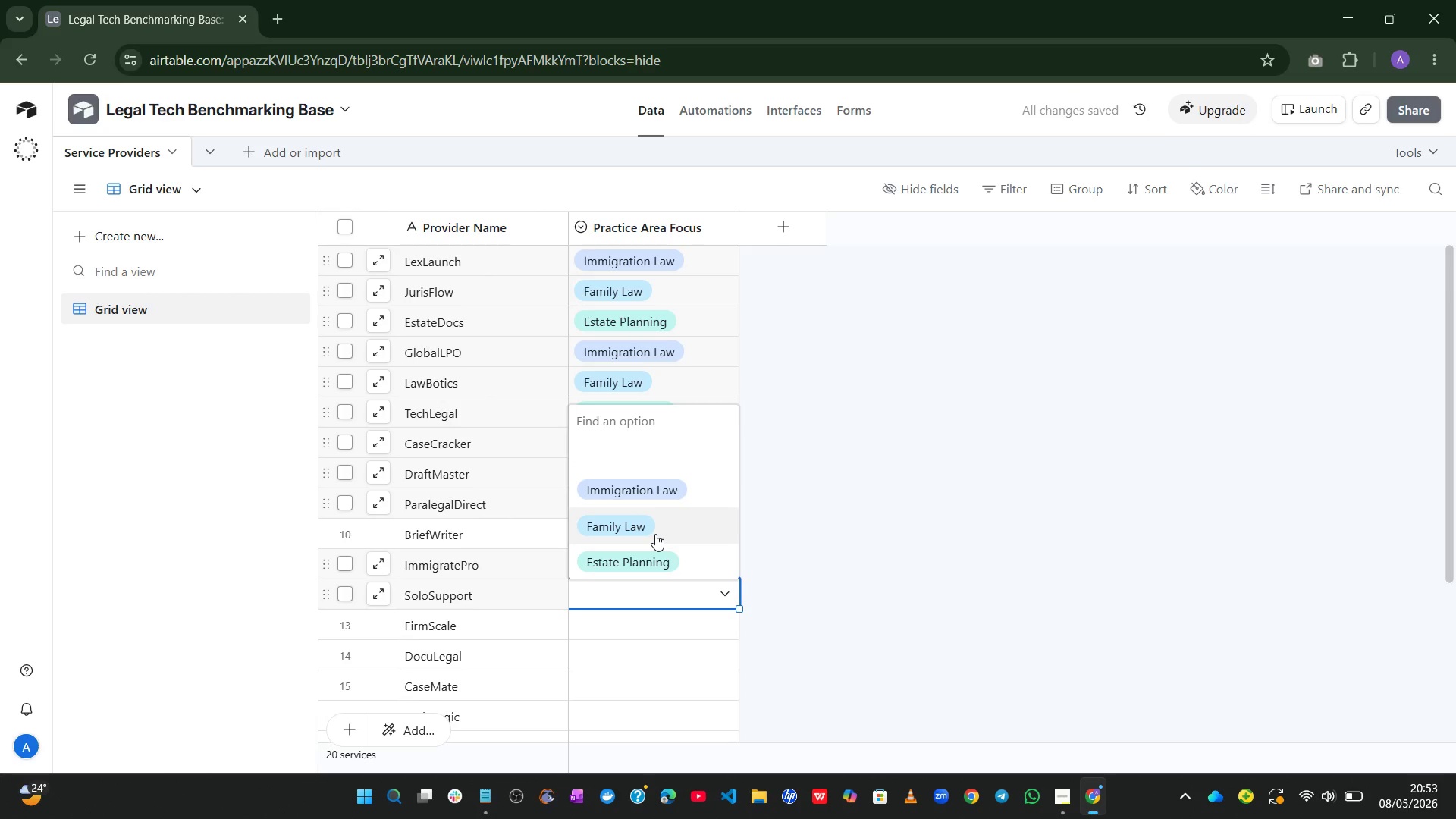 
left_click([655, 534])
 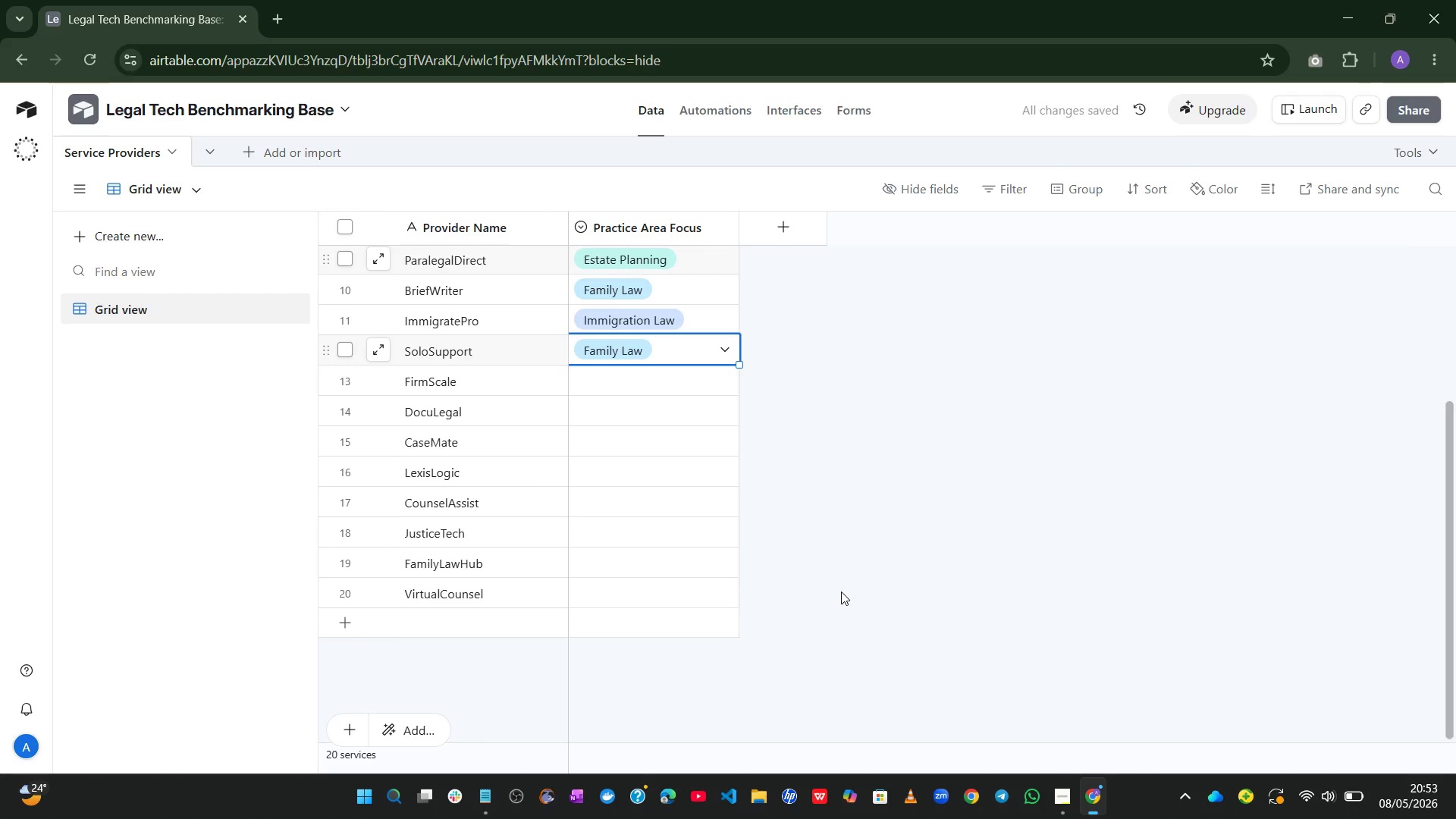 
wait(8.16)
 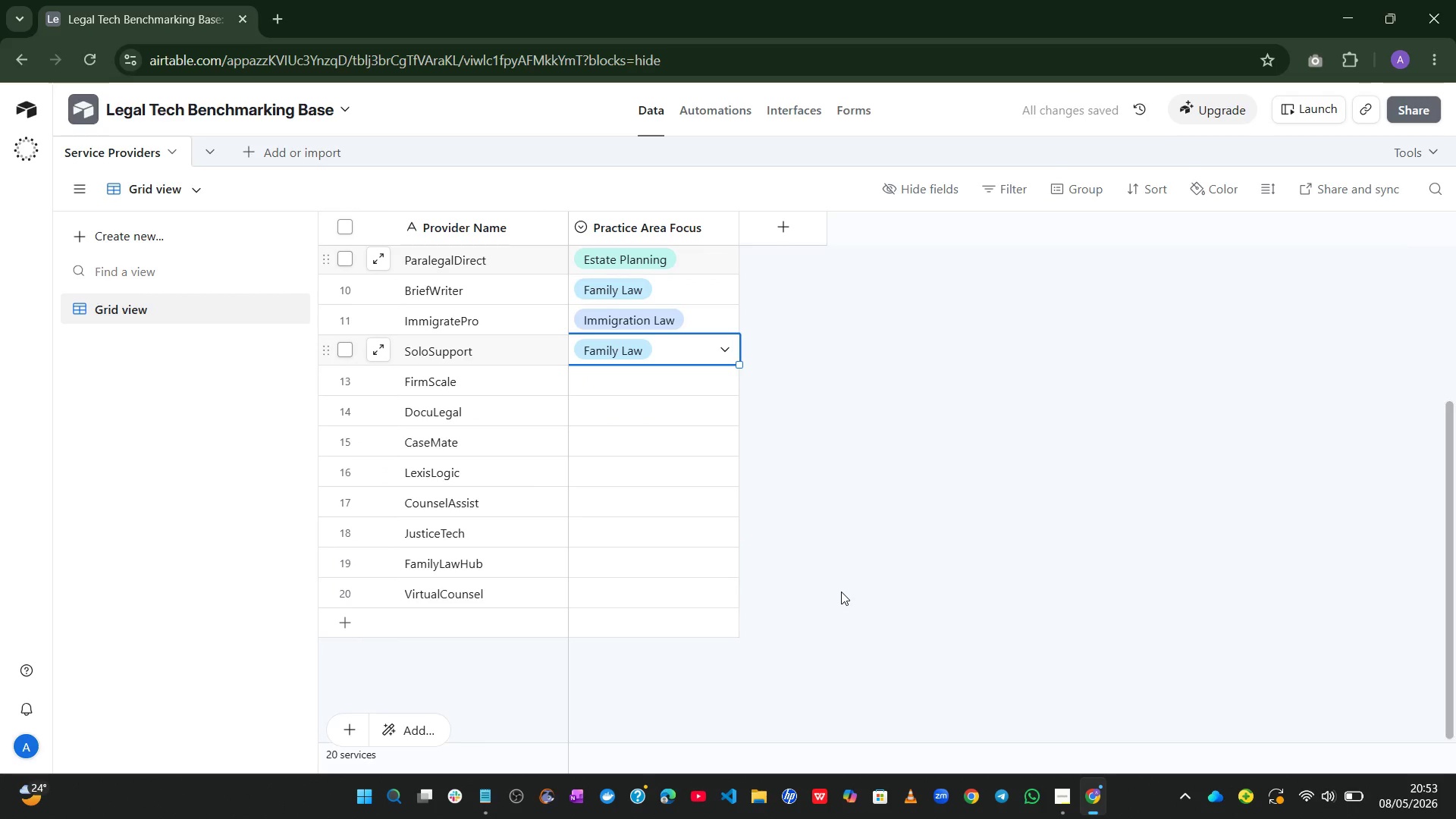 
left_click([670, 384])
 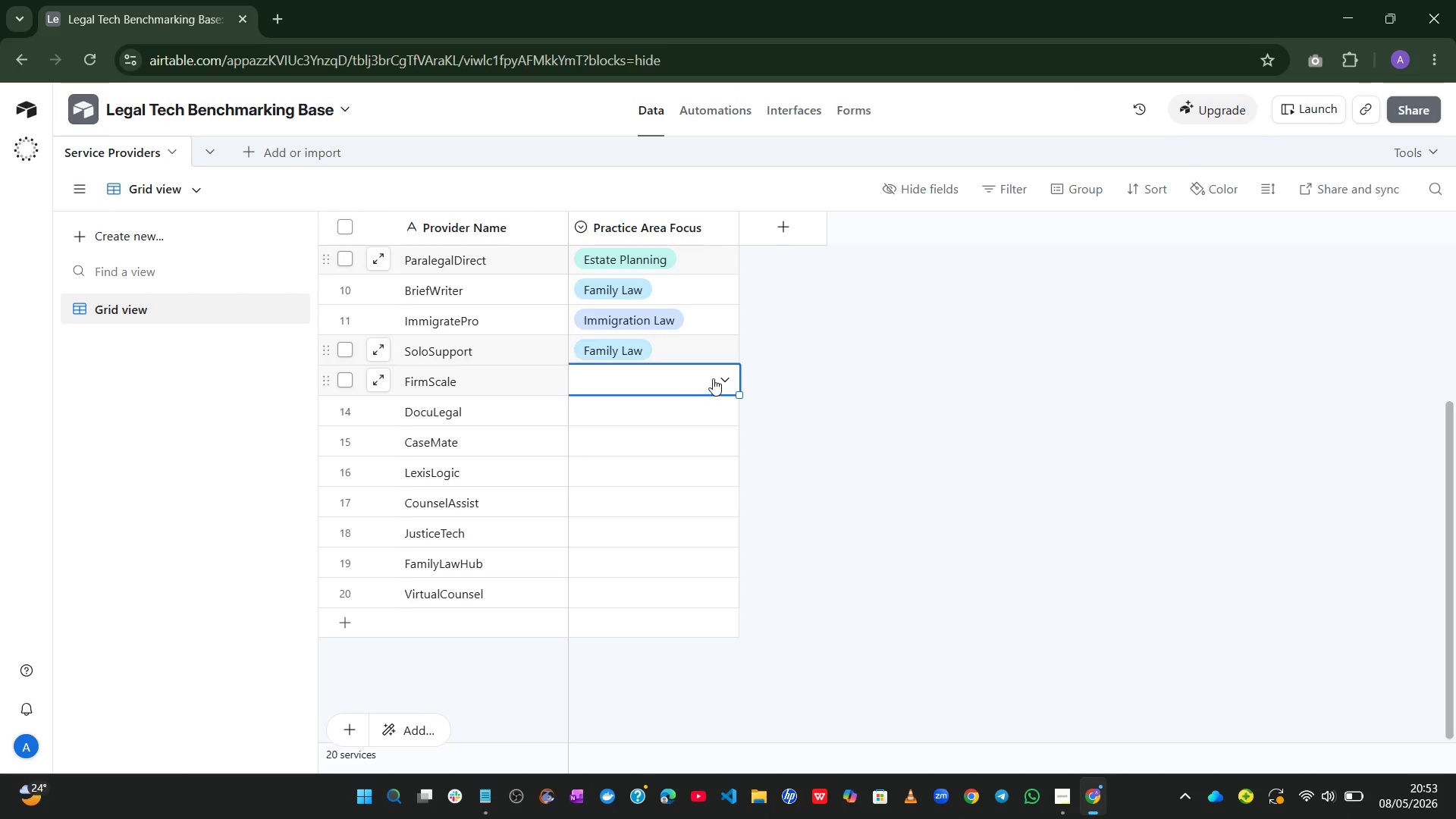 
left_click([713, 378])
 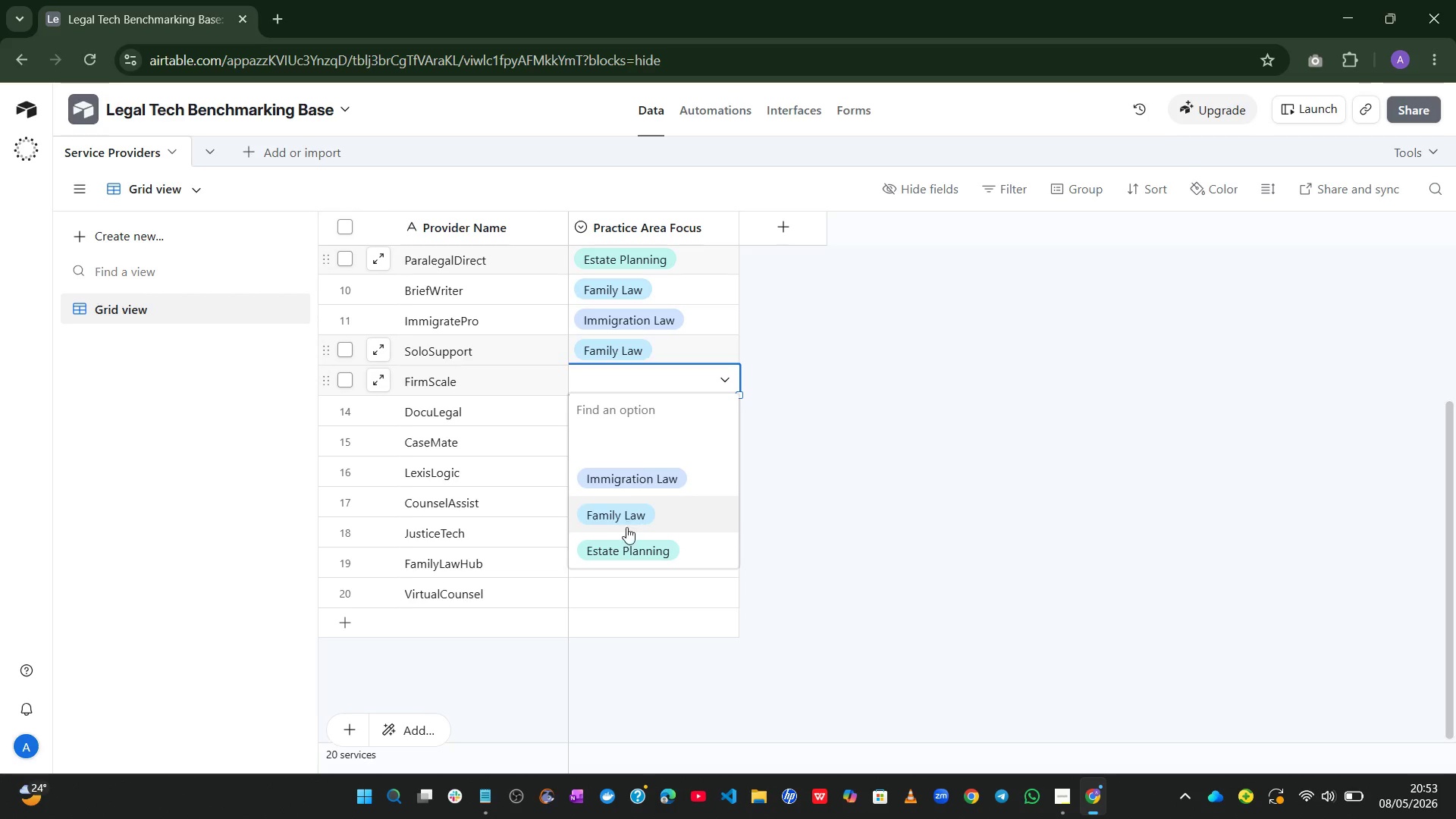 
left_click([625, 539])
 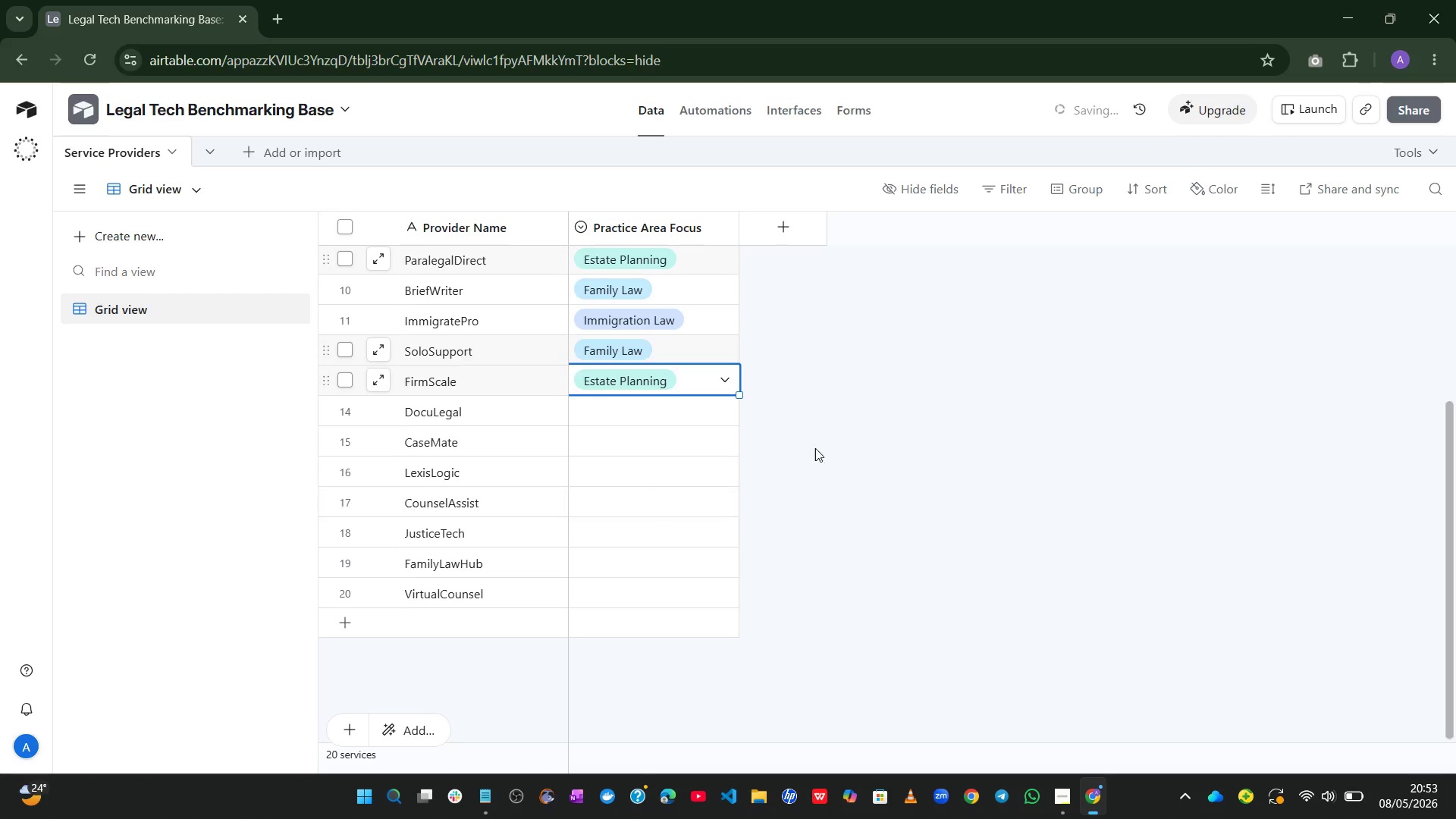 
left_click([828, 443])
 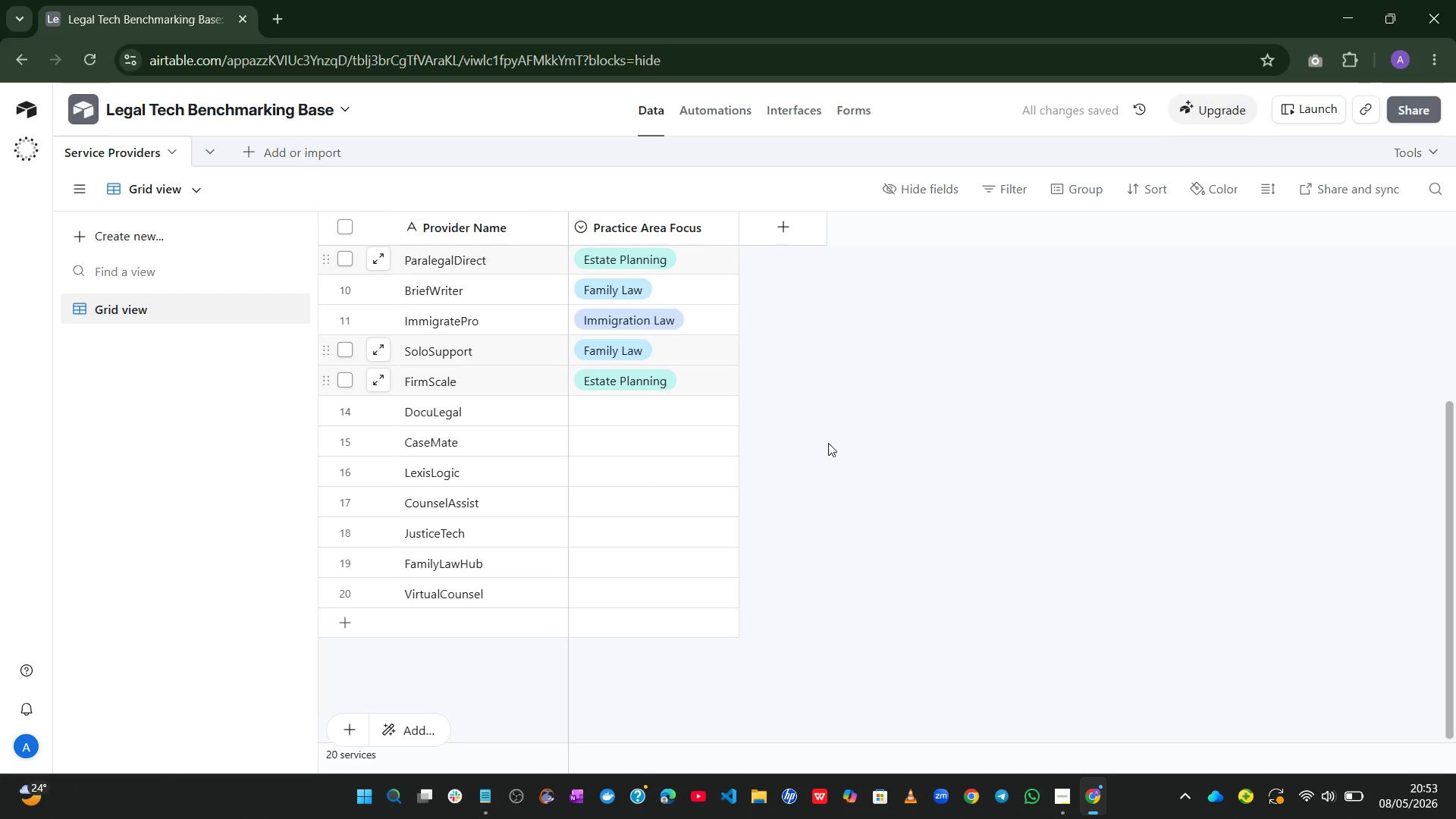 
wait(6.03)
 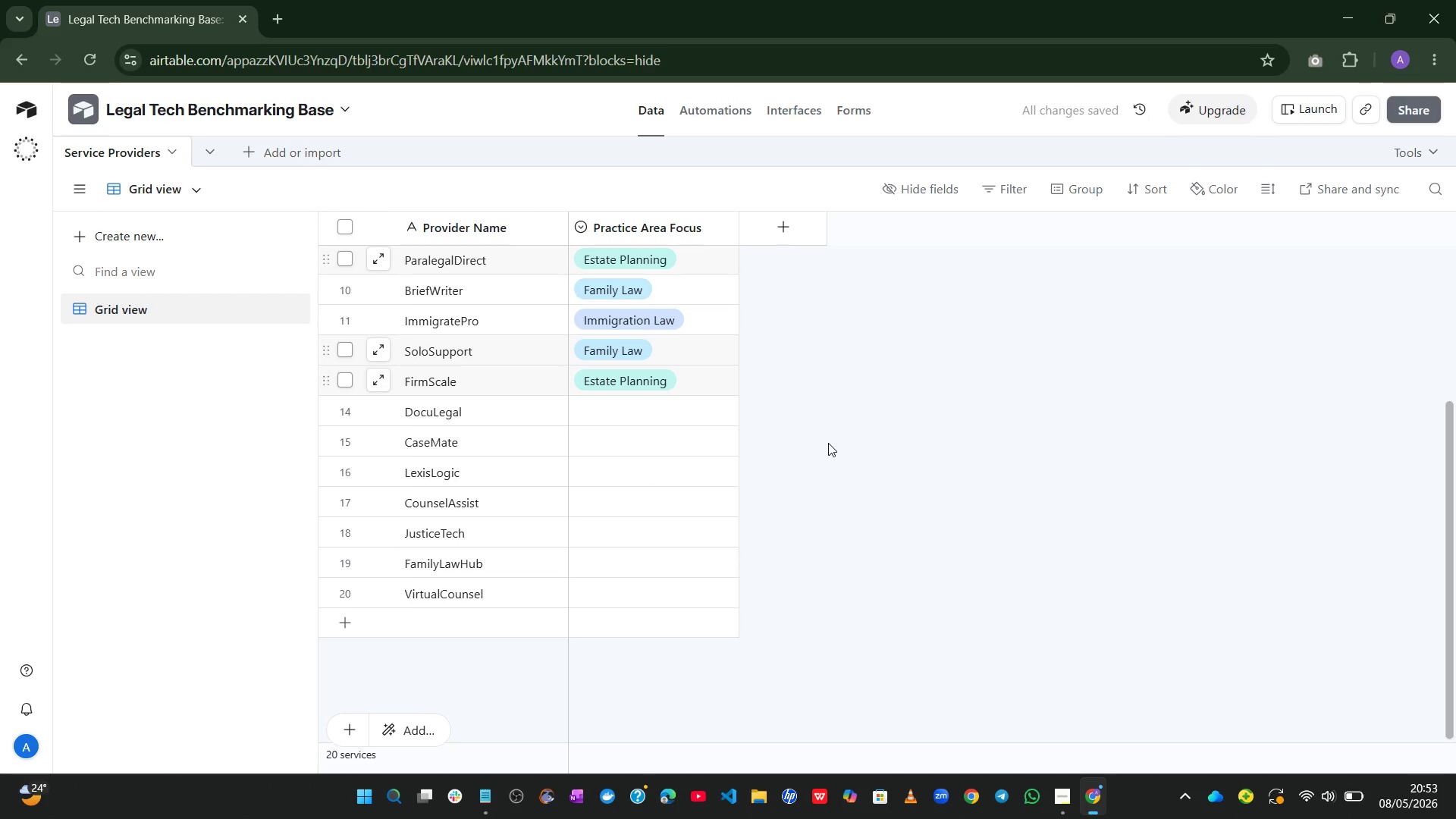 
left_click([635, 416])
 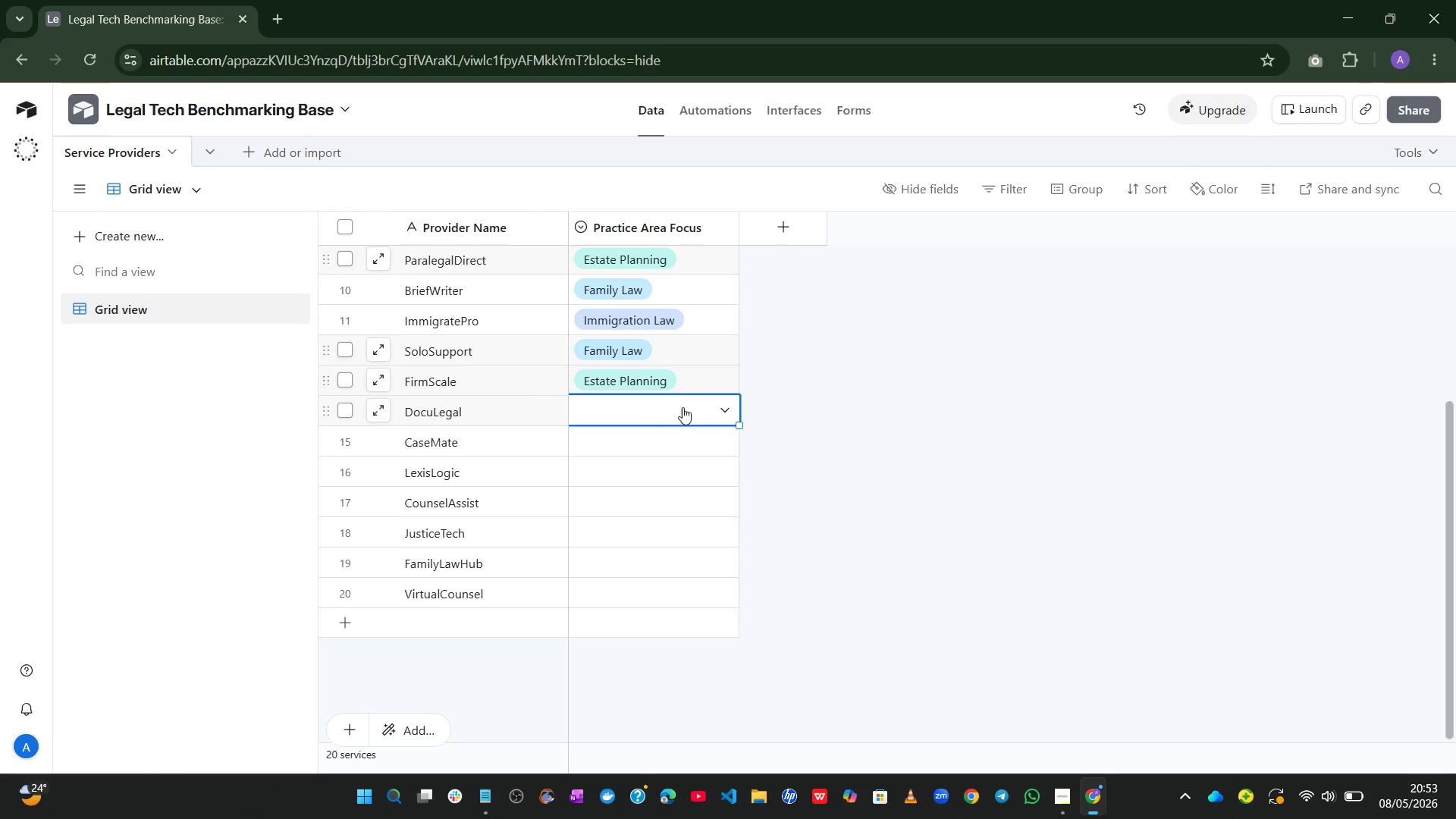 
left_click([682, 407])
 